 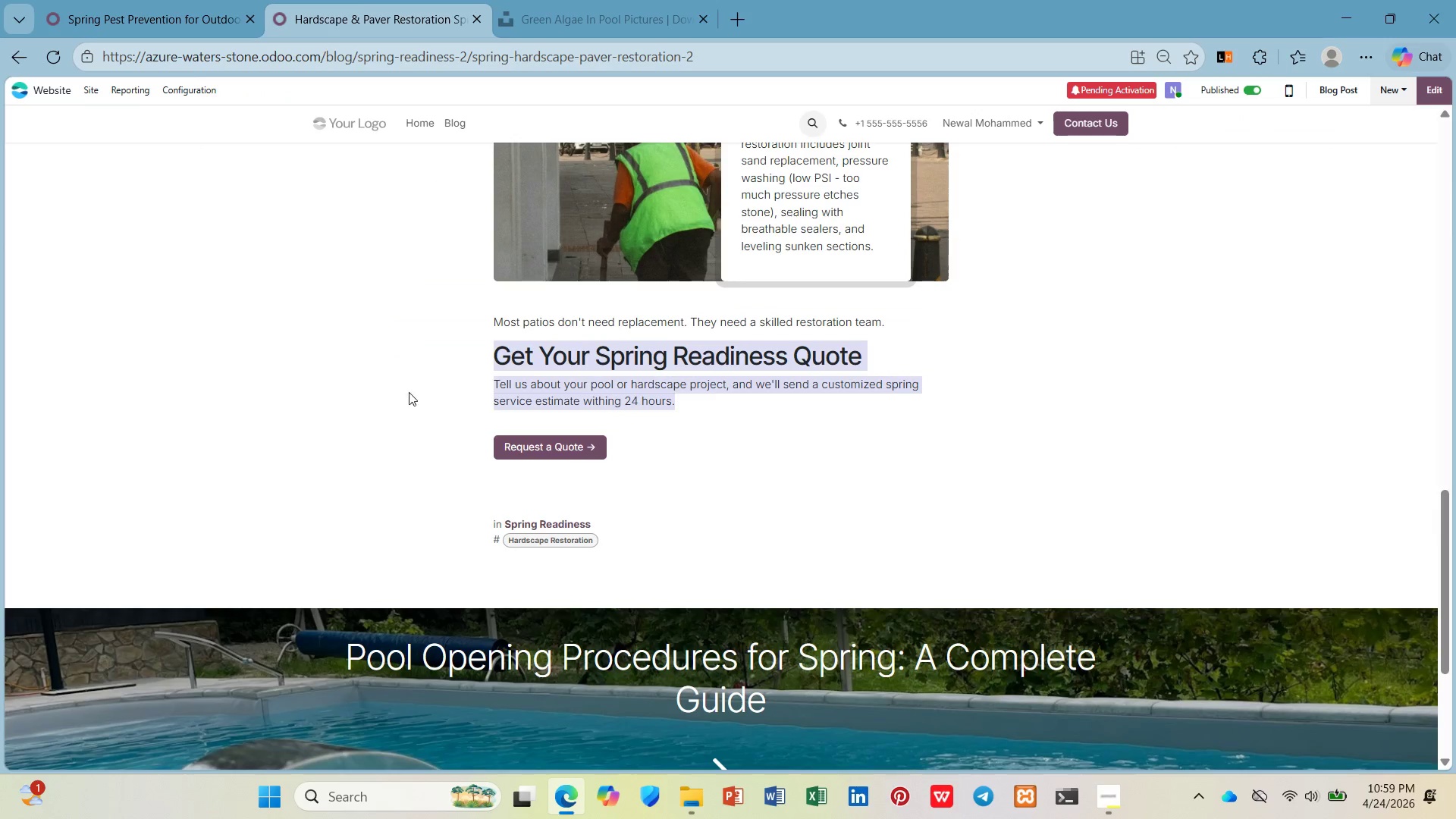 
left_click_drag(start_coordinate=[698, 407], to_coordinate=[497, 359])
 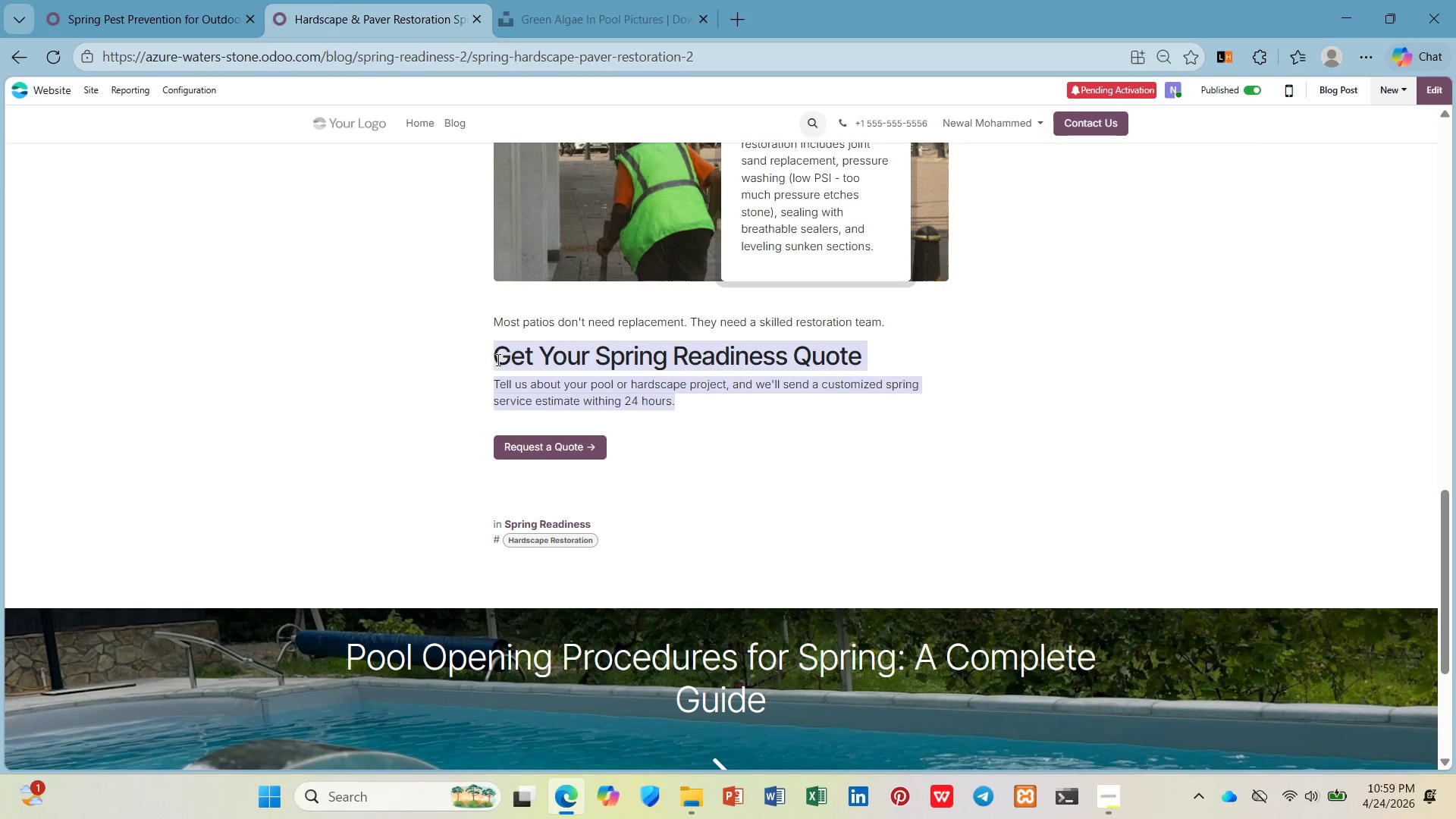 
key(Control+C)
 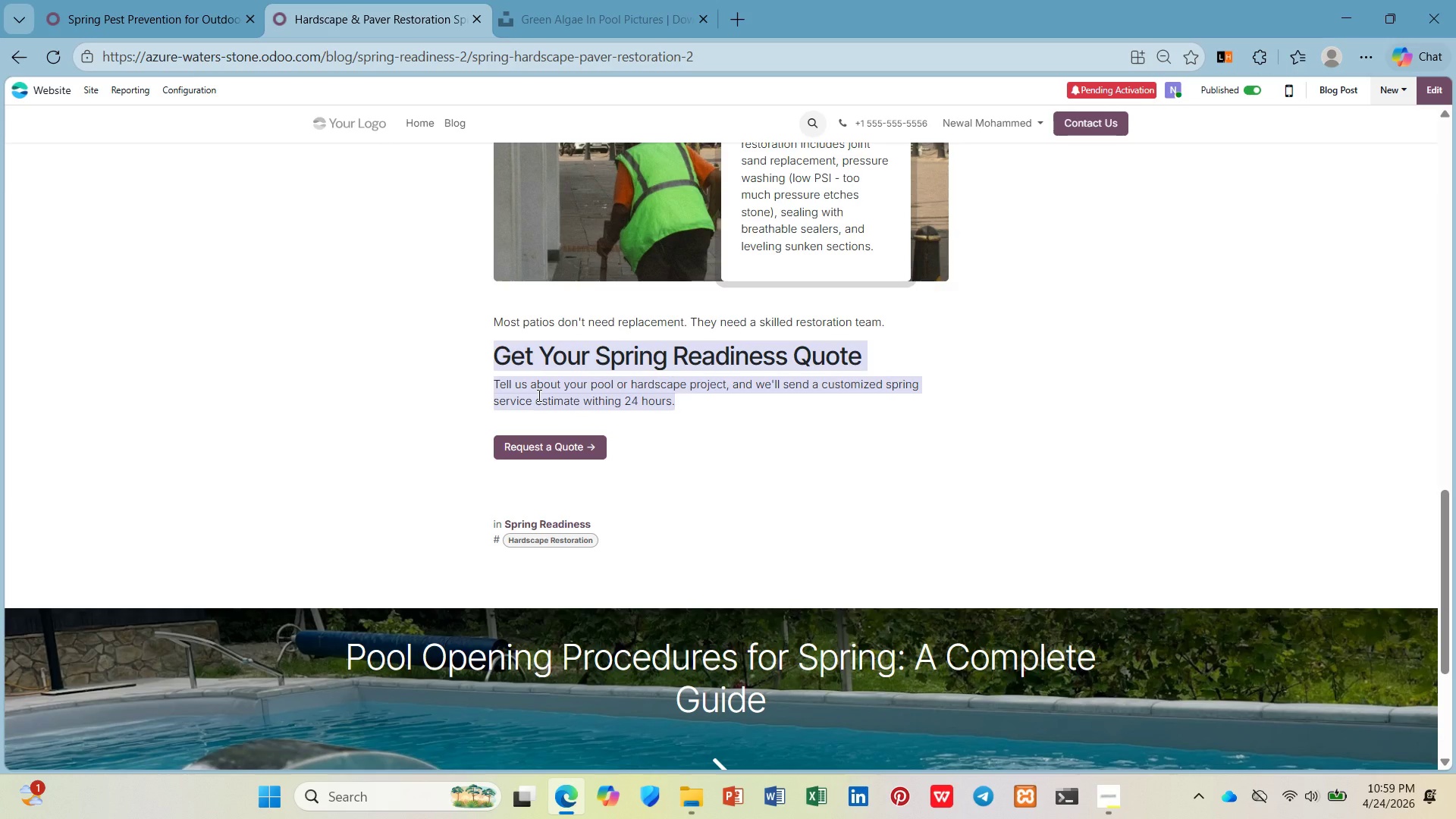 
left_click([483, 315])
 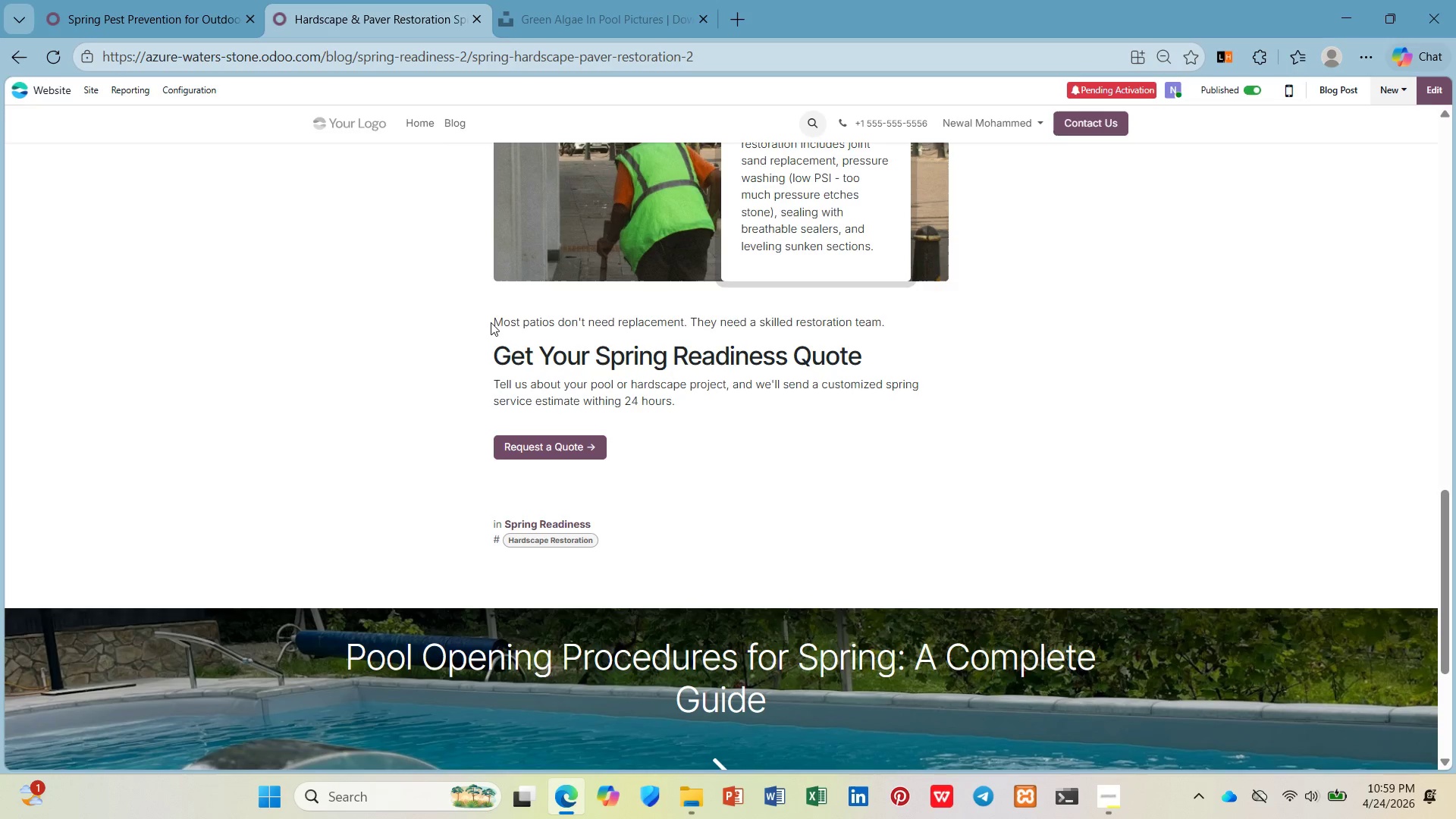 
hold_key(key=ControlLeft, duration=1.27)
scroll: coordinate [495, 323], scroll_direction: up, amount: 4.0
 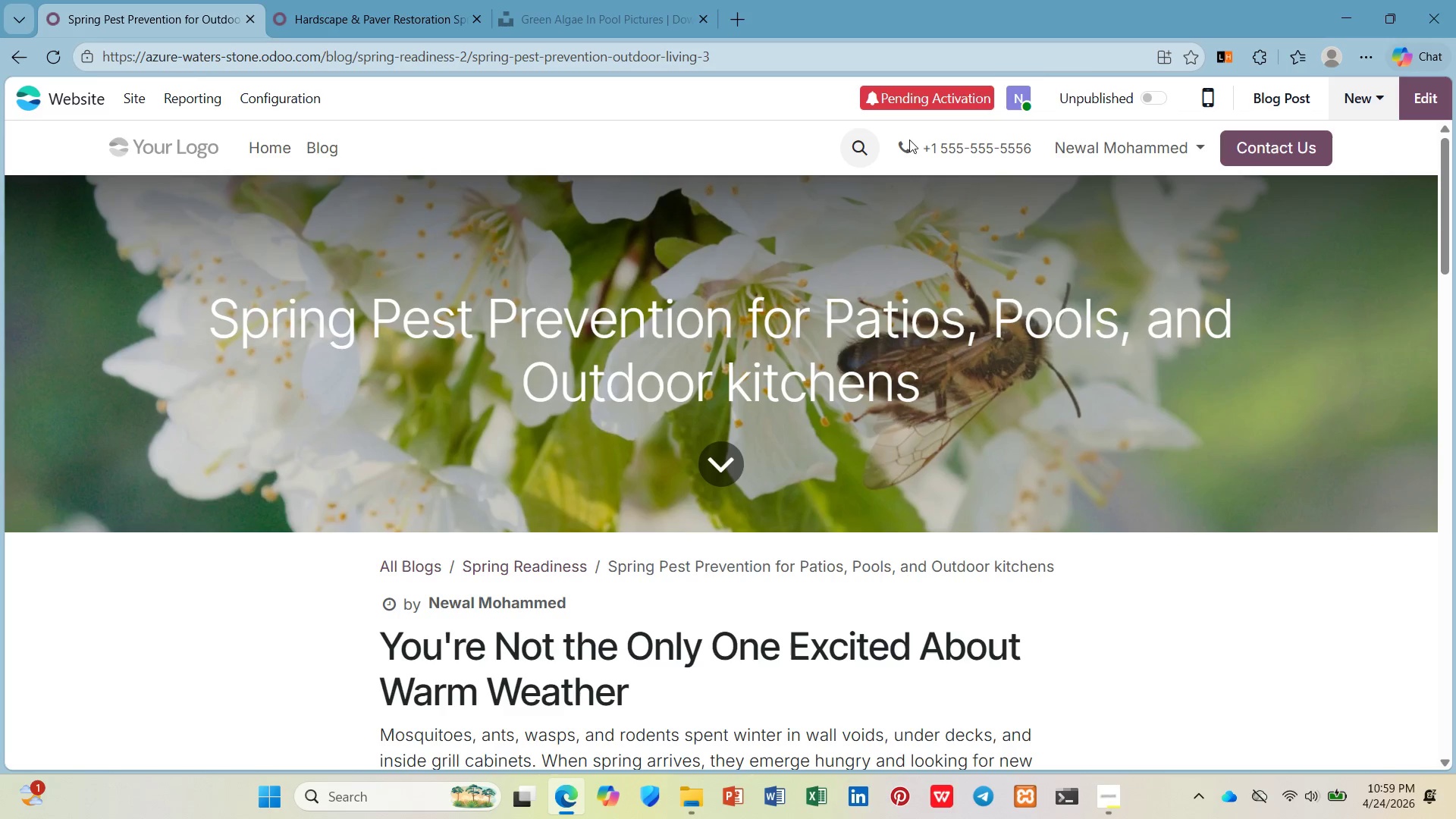 
wait(5.72)
 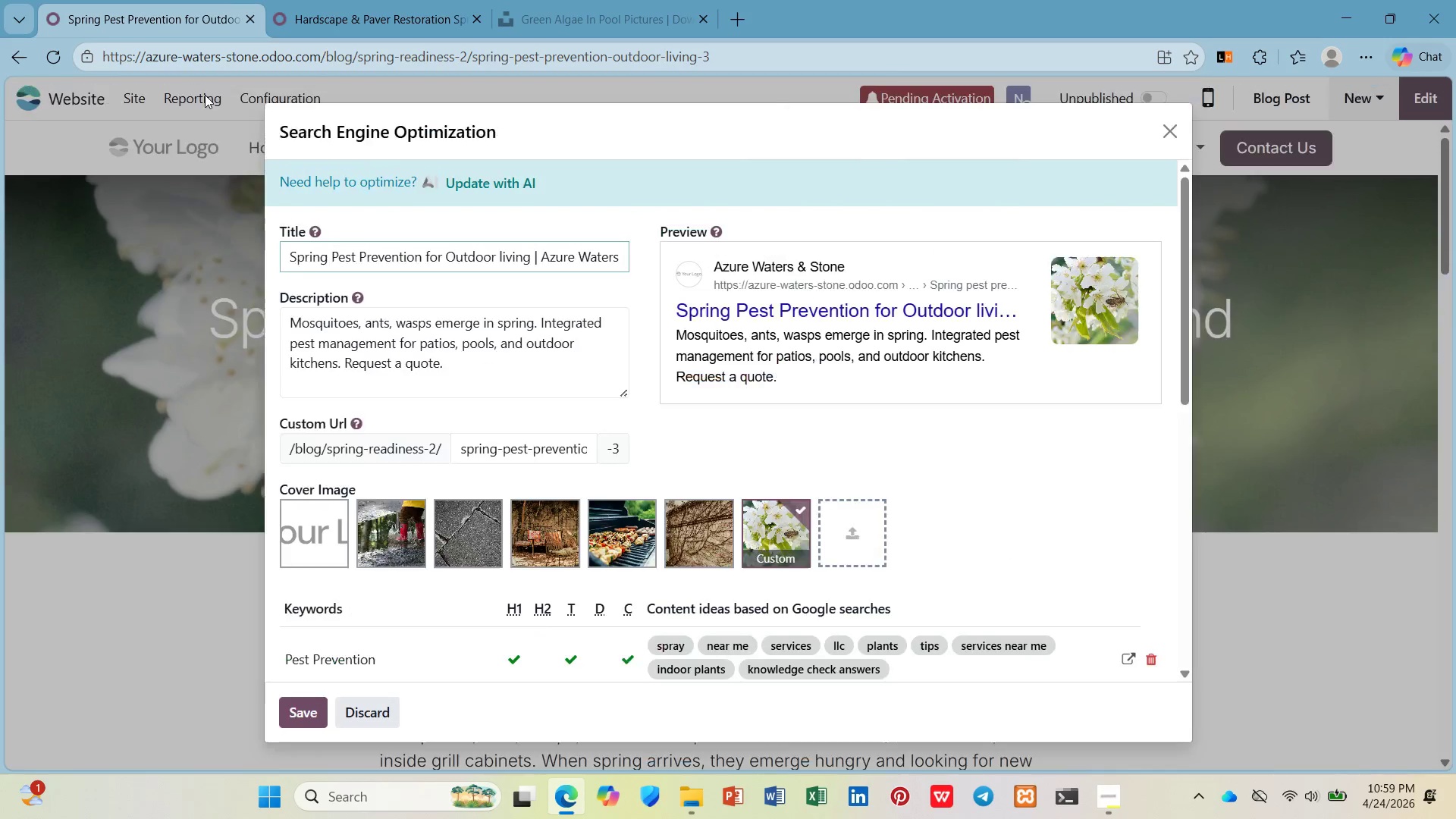 
scroll: coordinate [664, 441], scroll_direction: down, amount: 22.0
 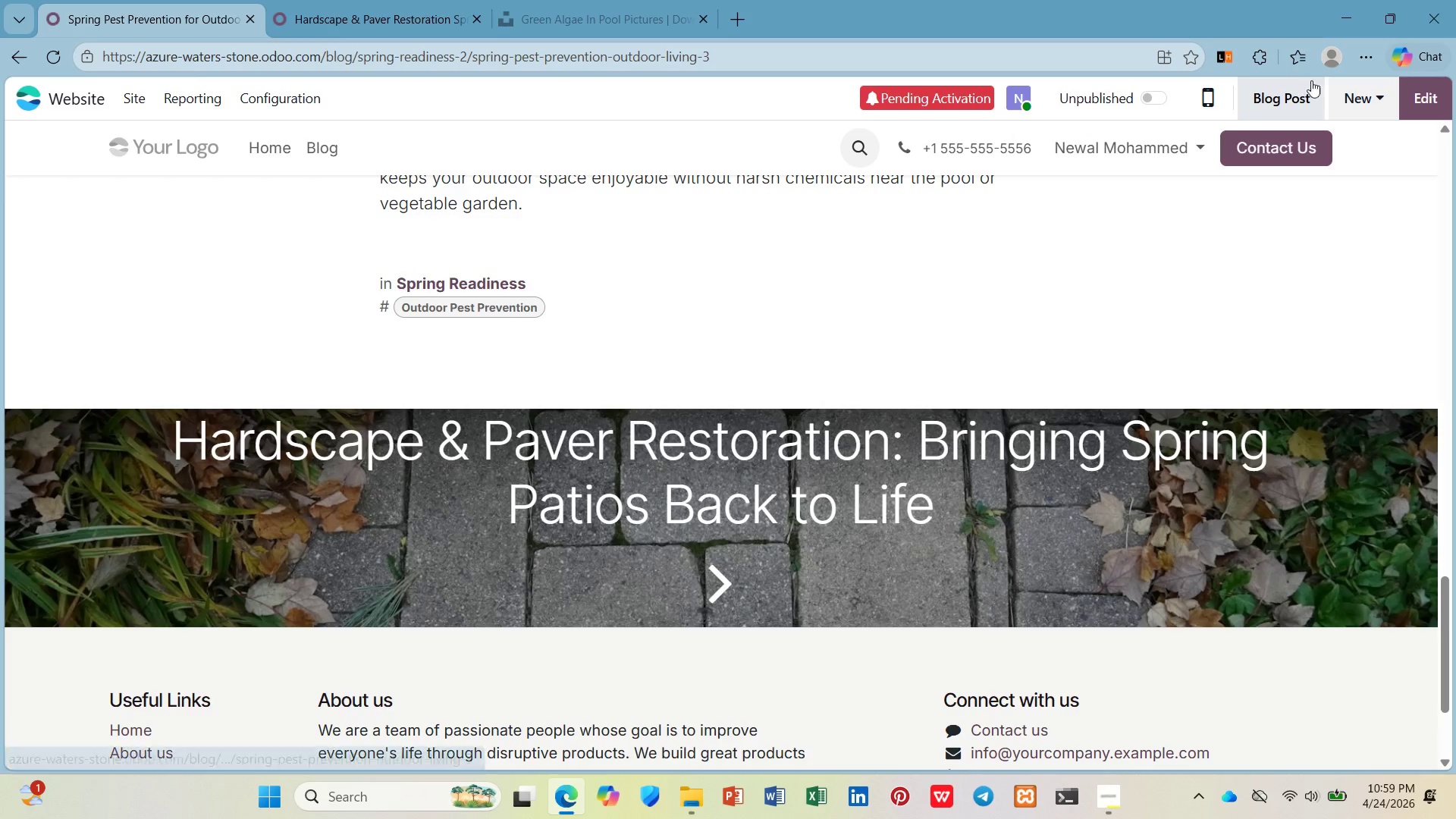 
left_click([1404, 96])
 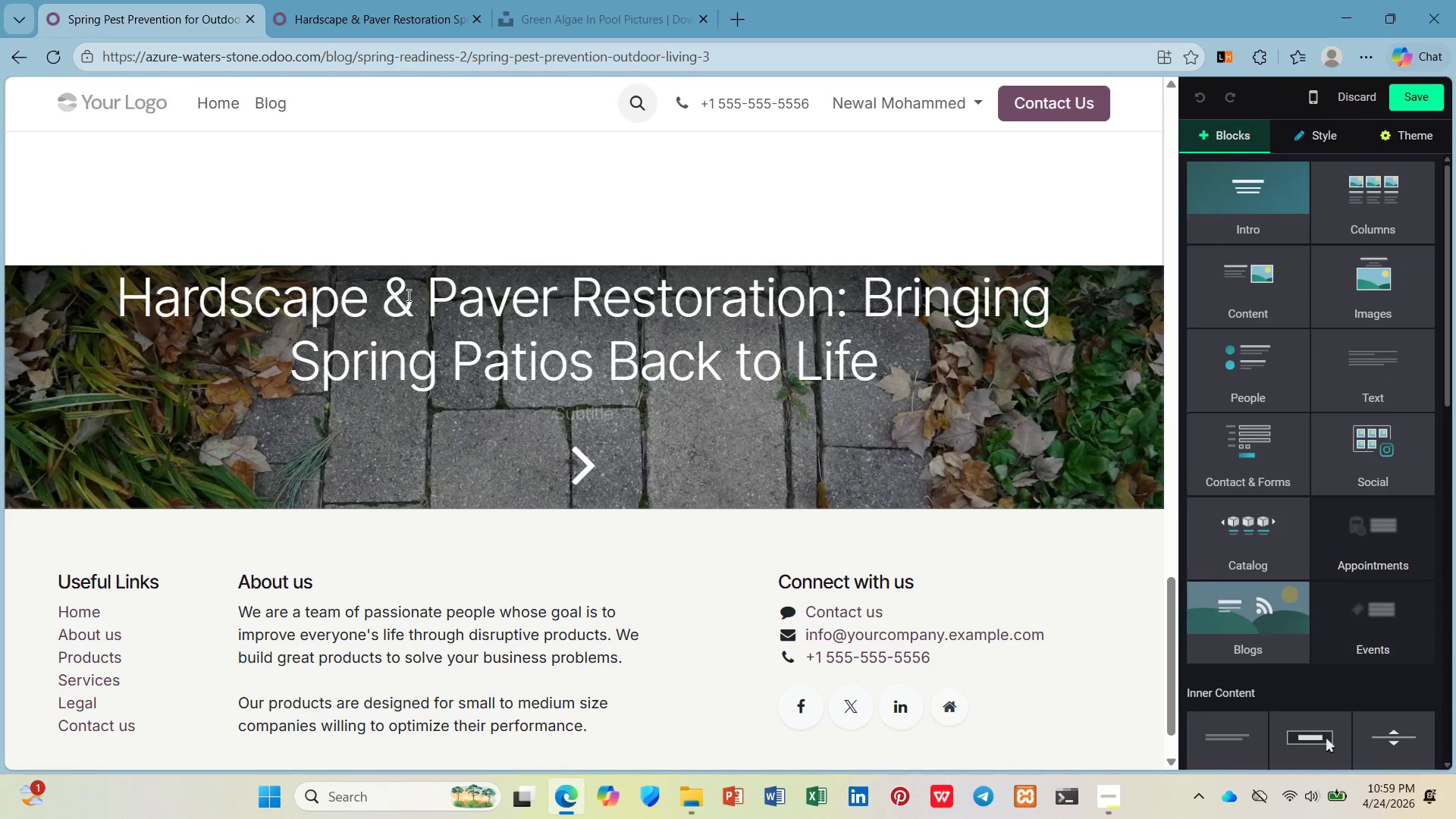 
scroll: coordinate [407, 293], scroll_direction: up, amount: 2.0
 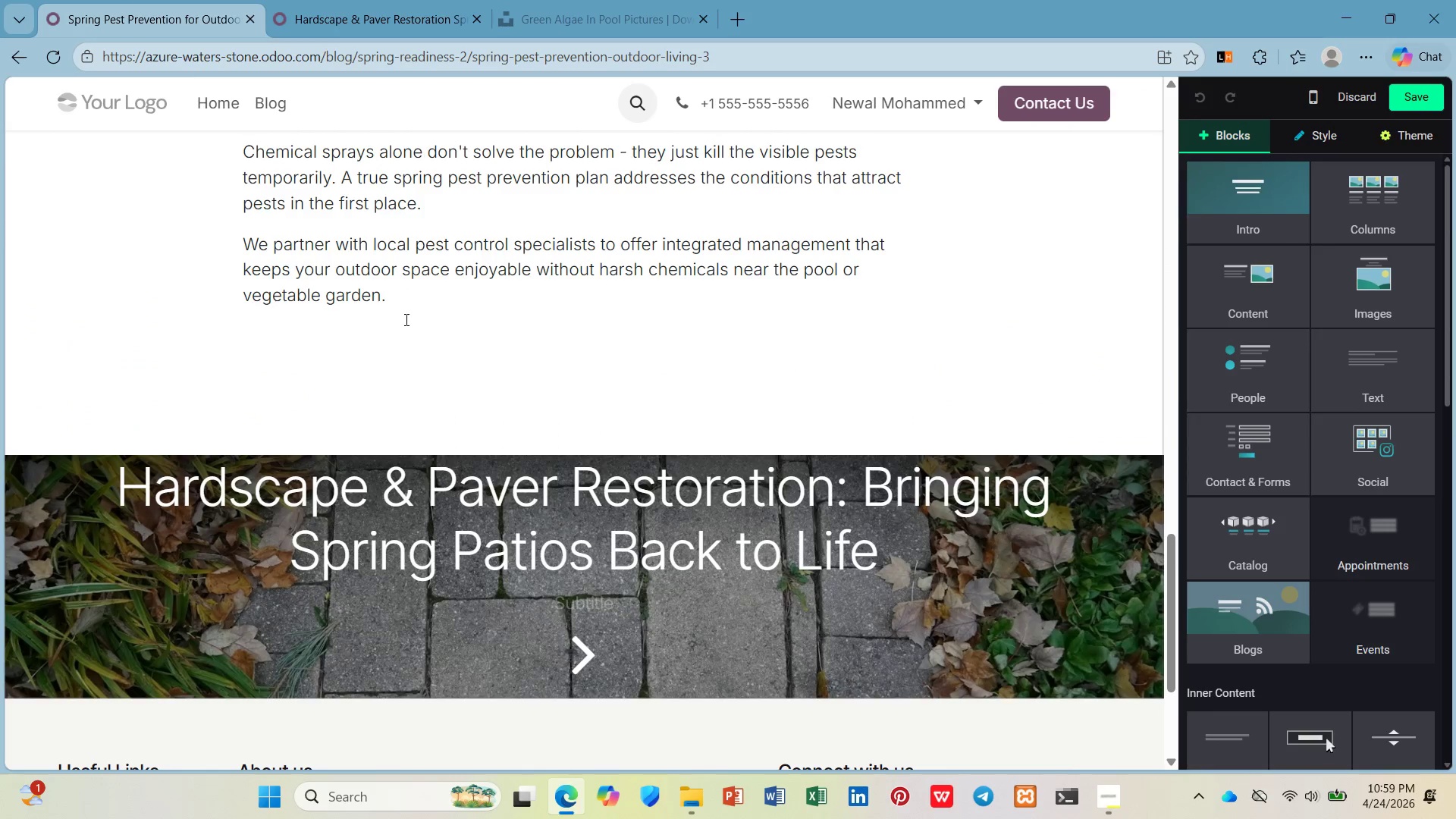 
left_click([404, 319])
 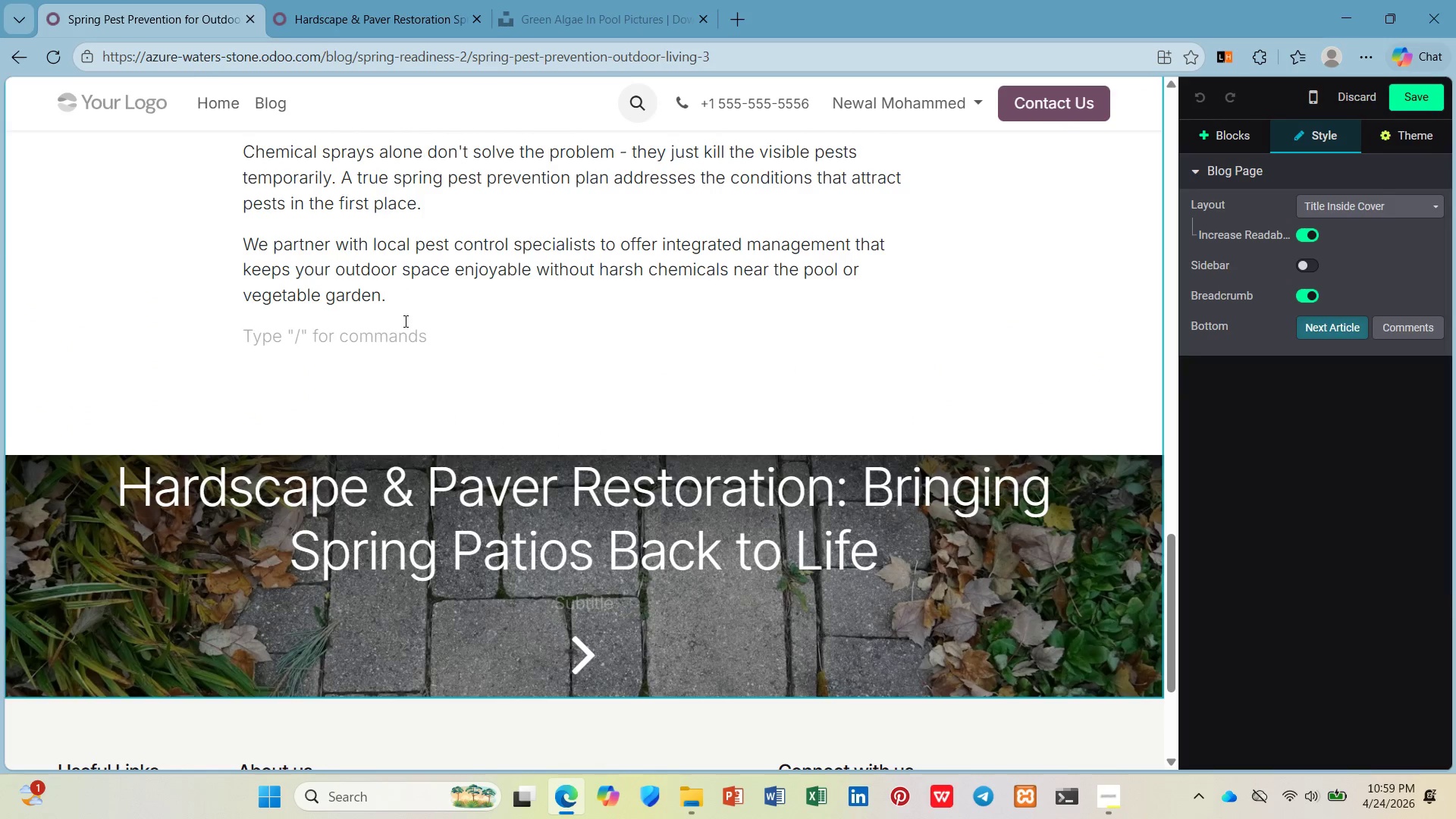 
key(Control+V)
 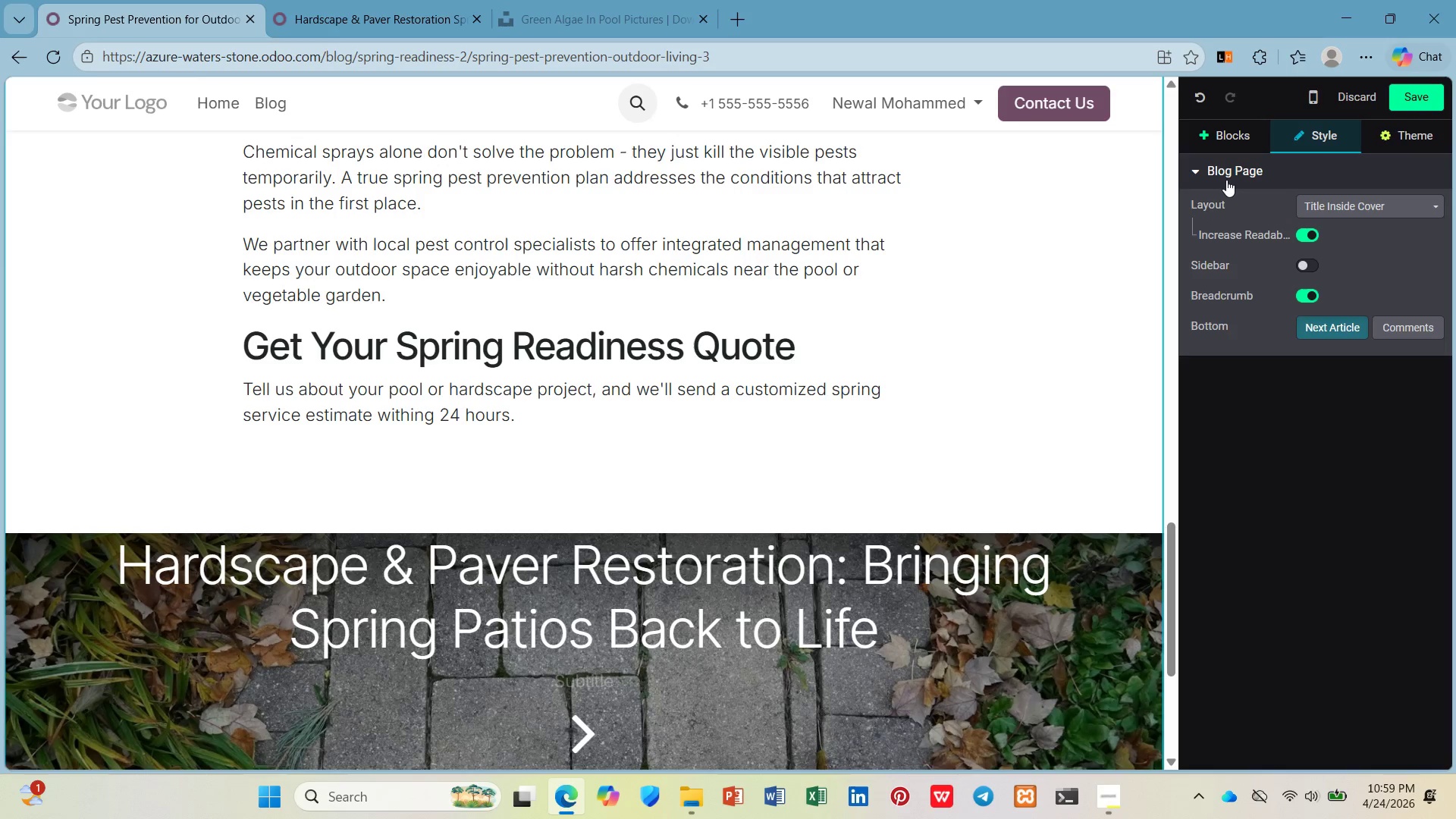 
key(Enter)
 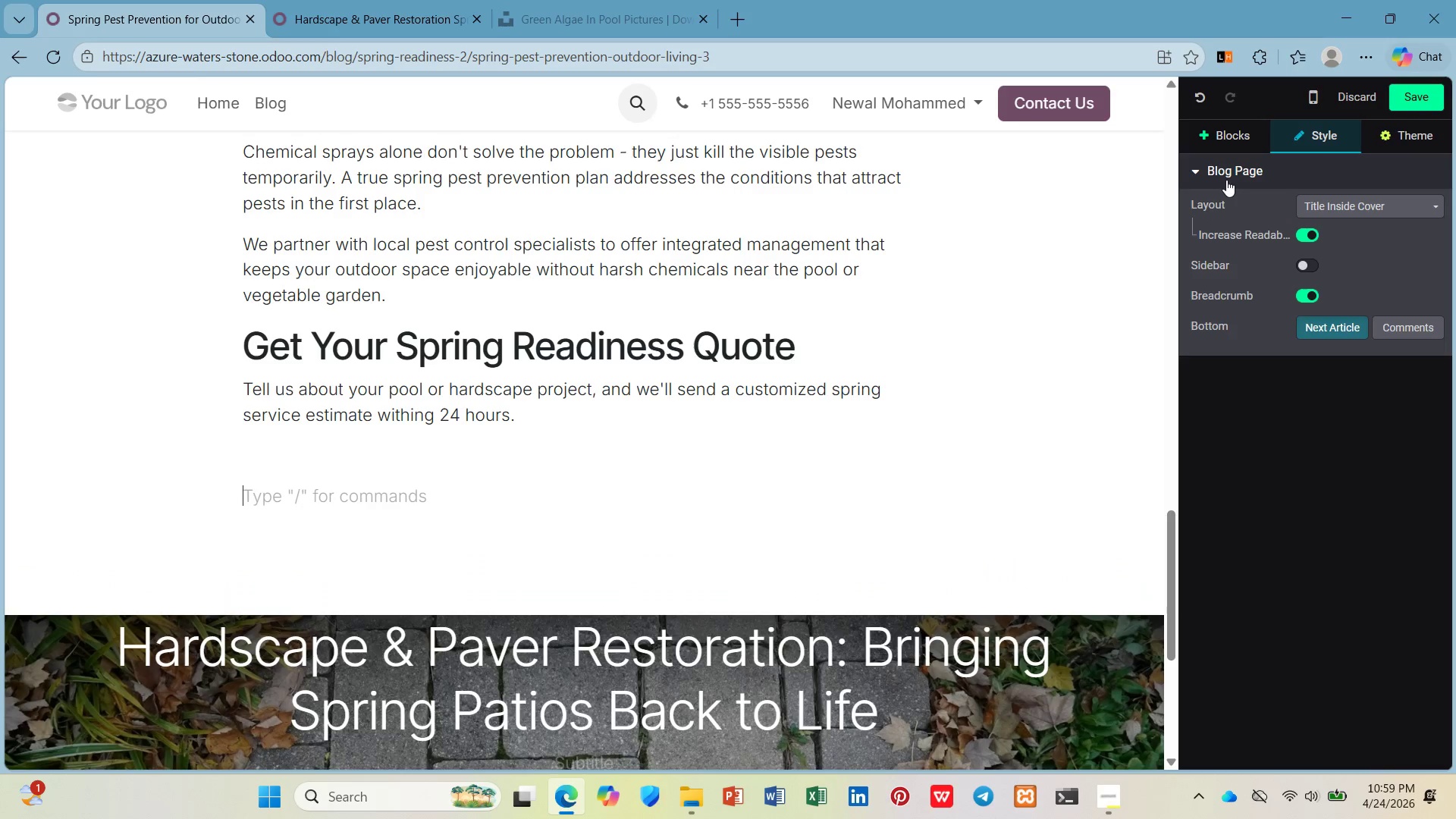 
key(Enter)
 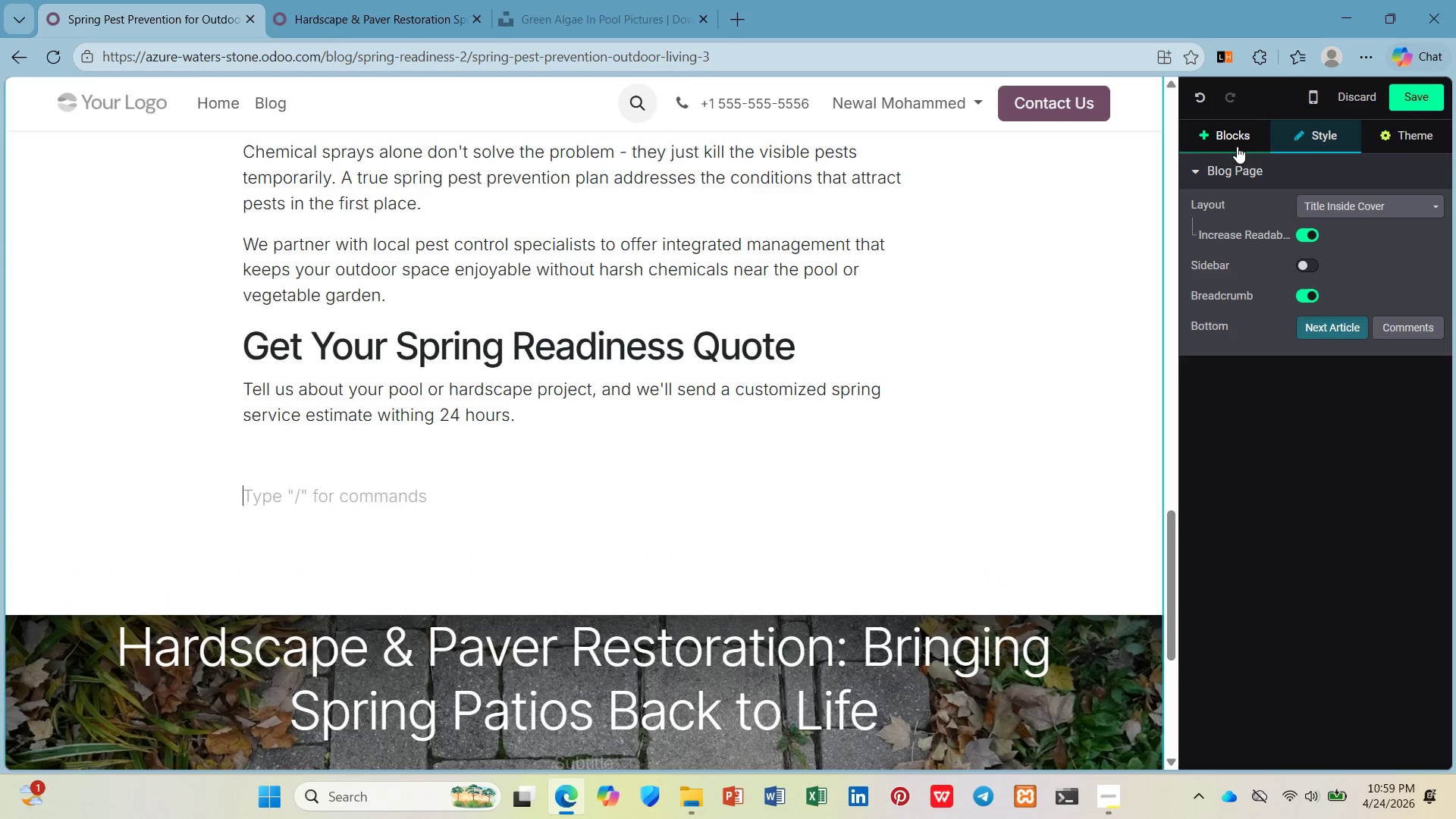 
left_click([1212, 136])
 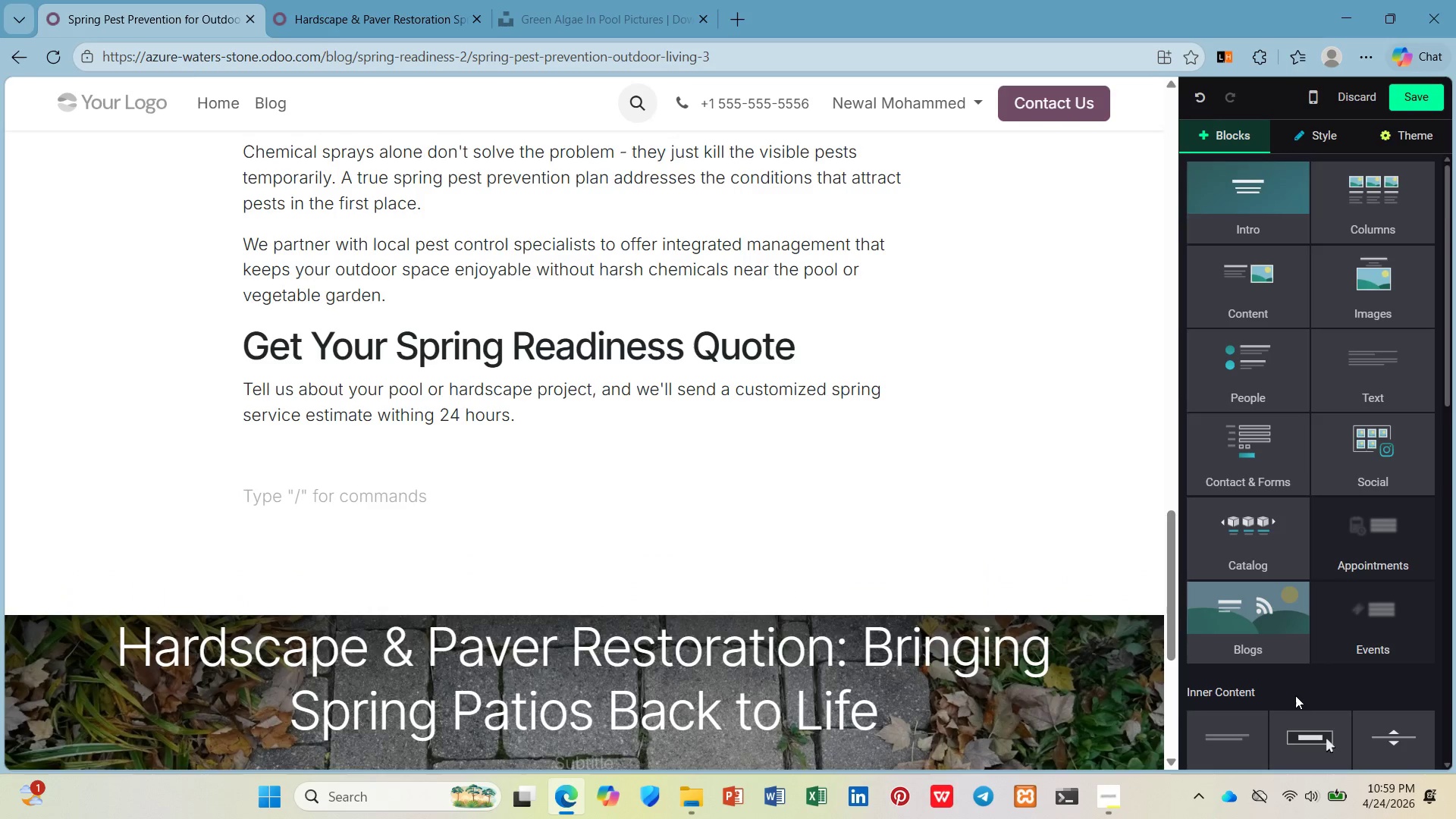 
left_click_drag(start_coordinate=[1307, 733], to_coordinate=[1331, 591])
 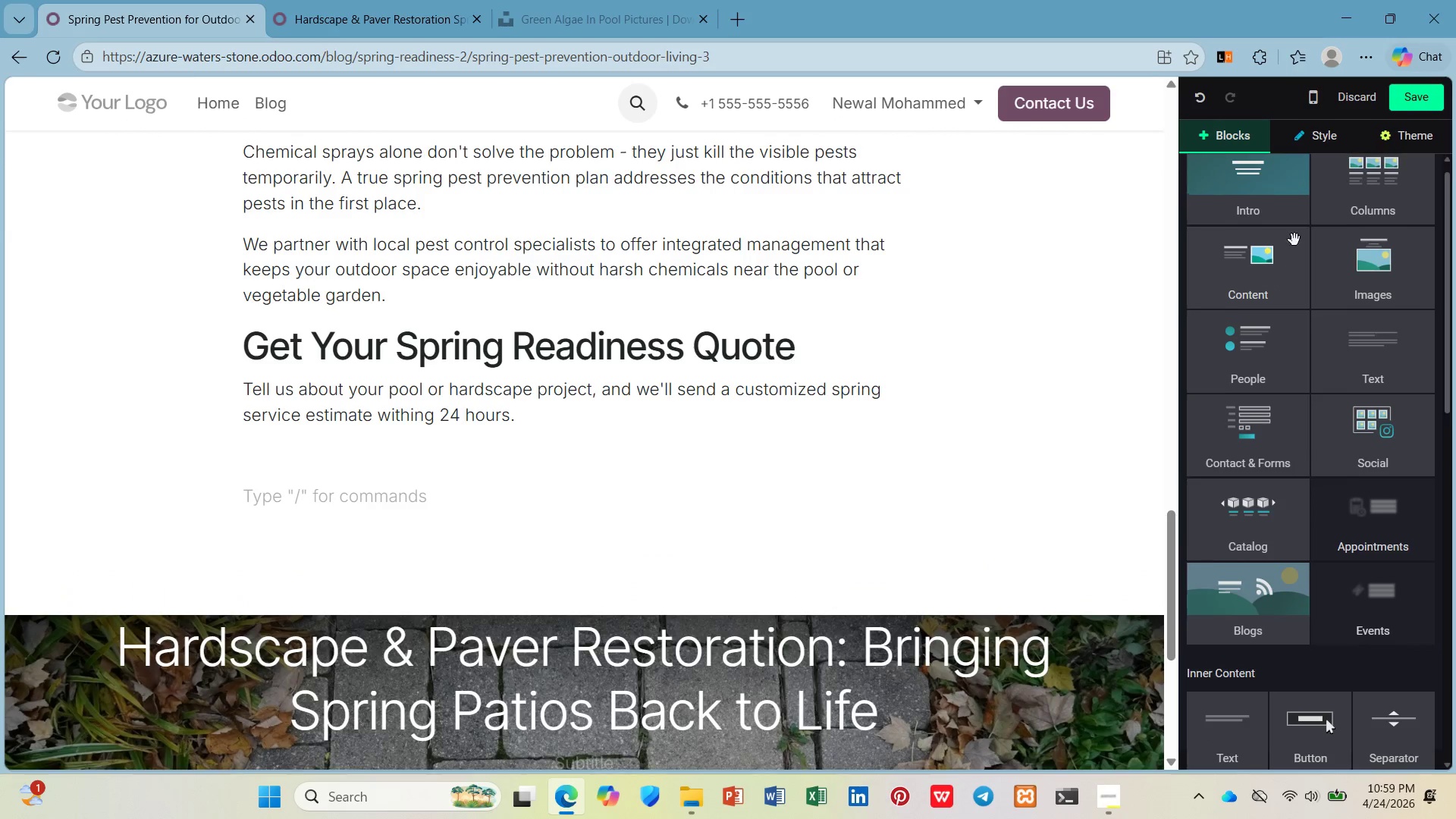 
scroll: coordinate [1294, 233], scroll_direction: up, amount: 6.0
 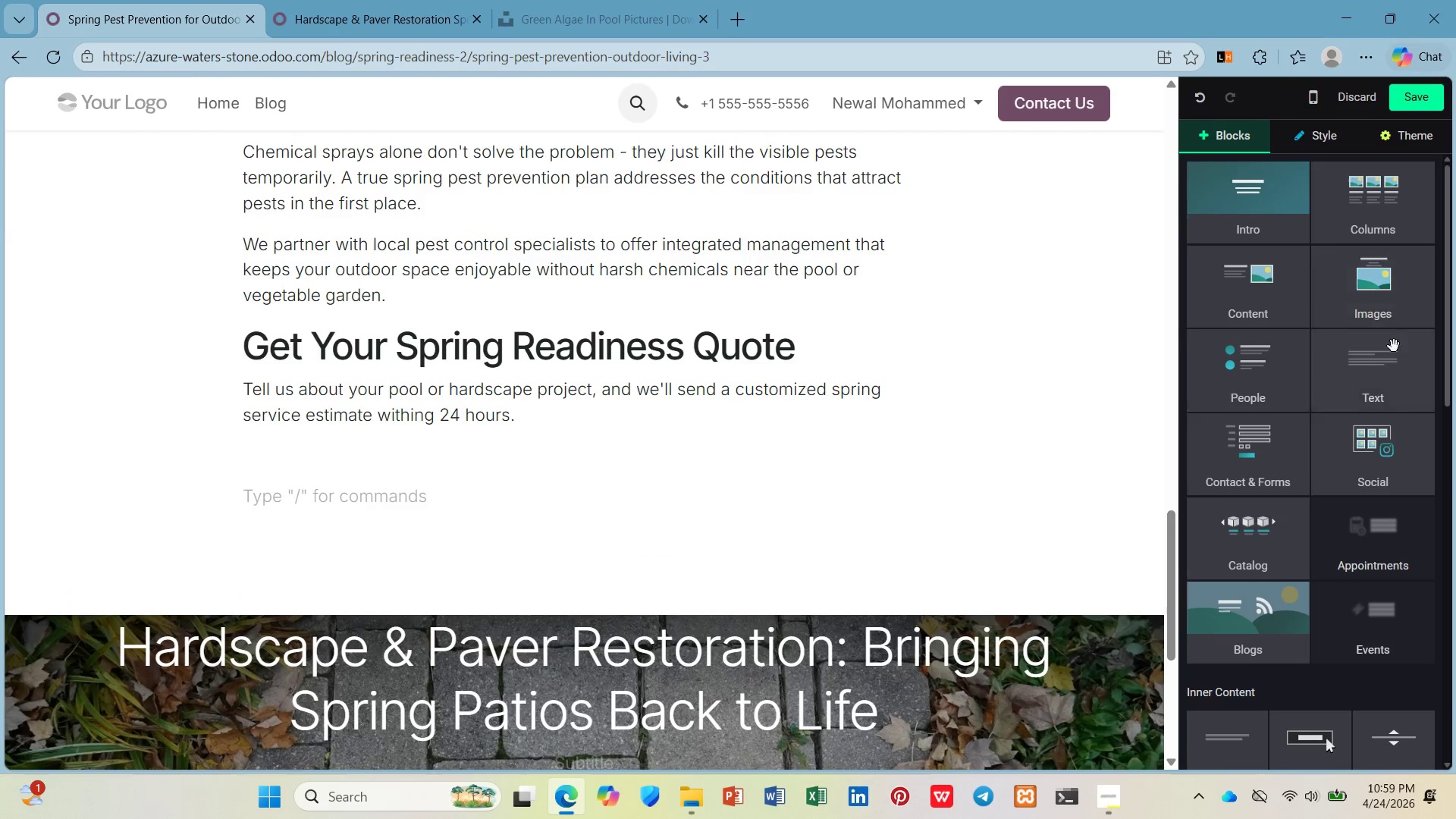 
left_click([1394, 409])
 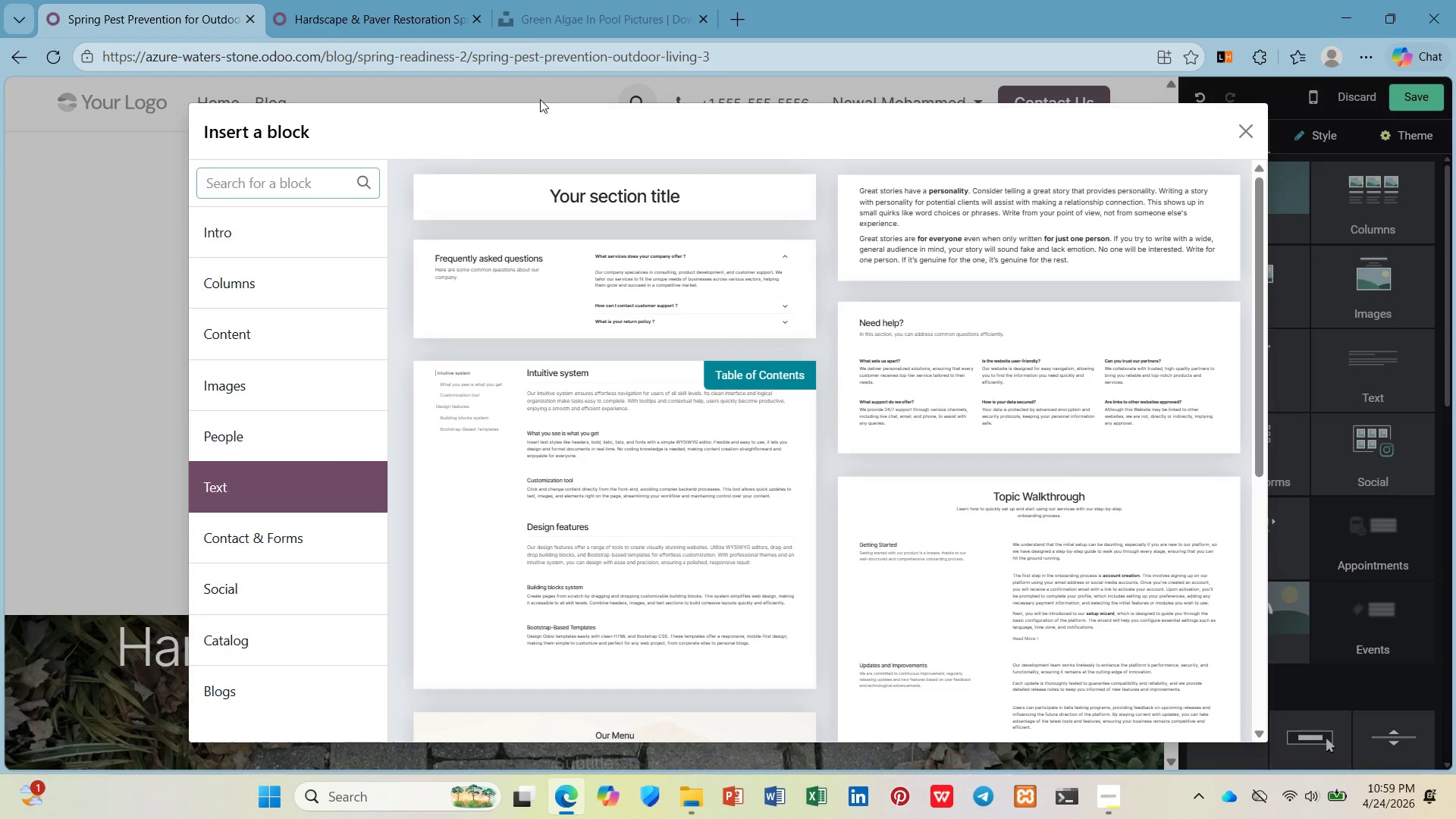 
left_click([526, 204])
 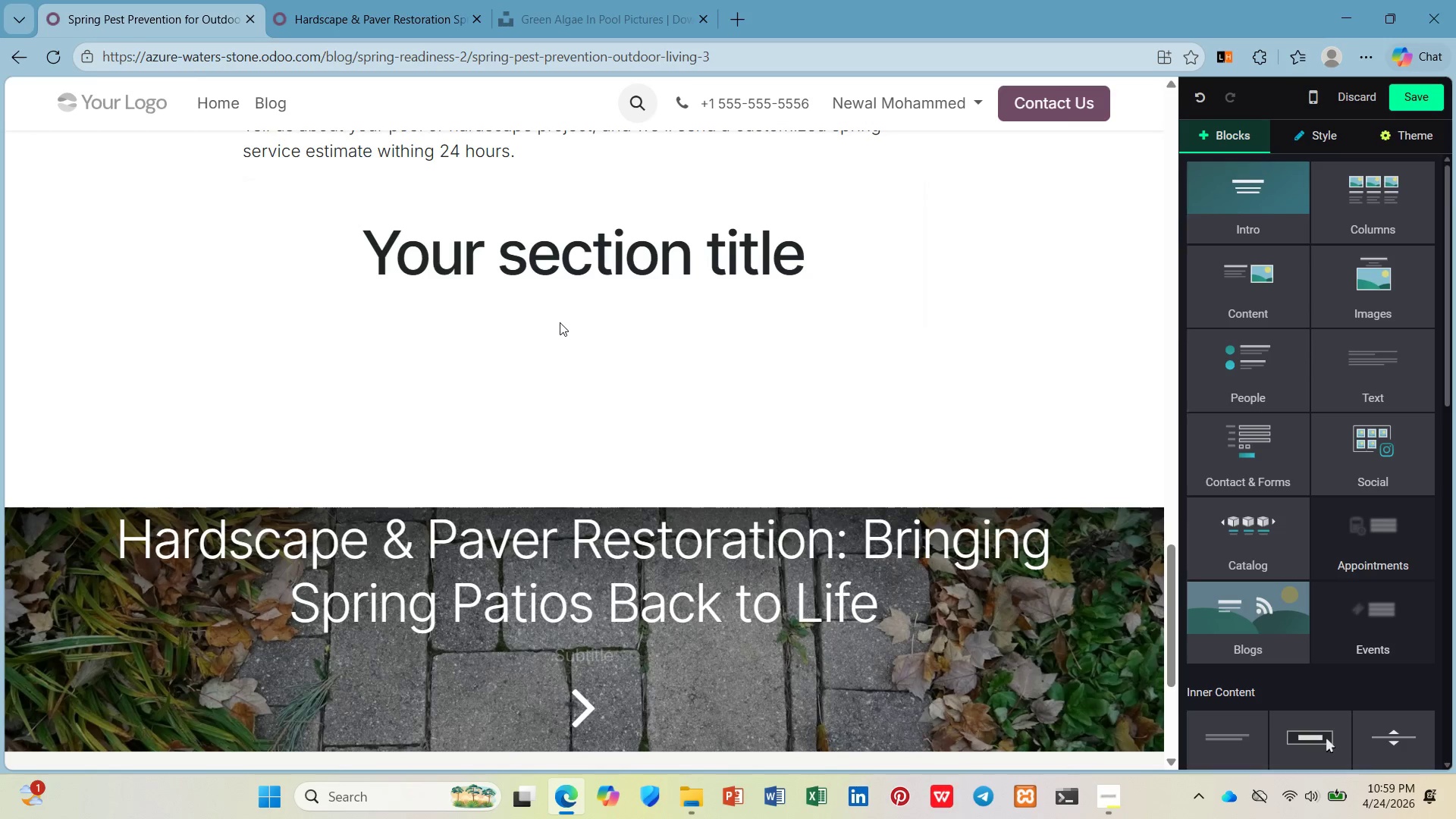 
left_click([570, 279])
 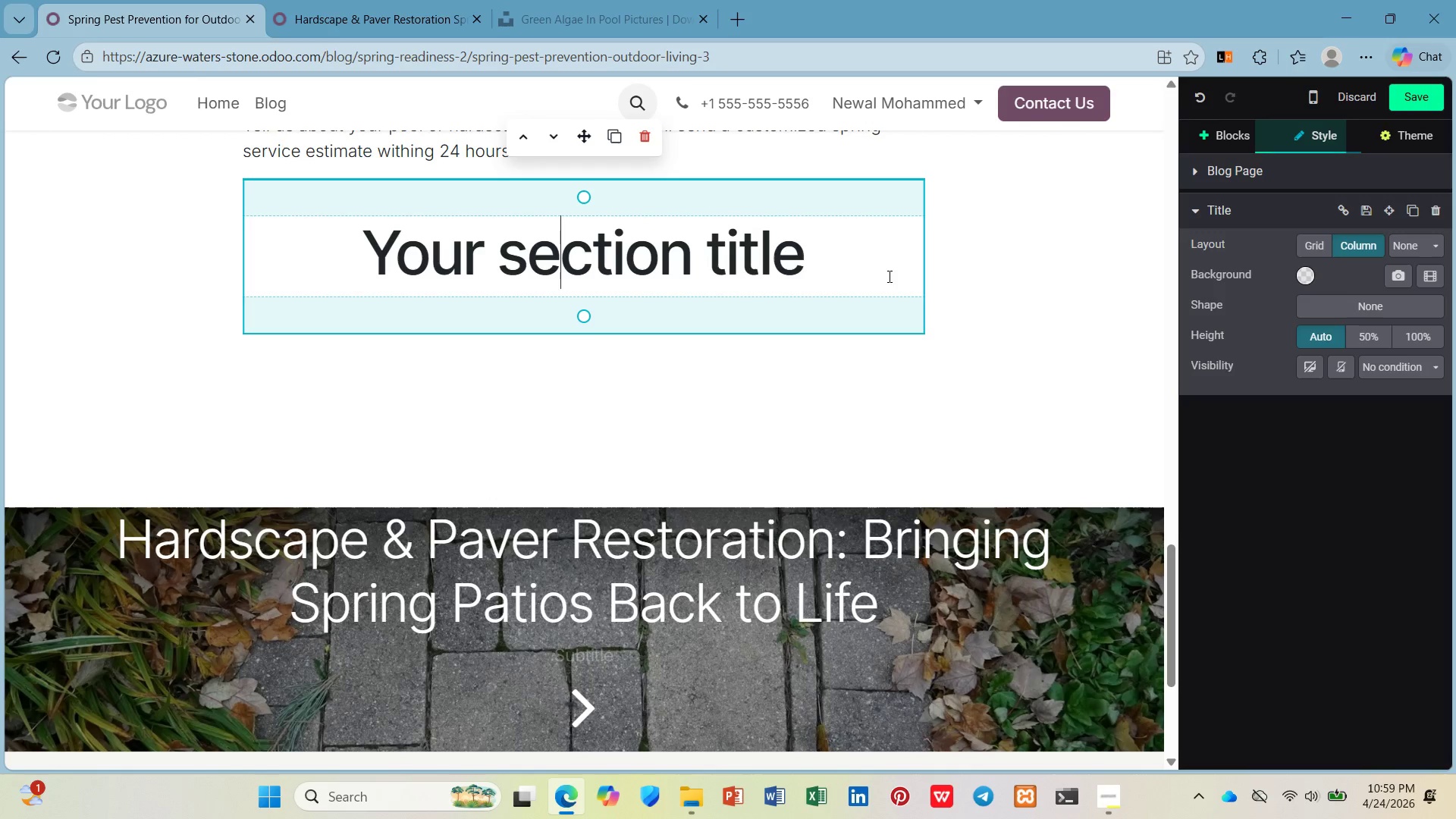 
left_click_drag(start_coordinate=[888, 277], to_coordinate=[376, 263])
 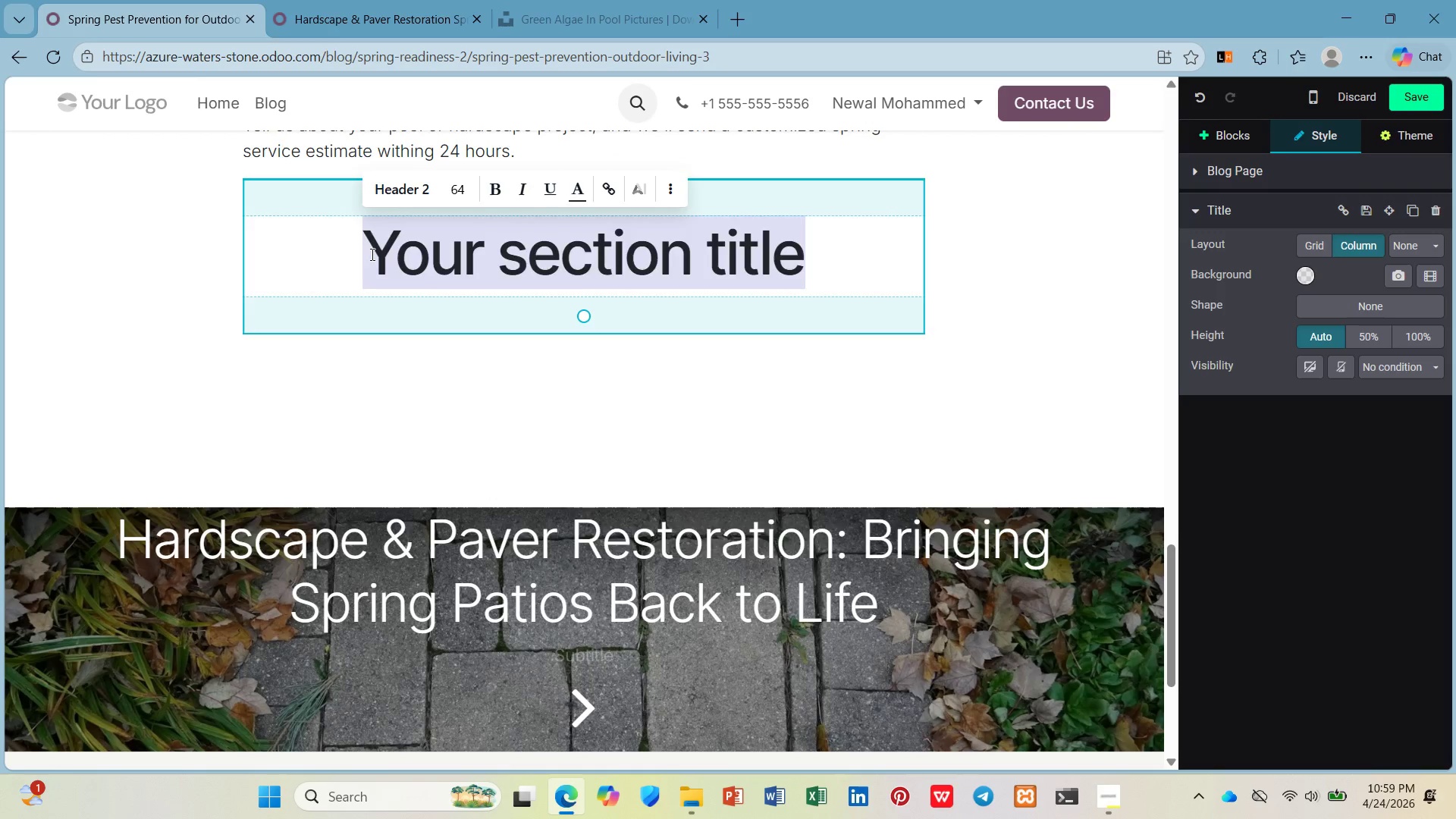 
key(Slash)
 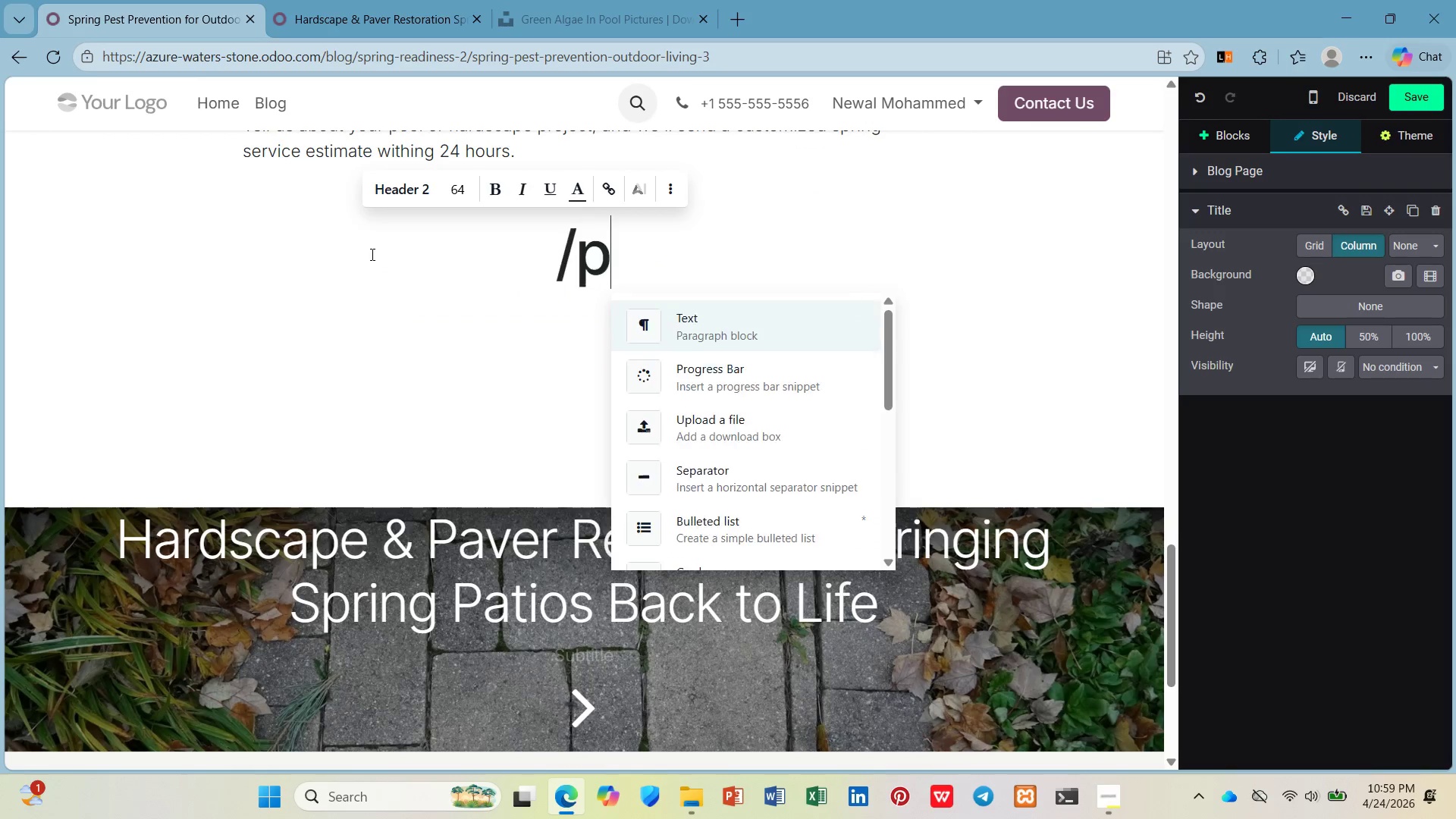 
key(P)
 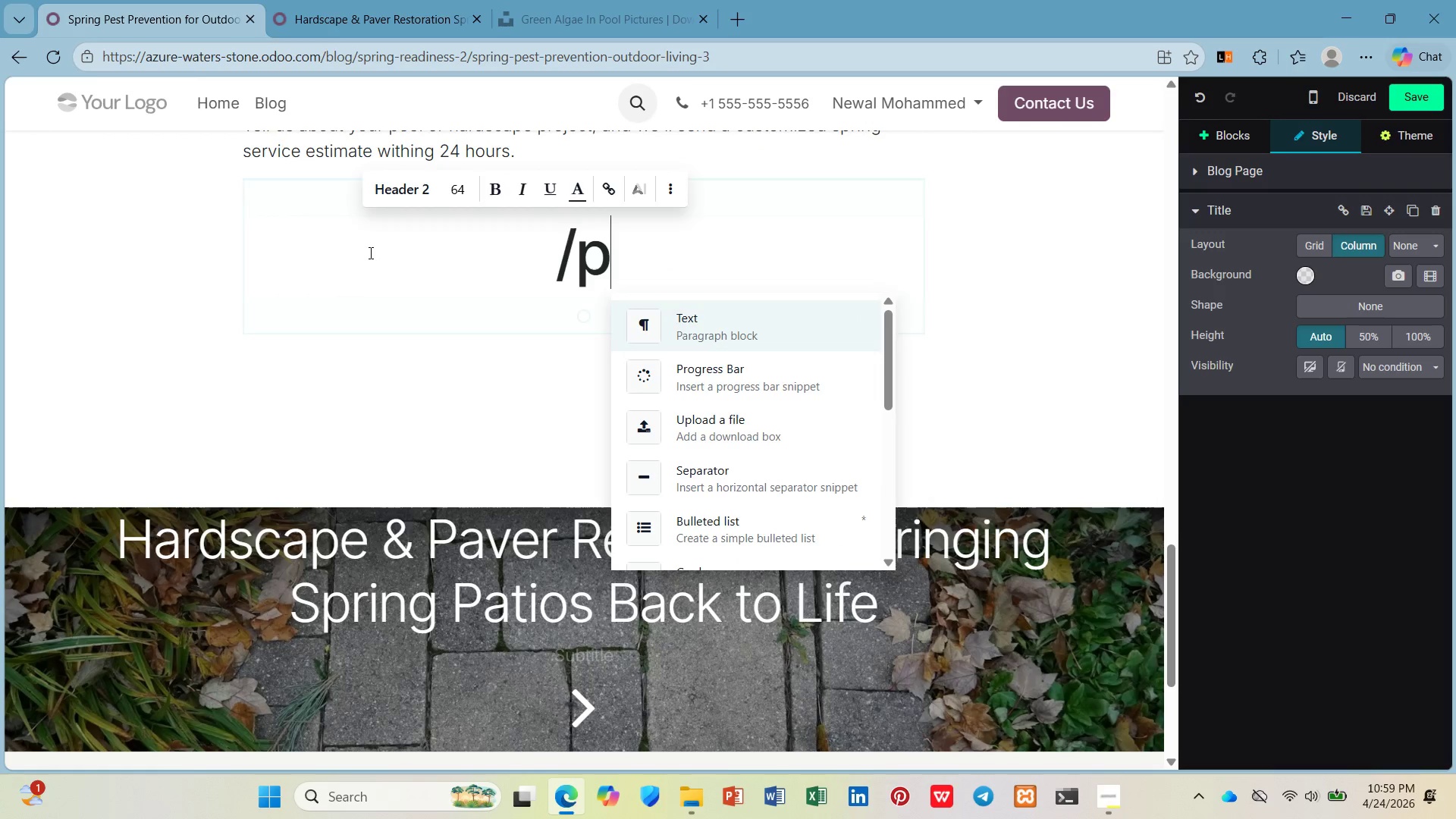 
key(Enter)
 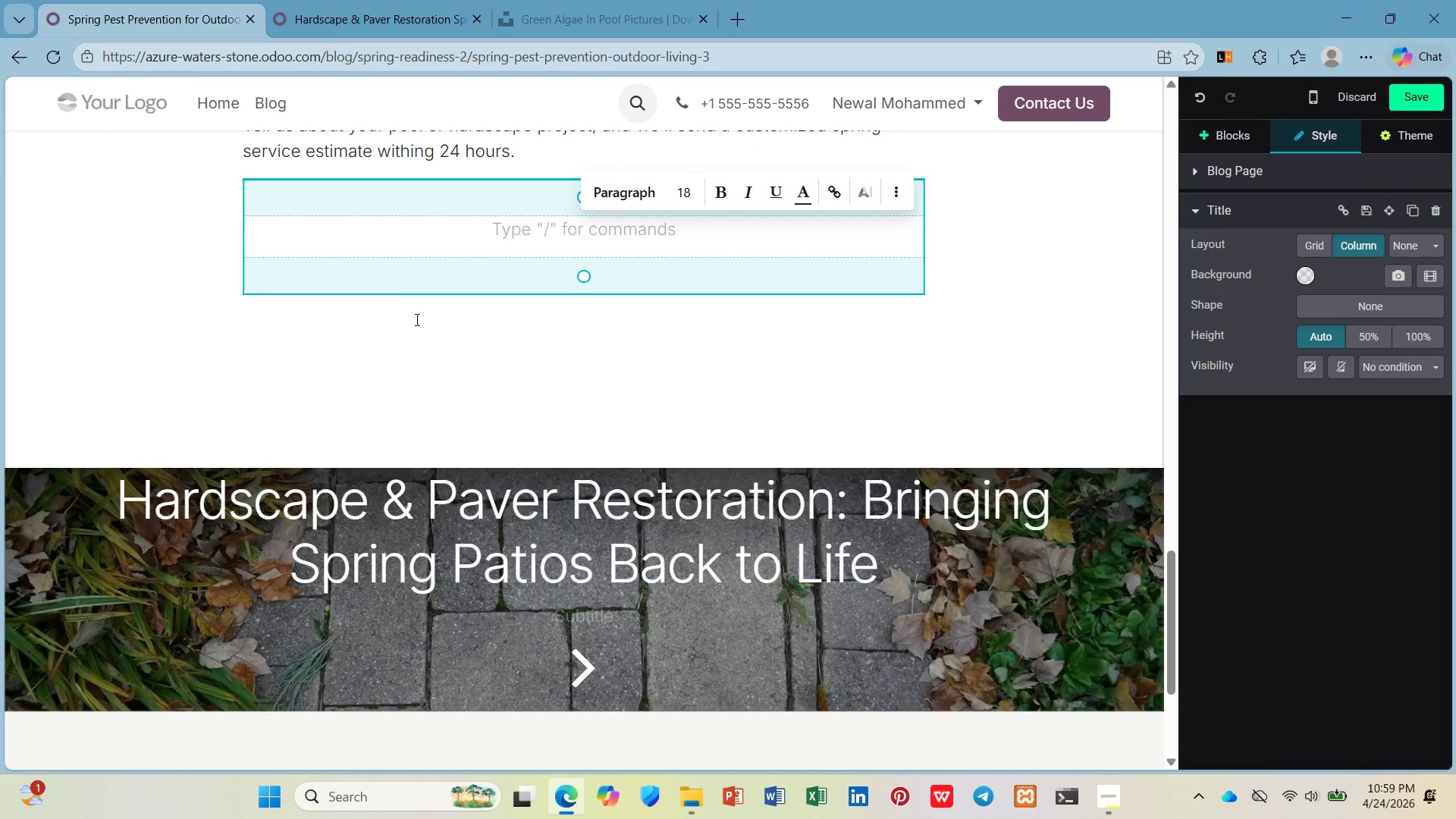 
left_click([432, 347])
 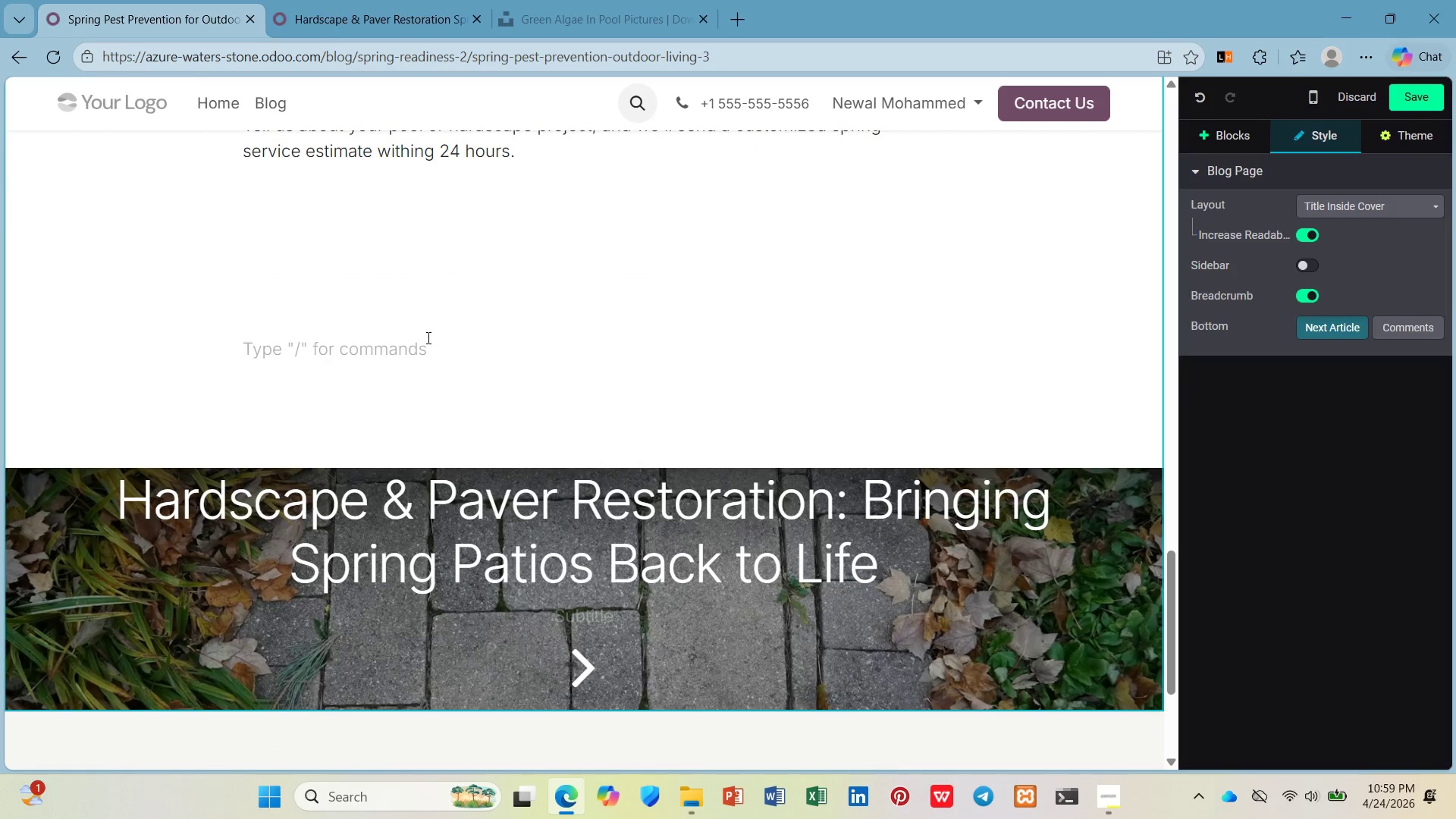 
key(Backspace)
 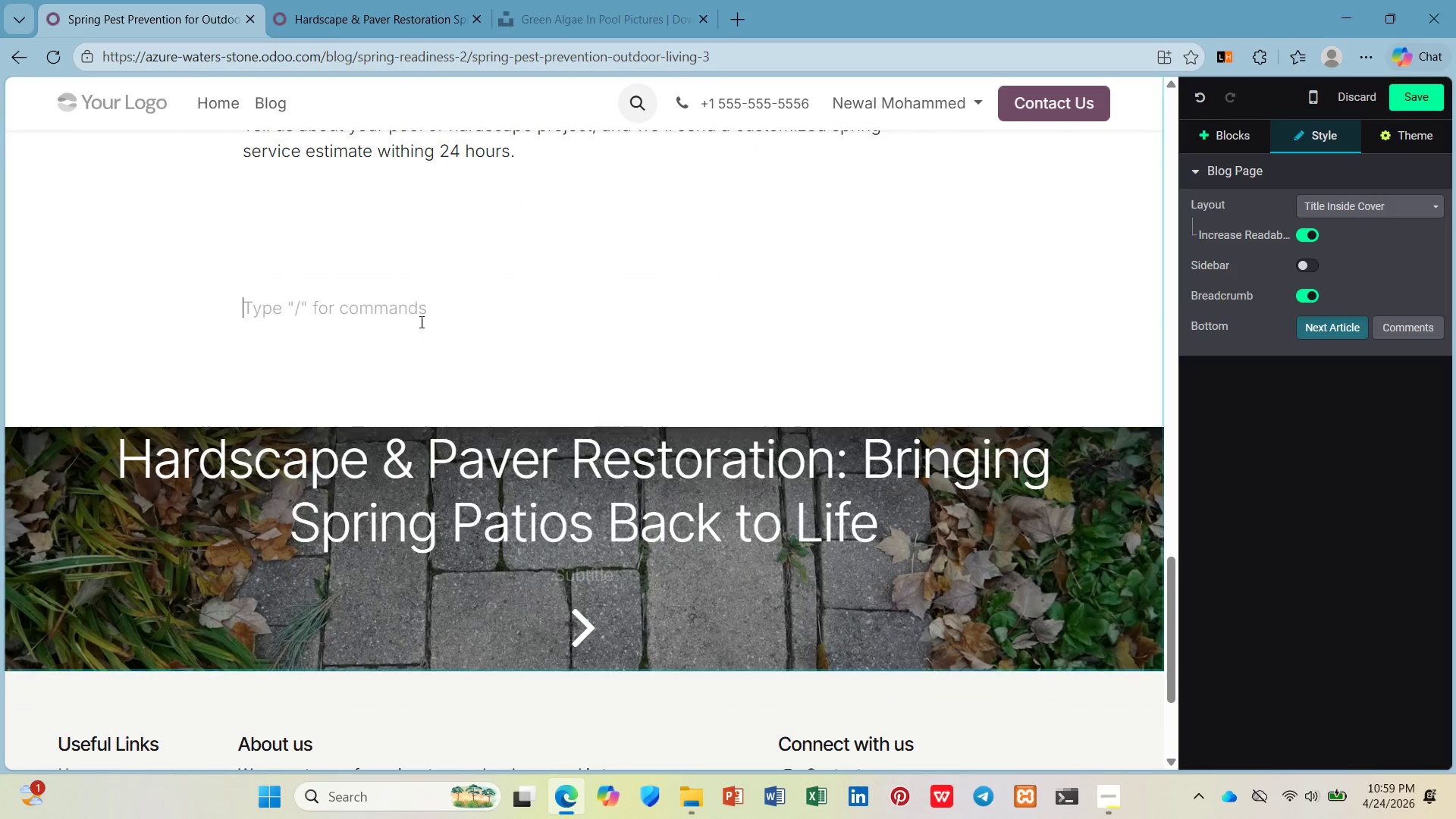 
key(Backspace)
 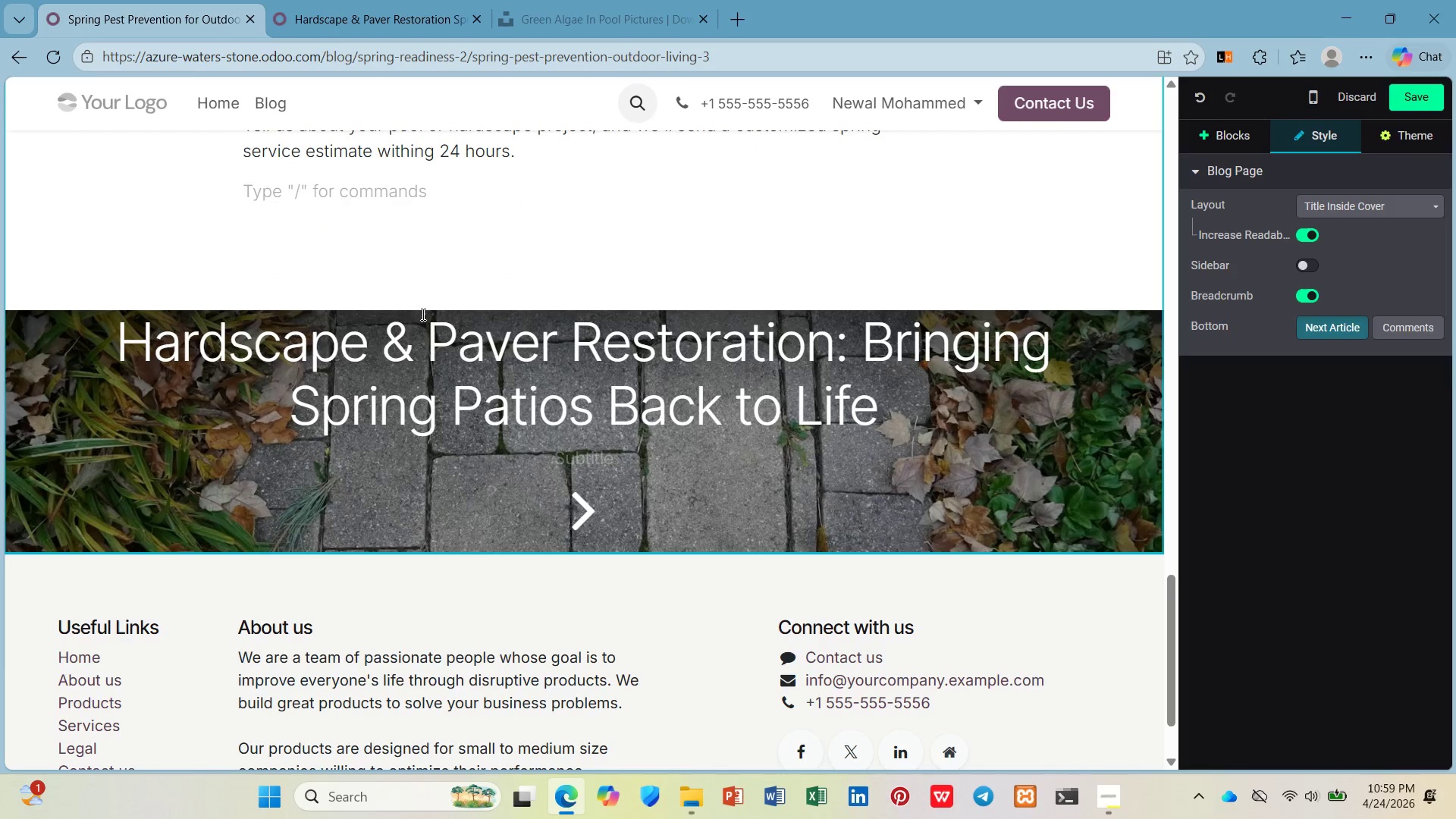 
key(Control+Z)
 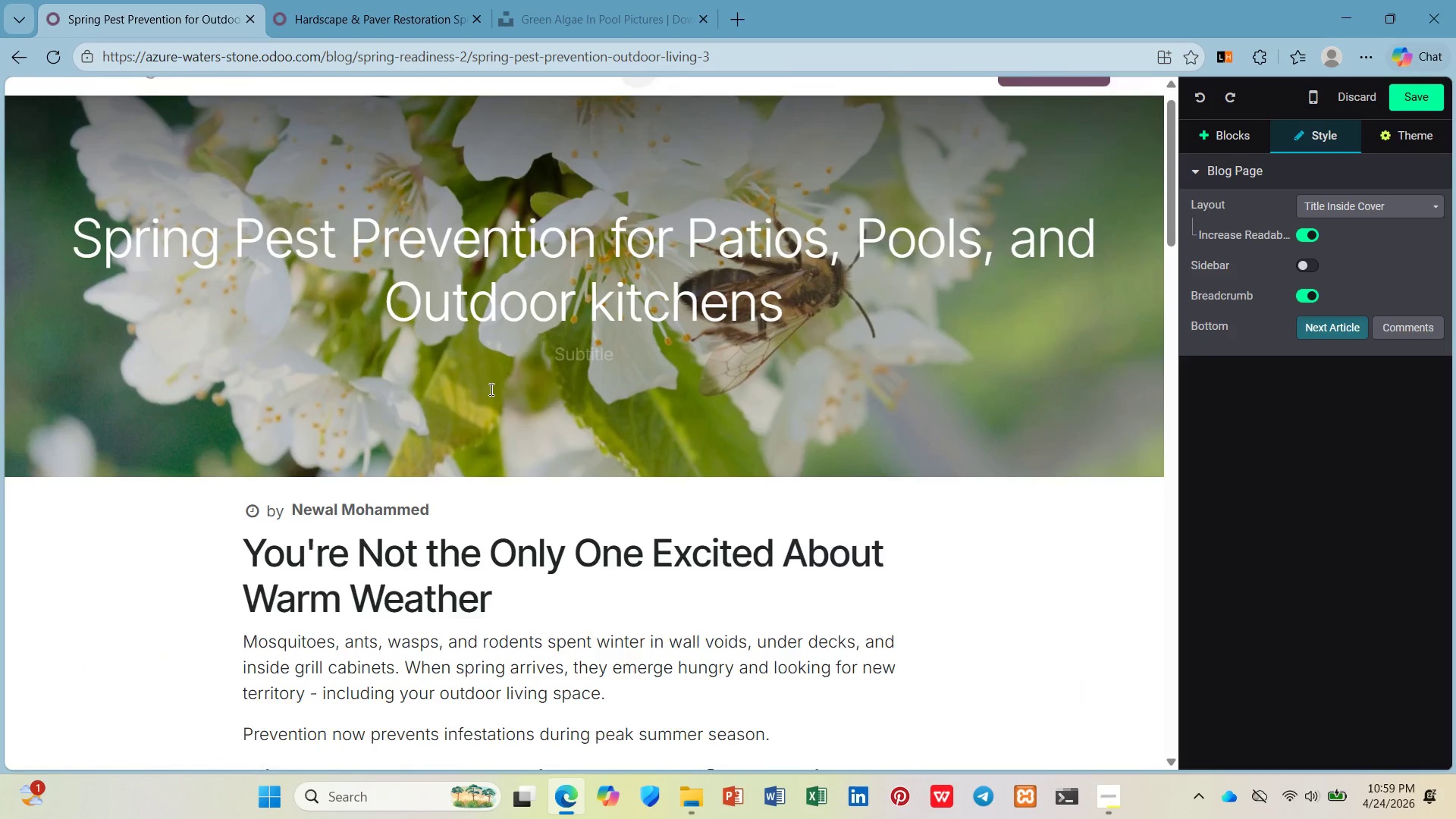 
scroll: coordinate [488, 384], scroll_direction: down, amount: 22.0
 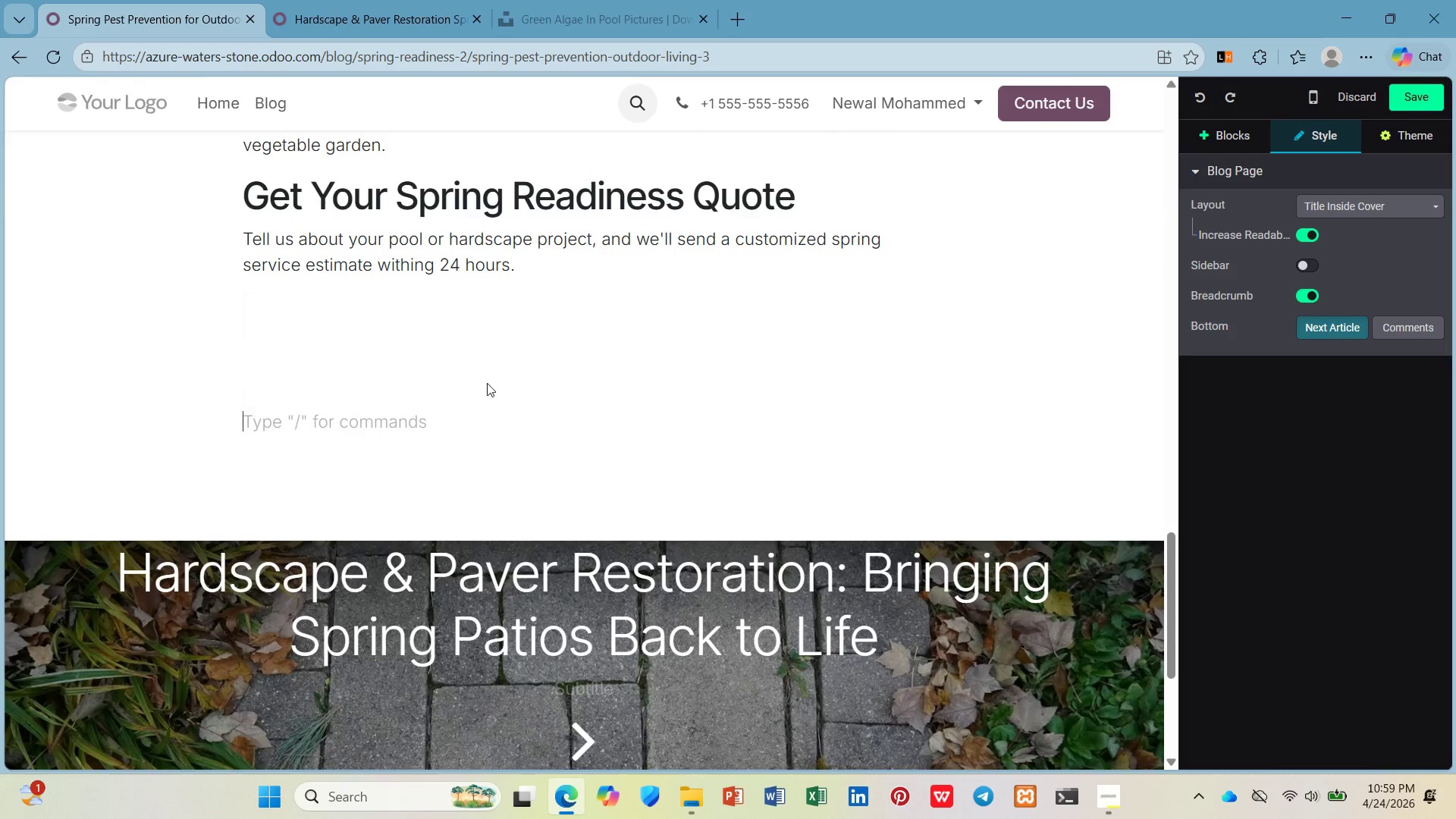 
left_click([487, 383])
 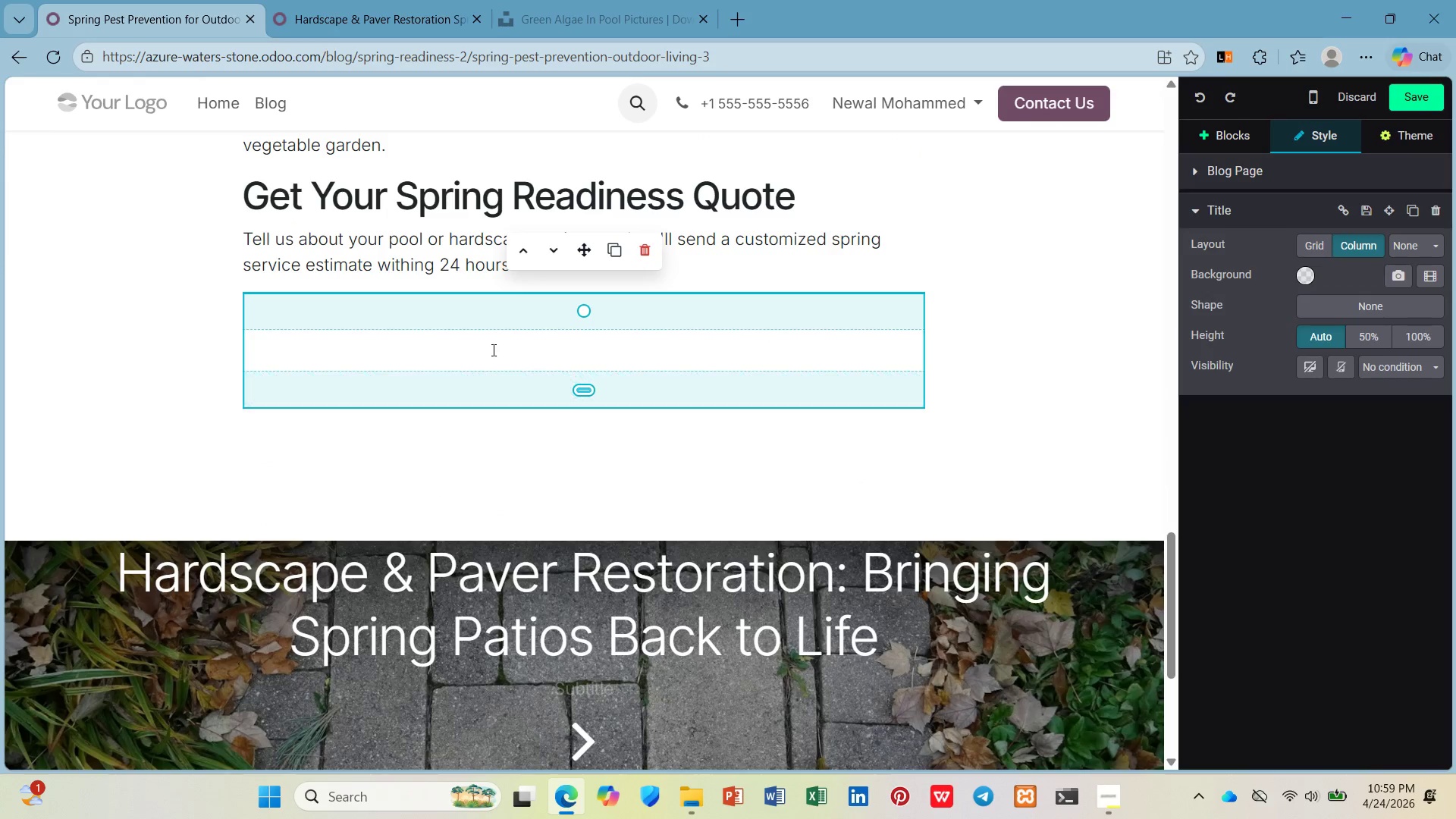 
left_click([492, 350])
 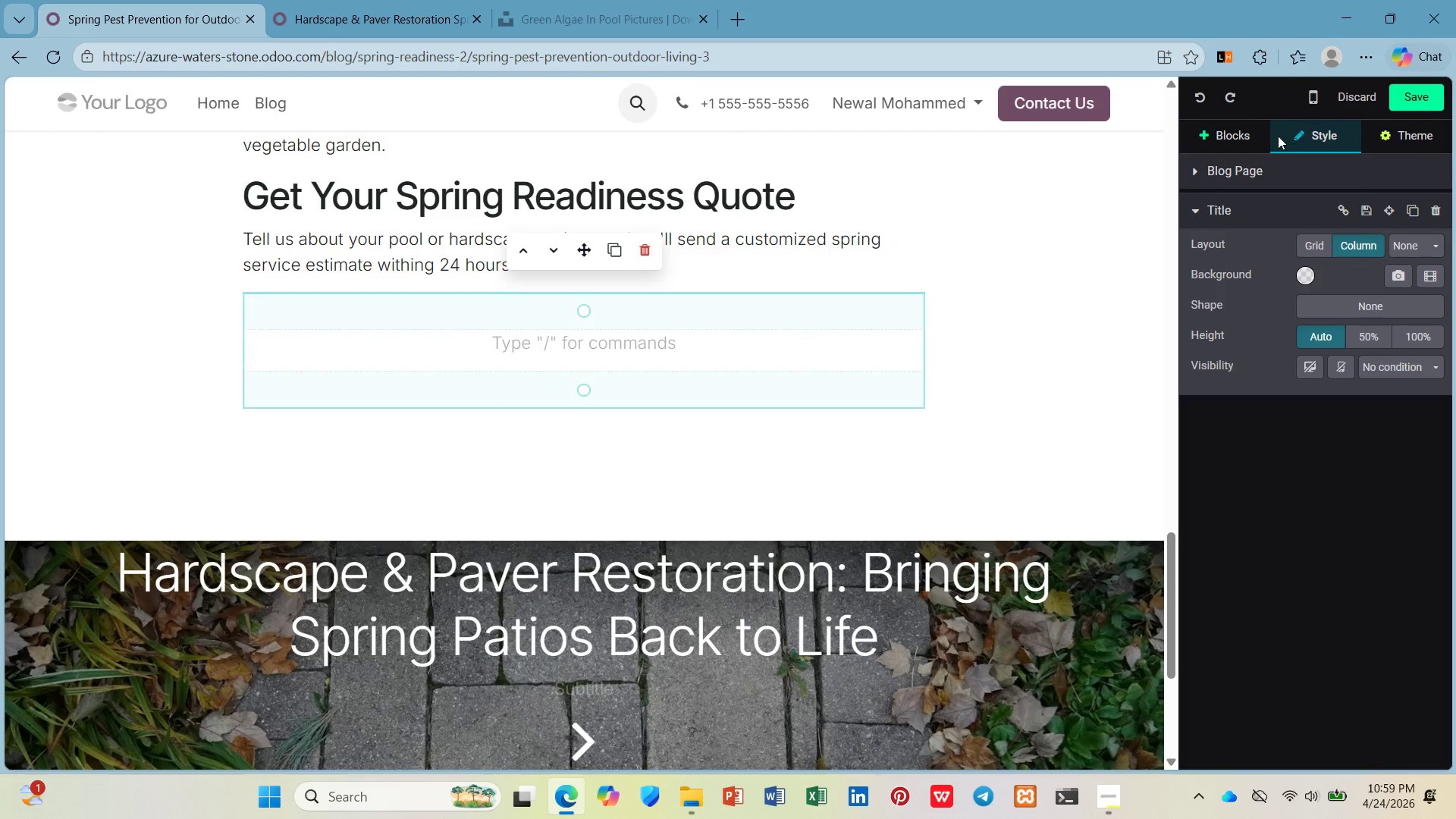 
left_click([1252, 136])
 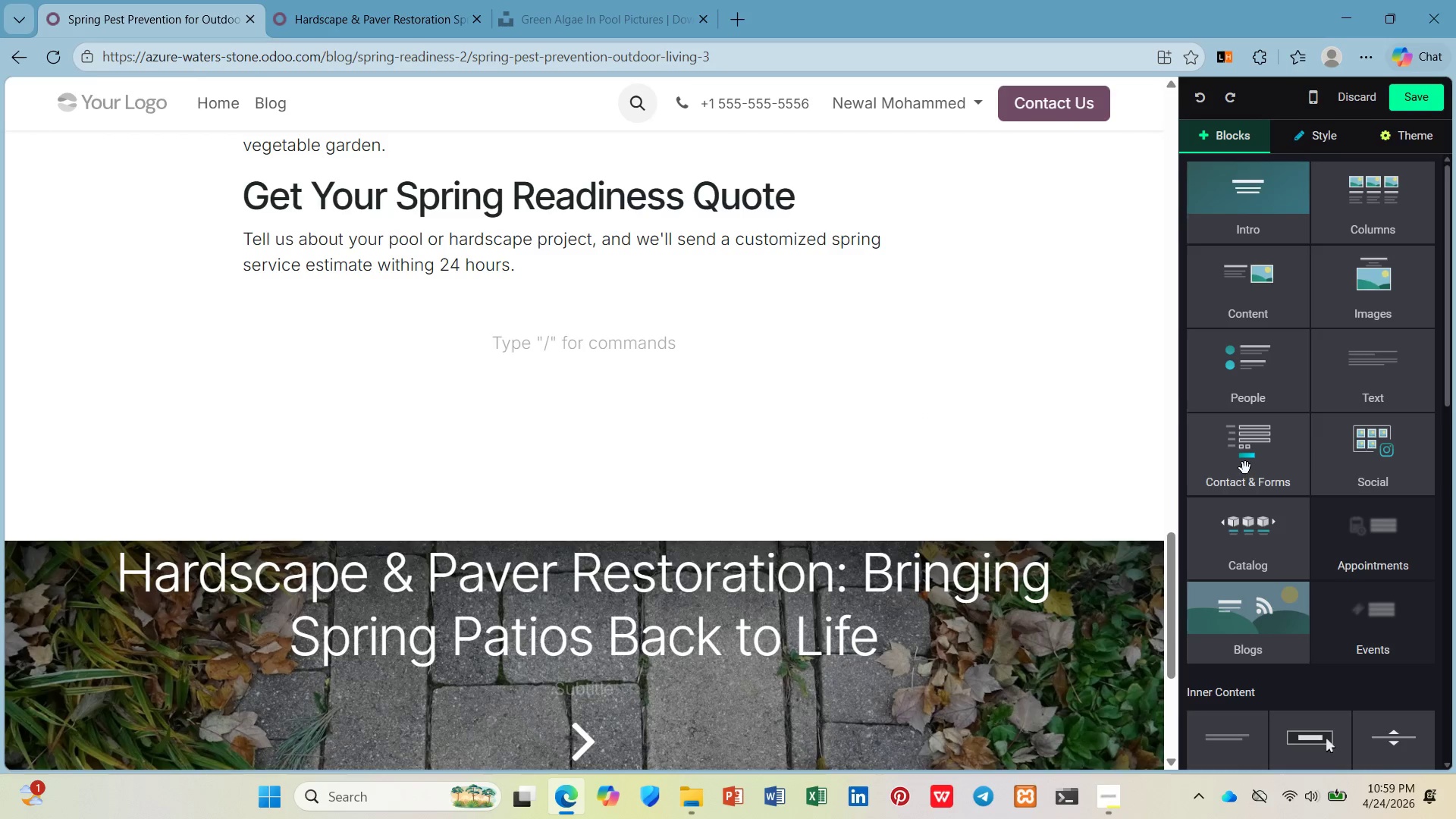 
scroll: coordinate [1247, 468], scroll_direction: down, amount: 4.0
 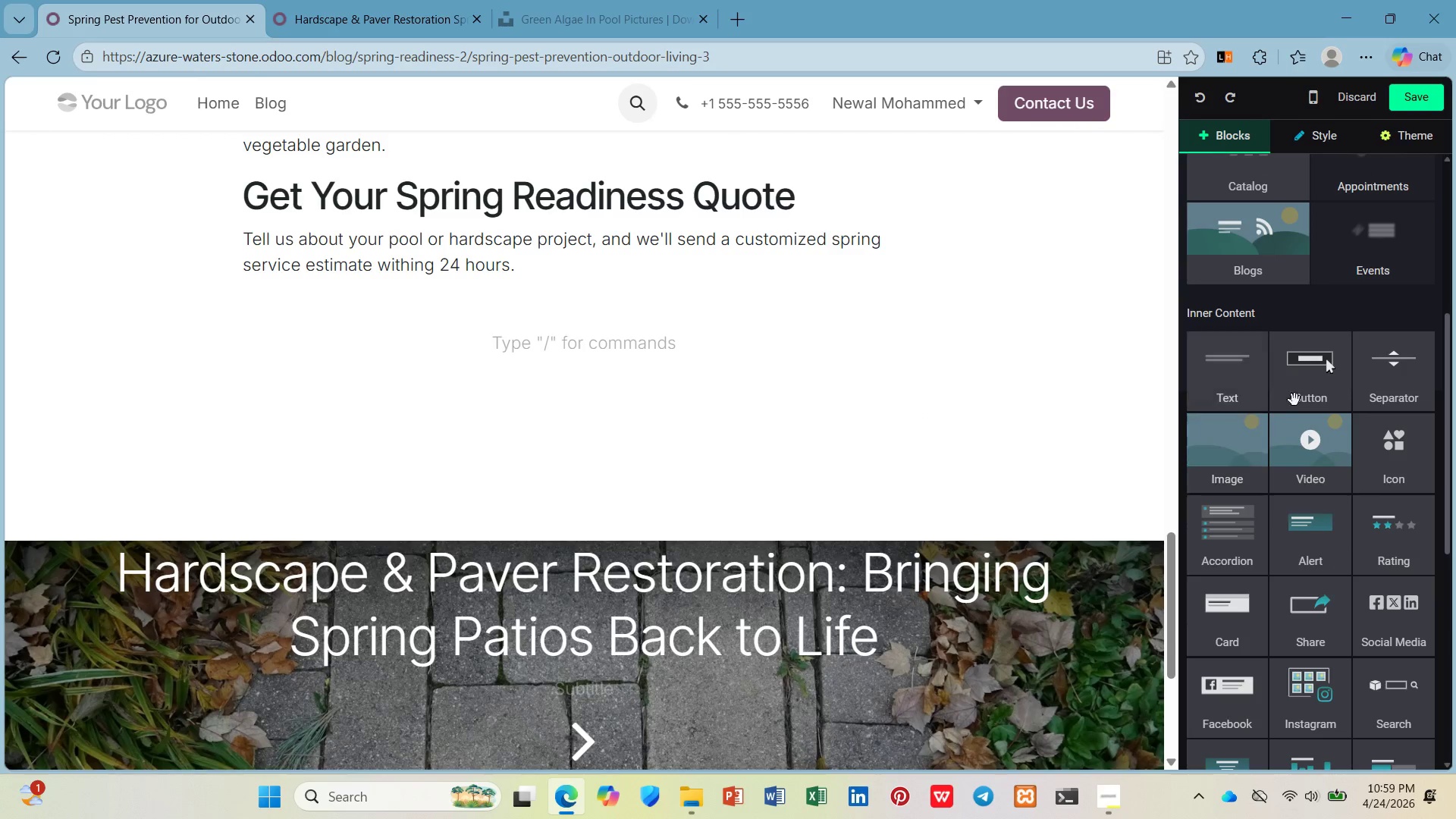 
left_click_drag(start_coordinate=[1332, 395], to_coordinate=[300, 337])
 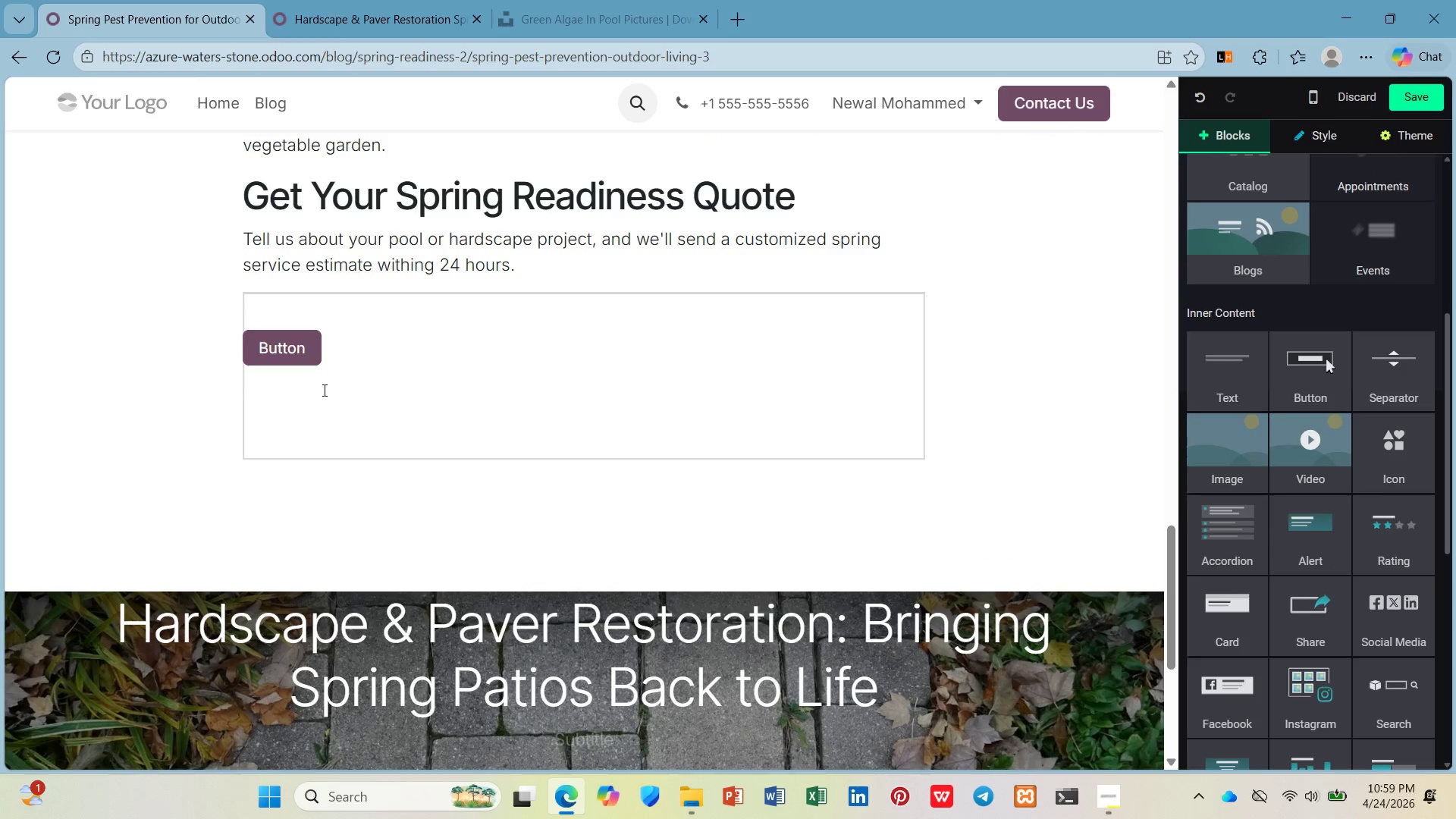 
left_click([323, 390])
 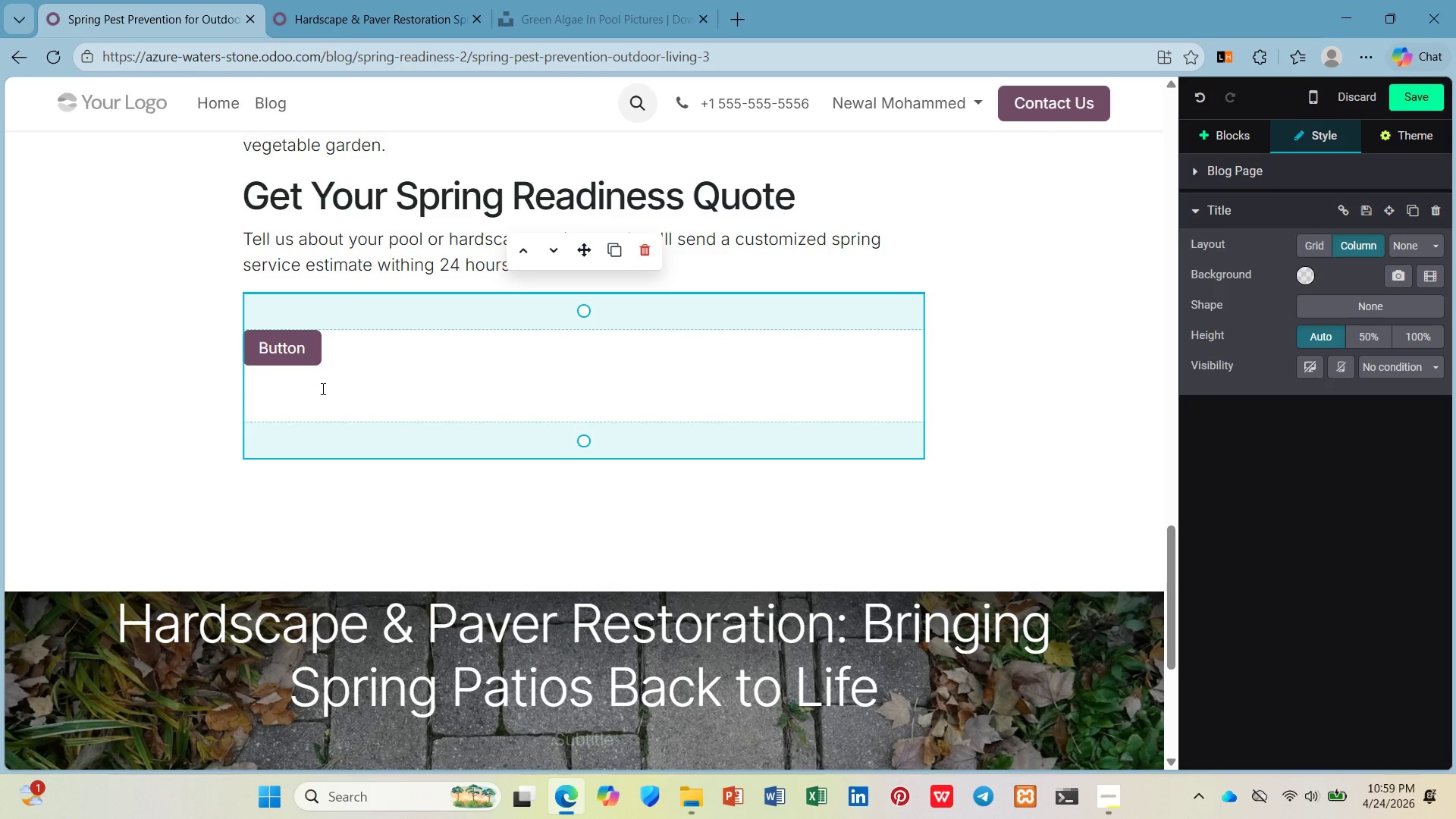 
key(Backspace)
 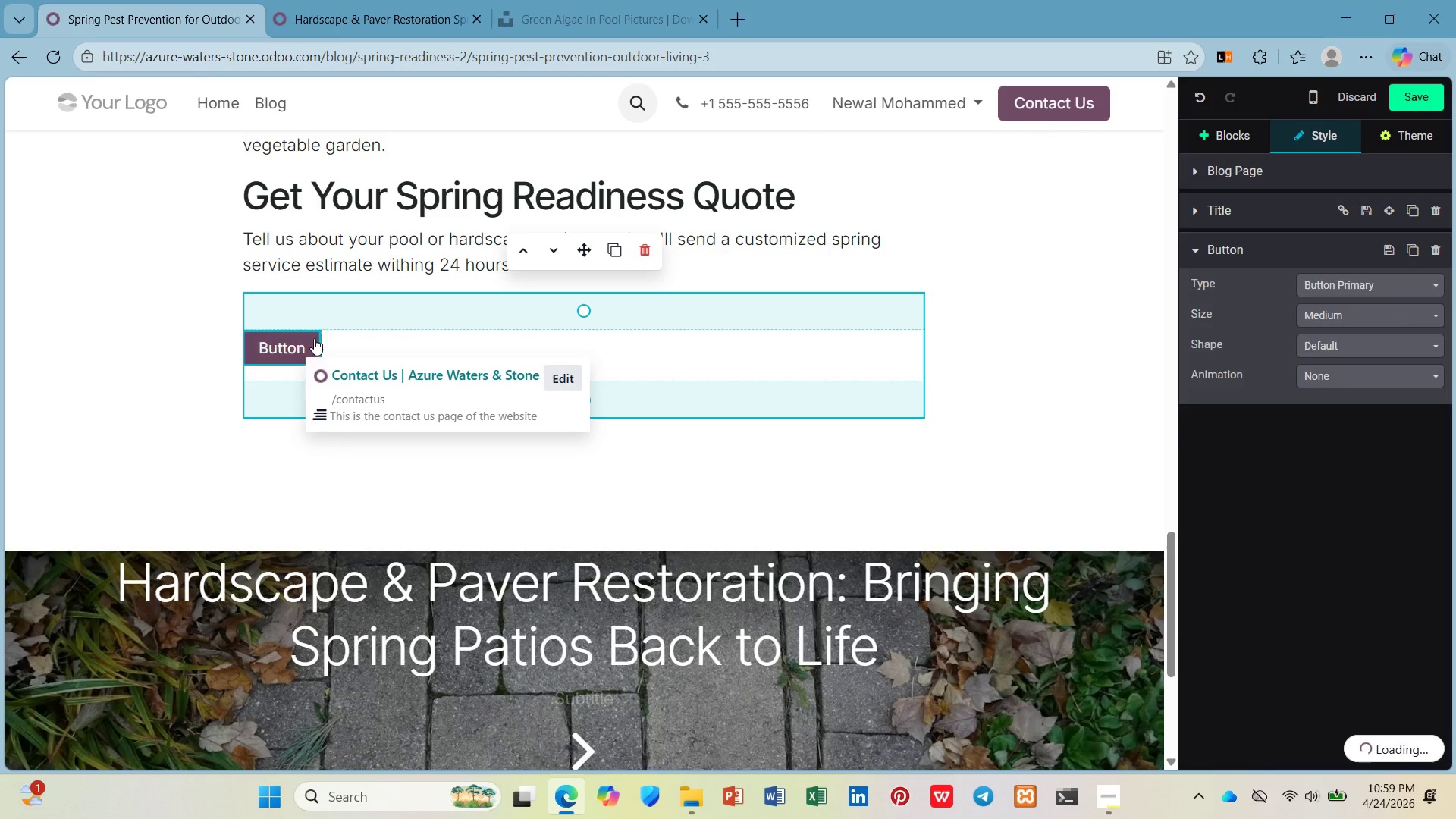 
hold_key(key=Backspace, duration=0.8)
 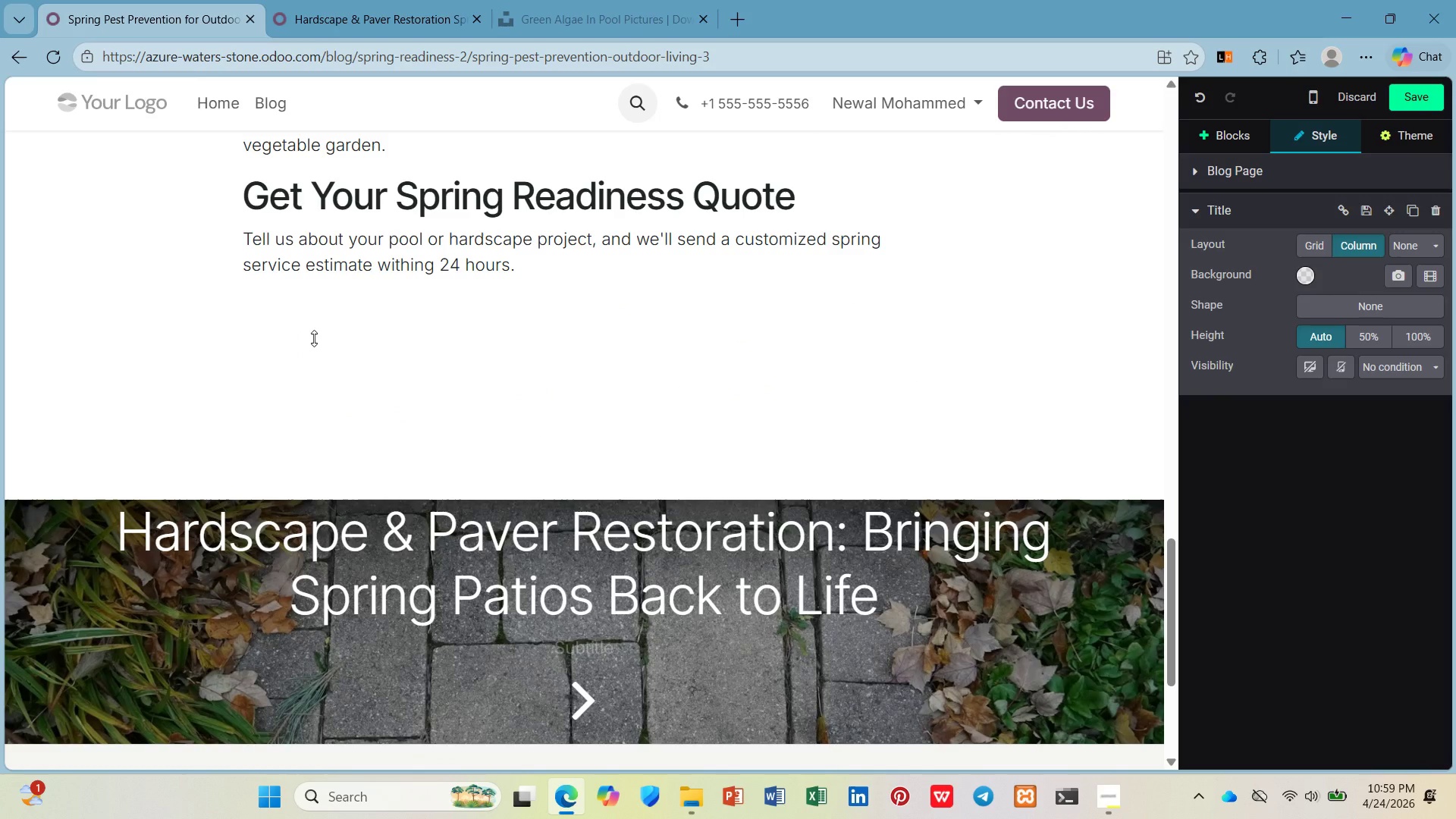 
hold_key(key=ShiftLeft, duration=0.48)
 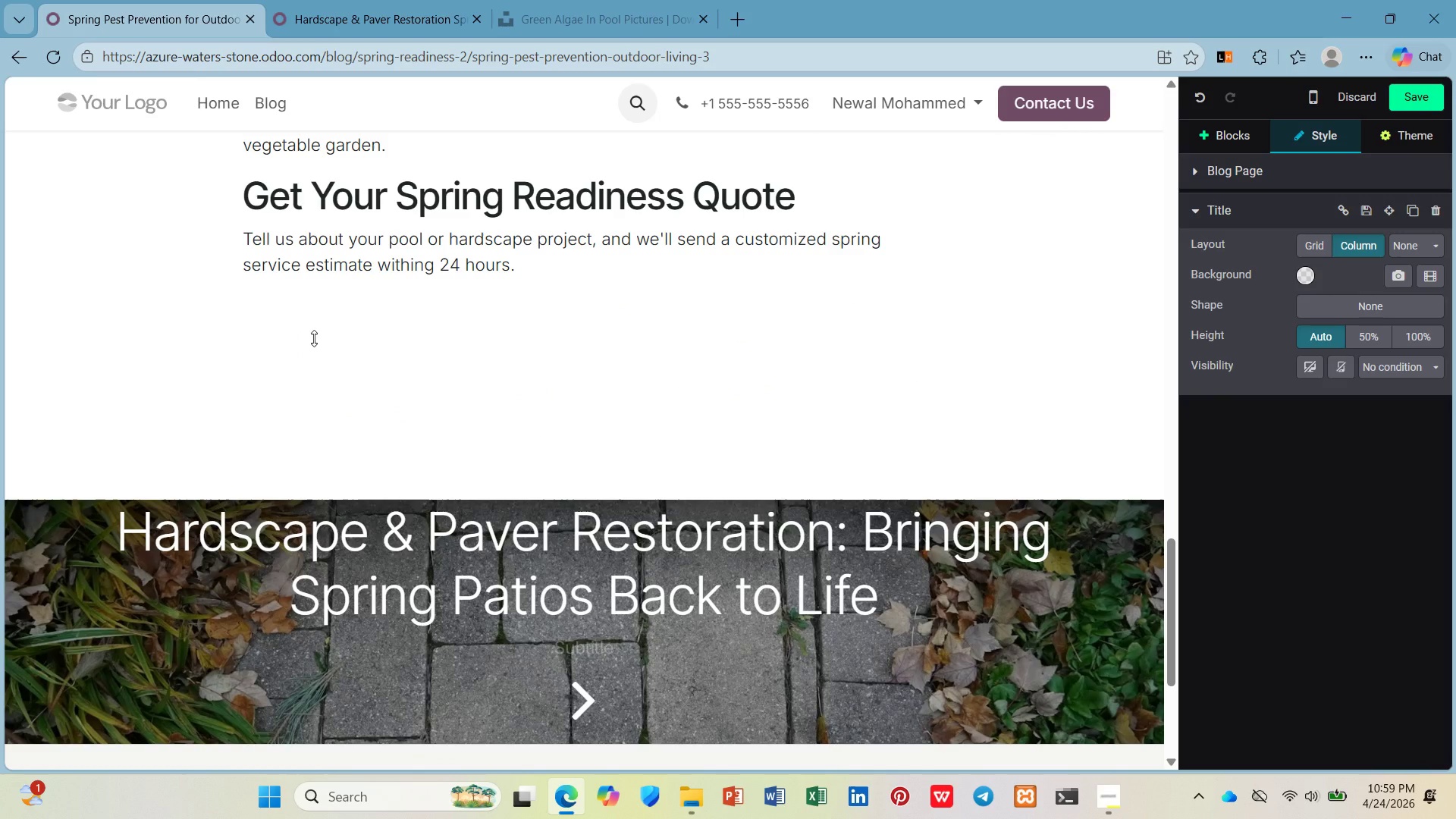 
key(Control+Z)
 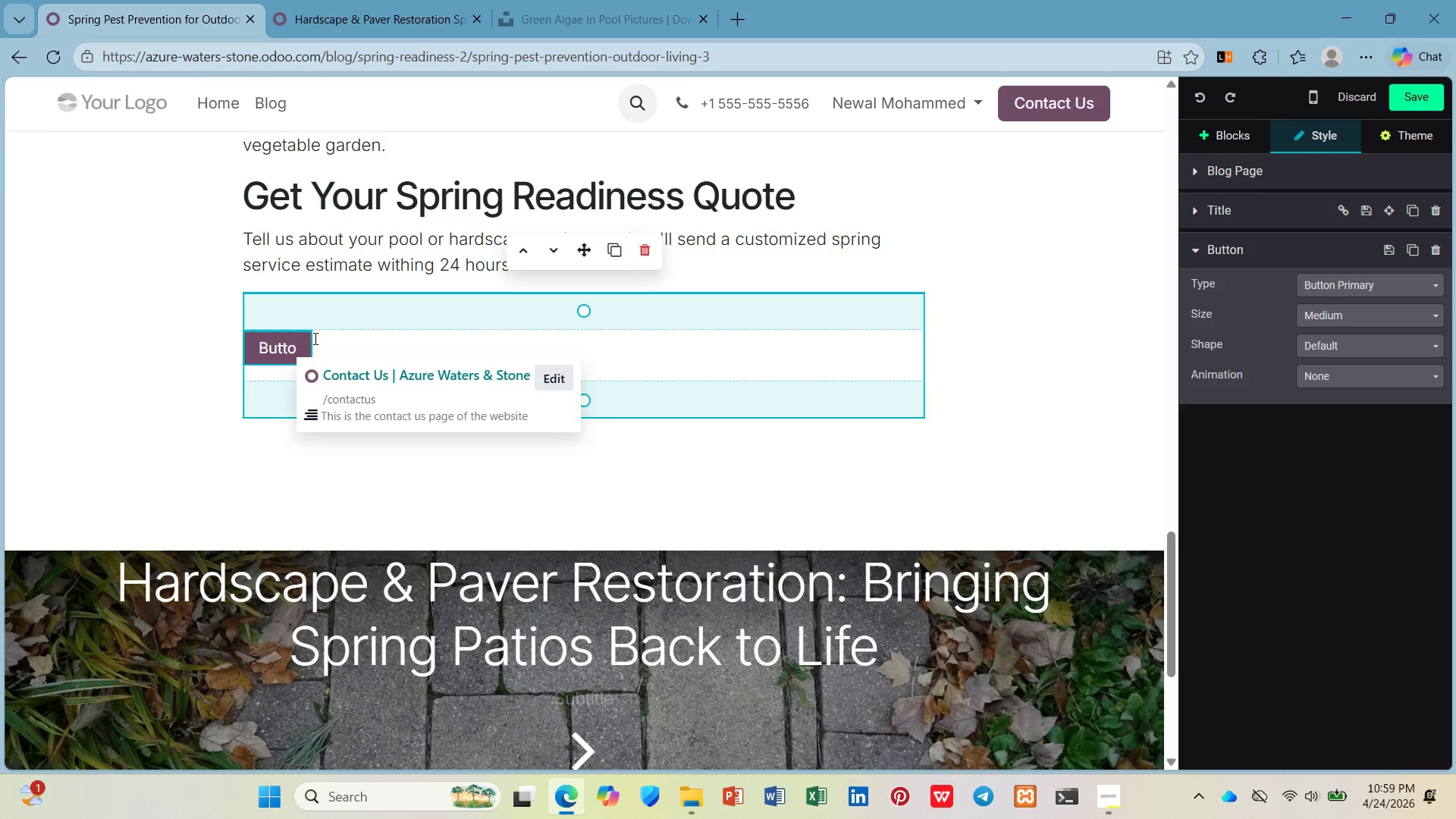 
key(Backspace)
key(Backspace)
key(Backspace)
key(Backspace)
key(Backspace)
type(Request a Quote ->)
 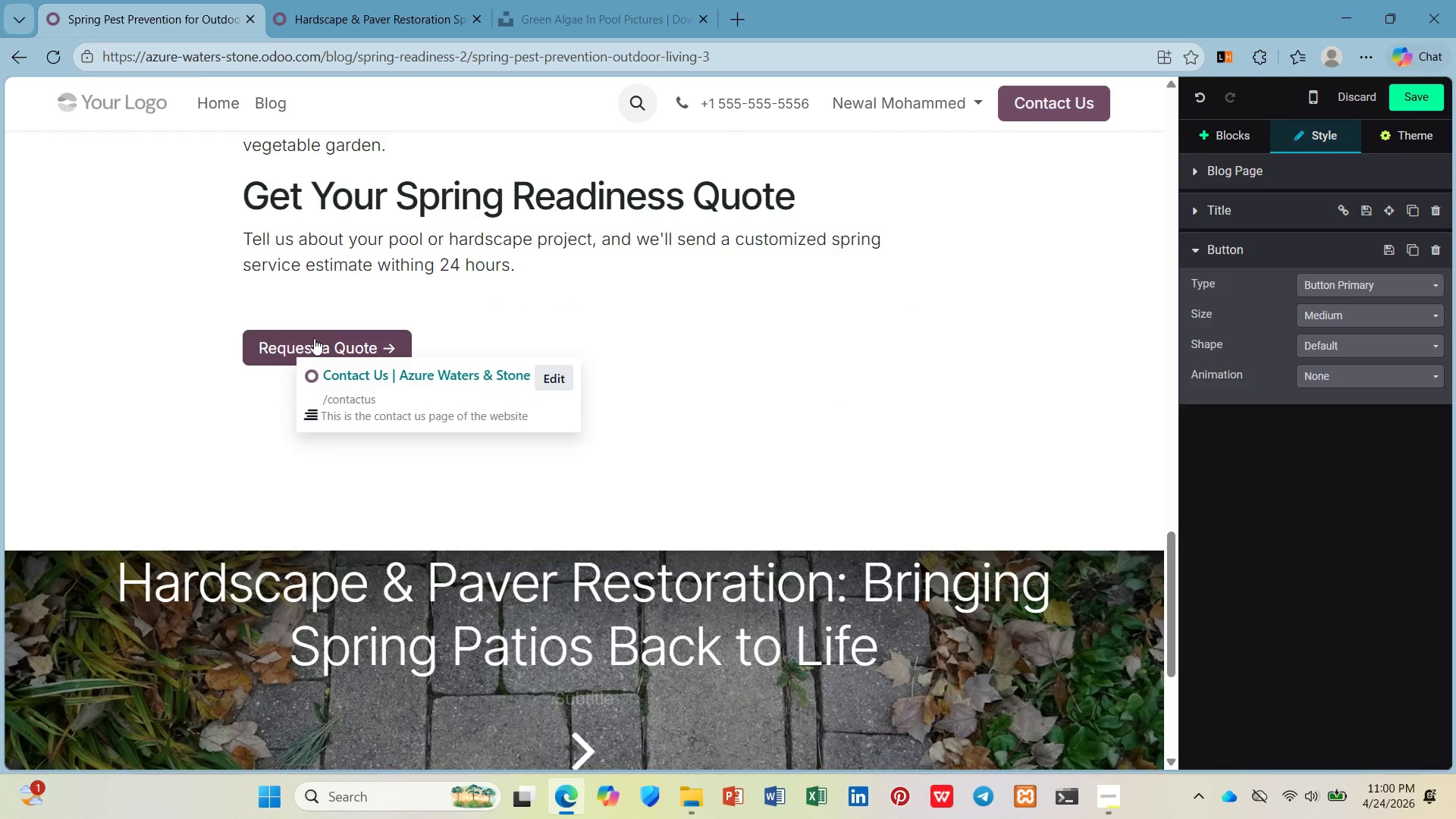 
left_click([276, 447])
 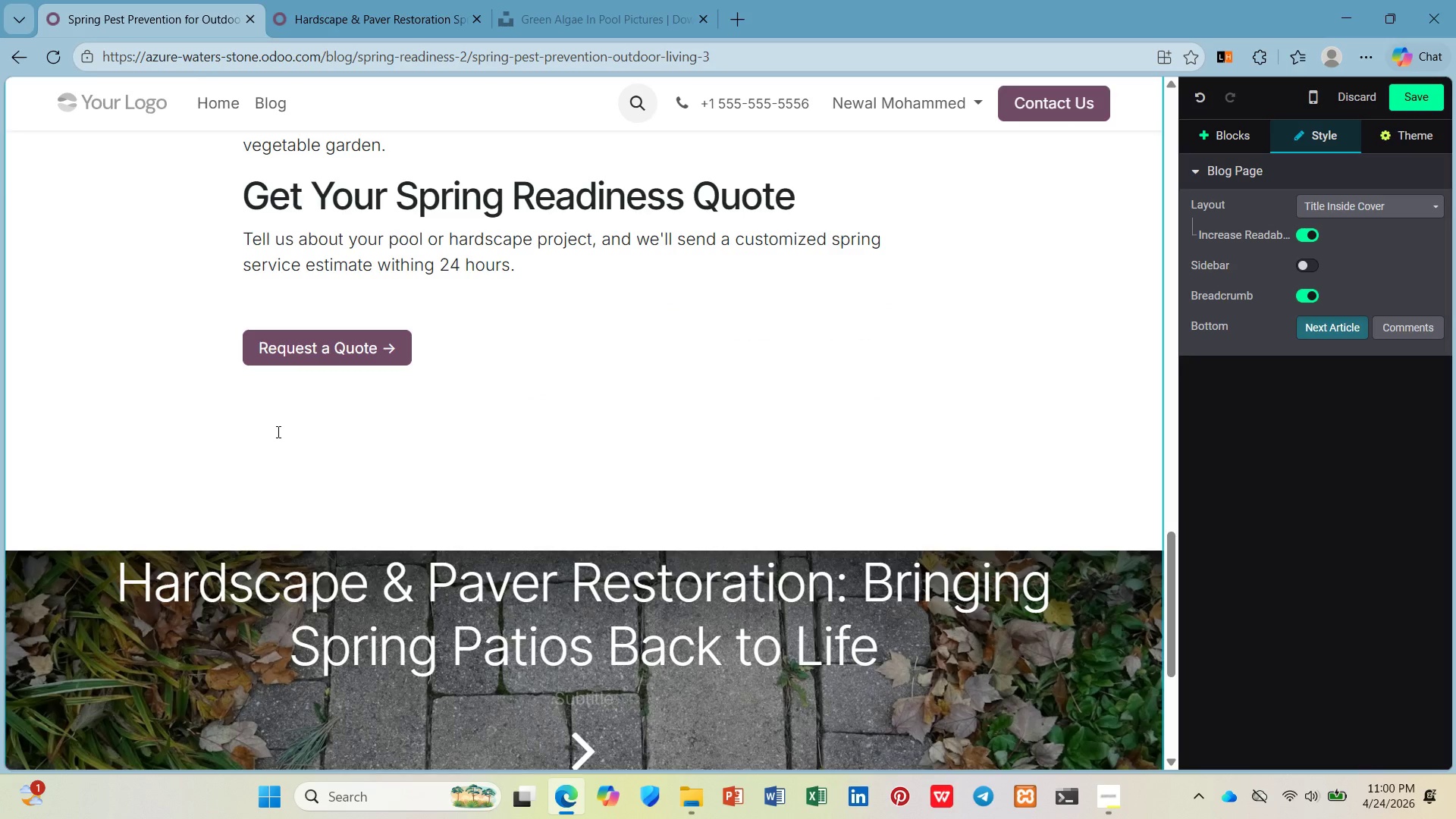 
left_click([277, 431])
 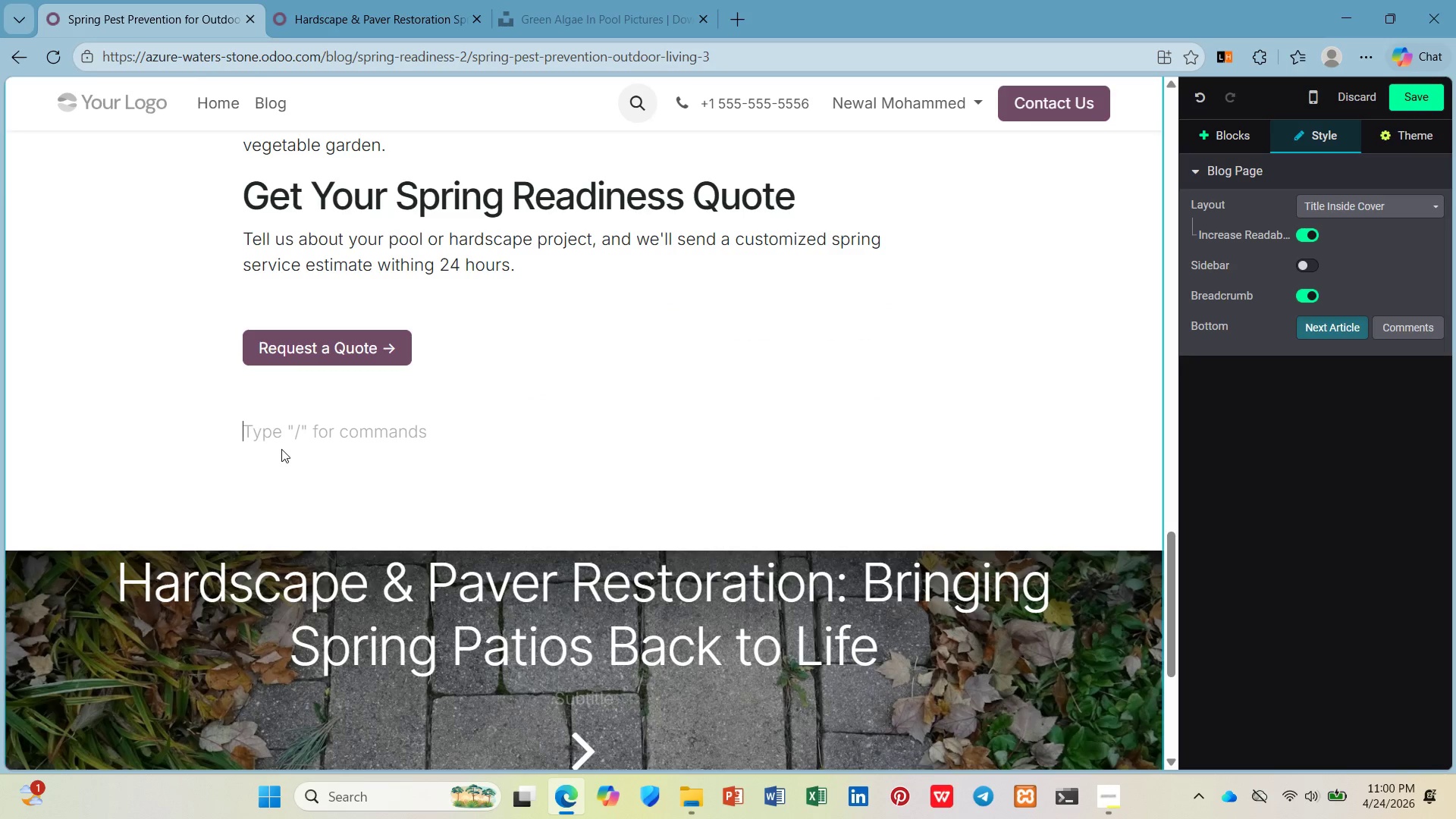 
key(ArrowDown)
 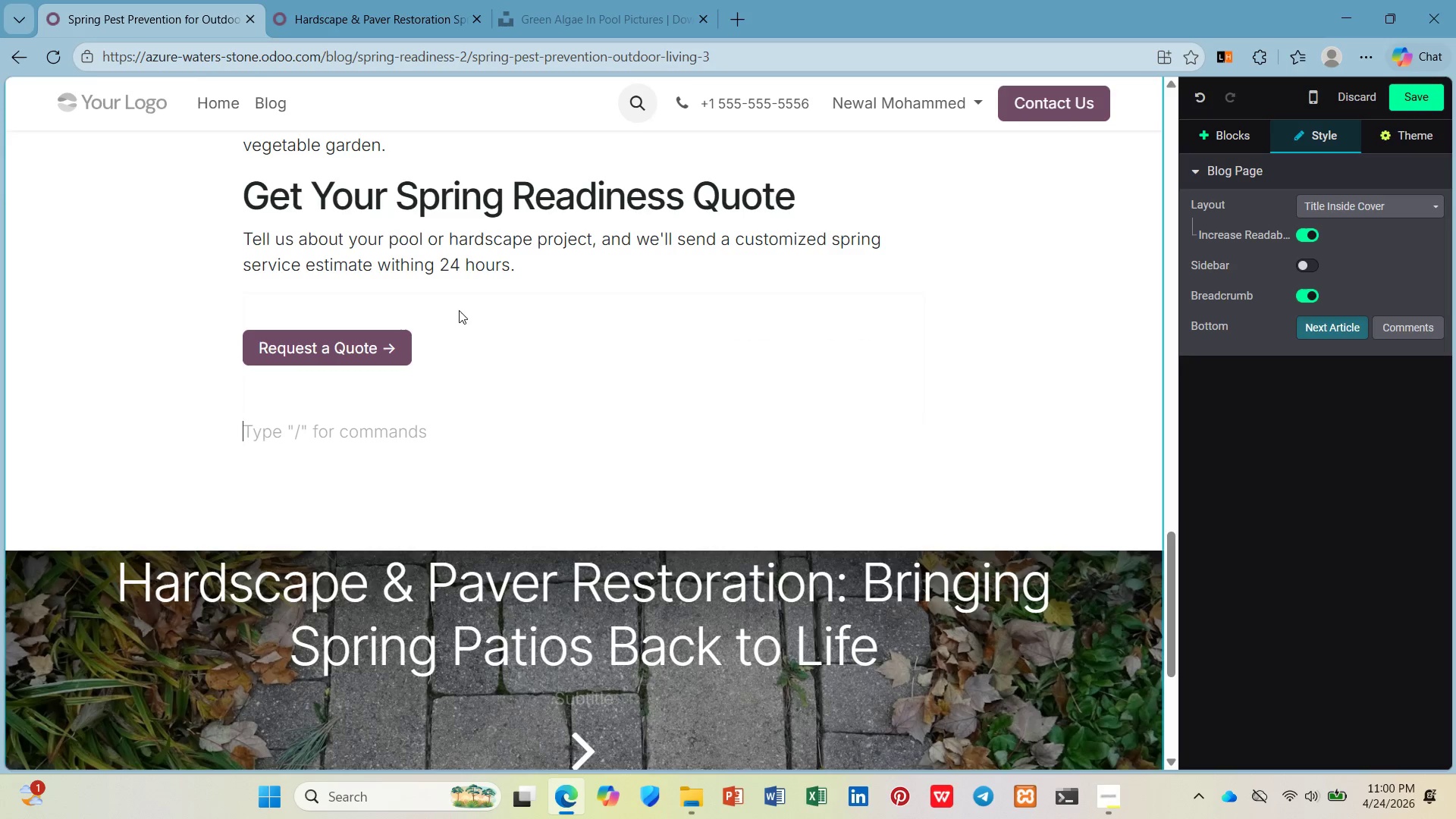 
left_click([455, 311])
 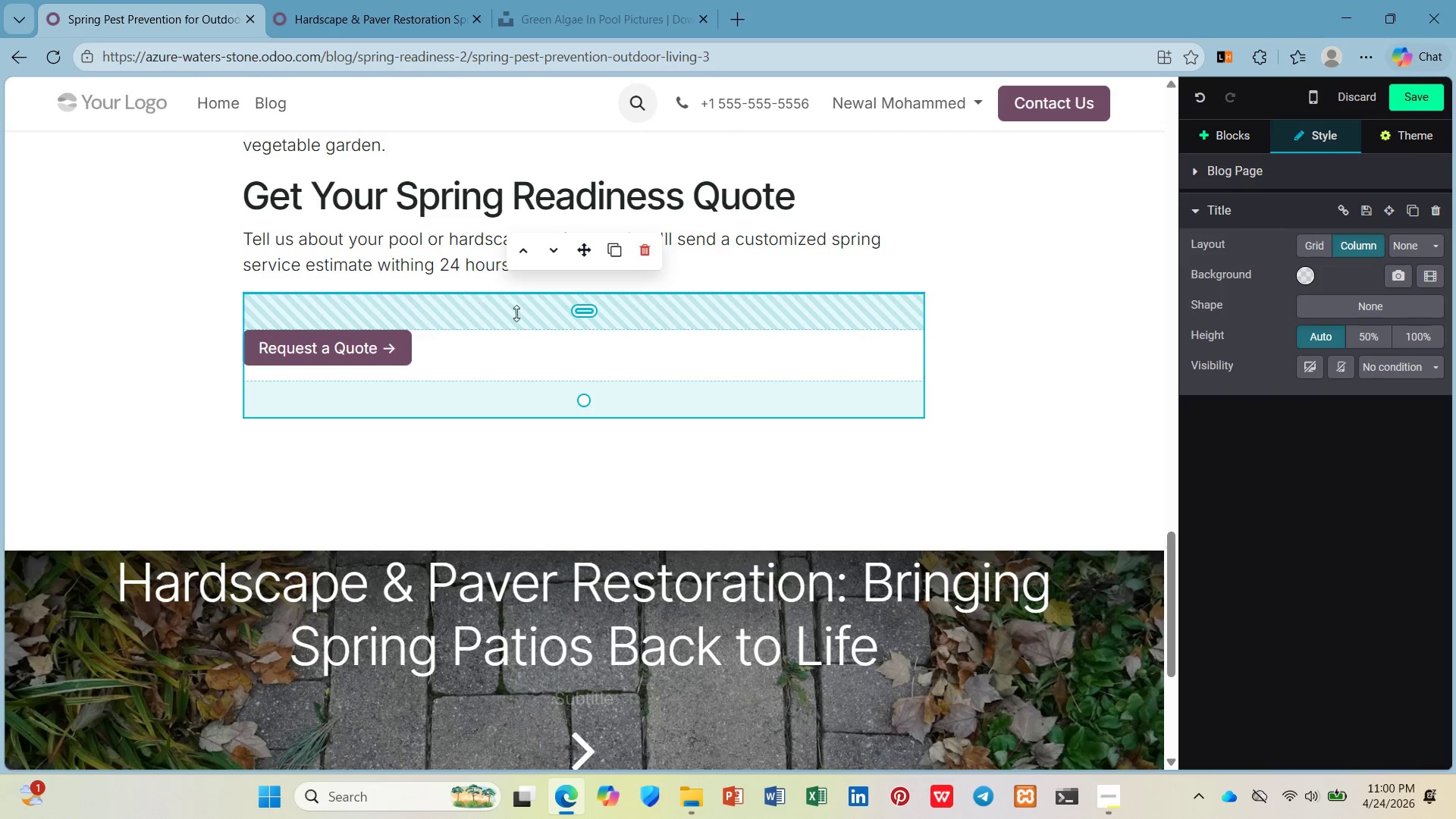 
left_click_drag(start_coordinate=[530, 315], to_coordinate=[536, 257])
 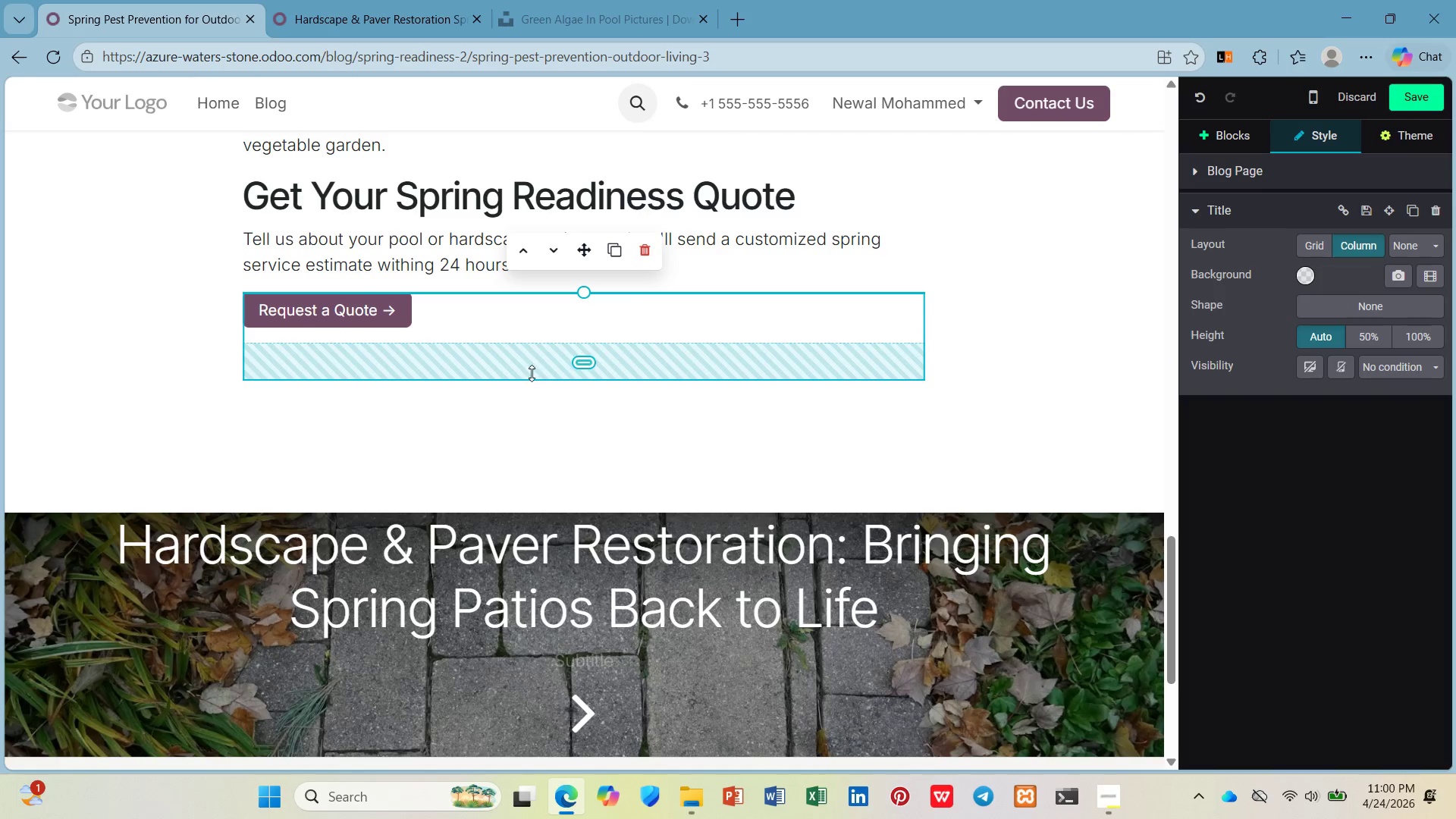 
left_click_drag(start_coordinate=[532, 373], to_coordinate=[530, 319])
 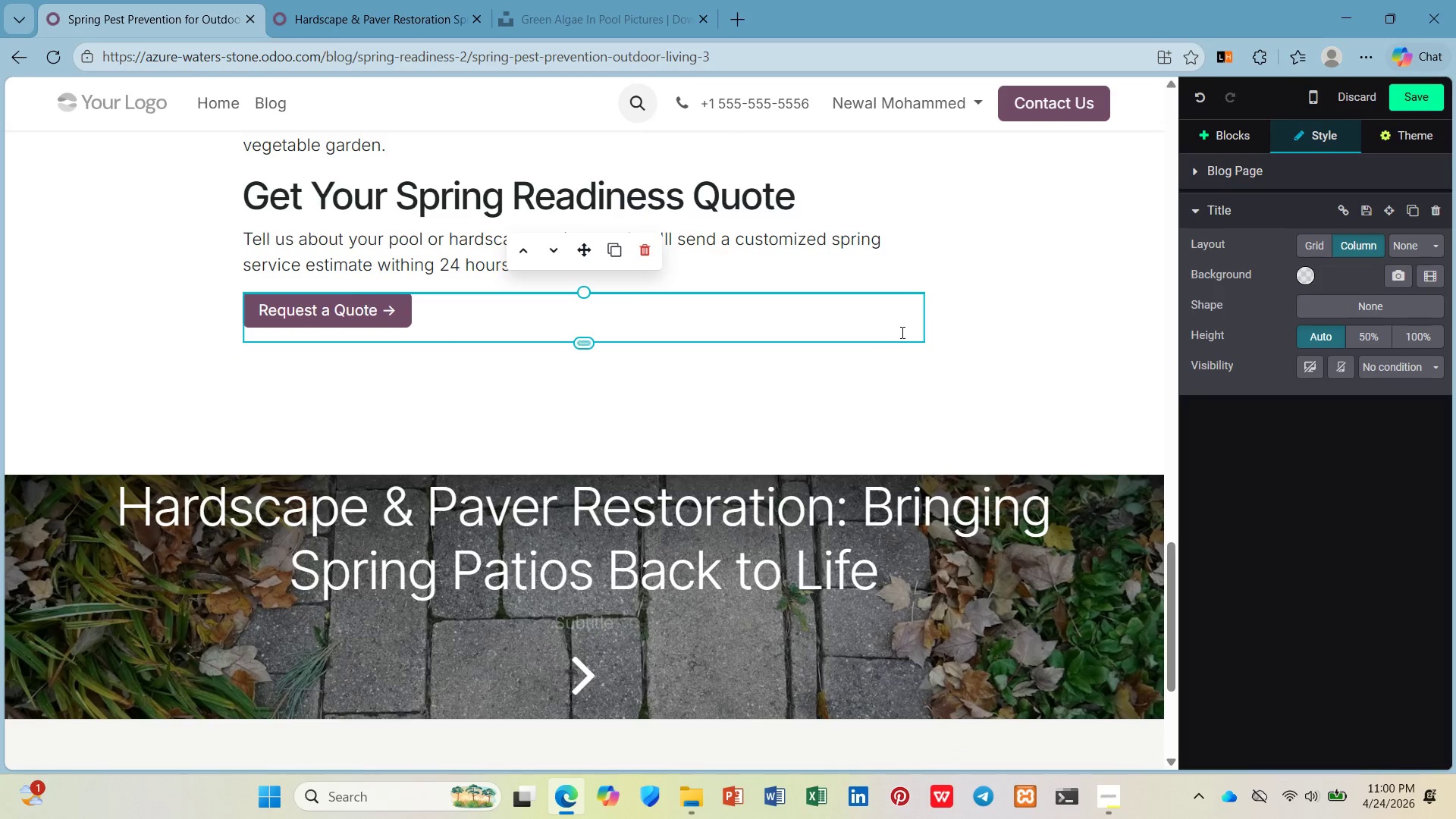 
left_click([901, 332])
 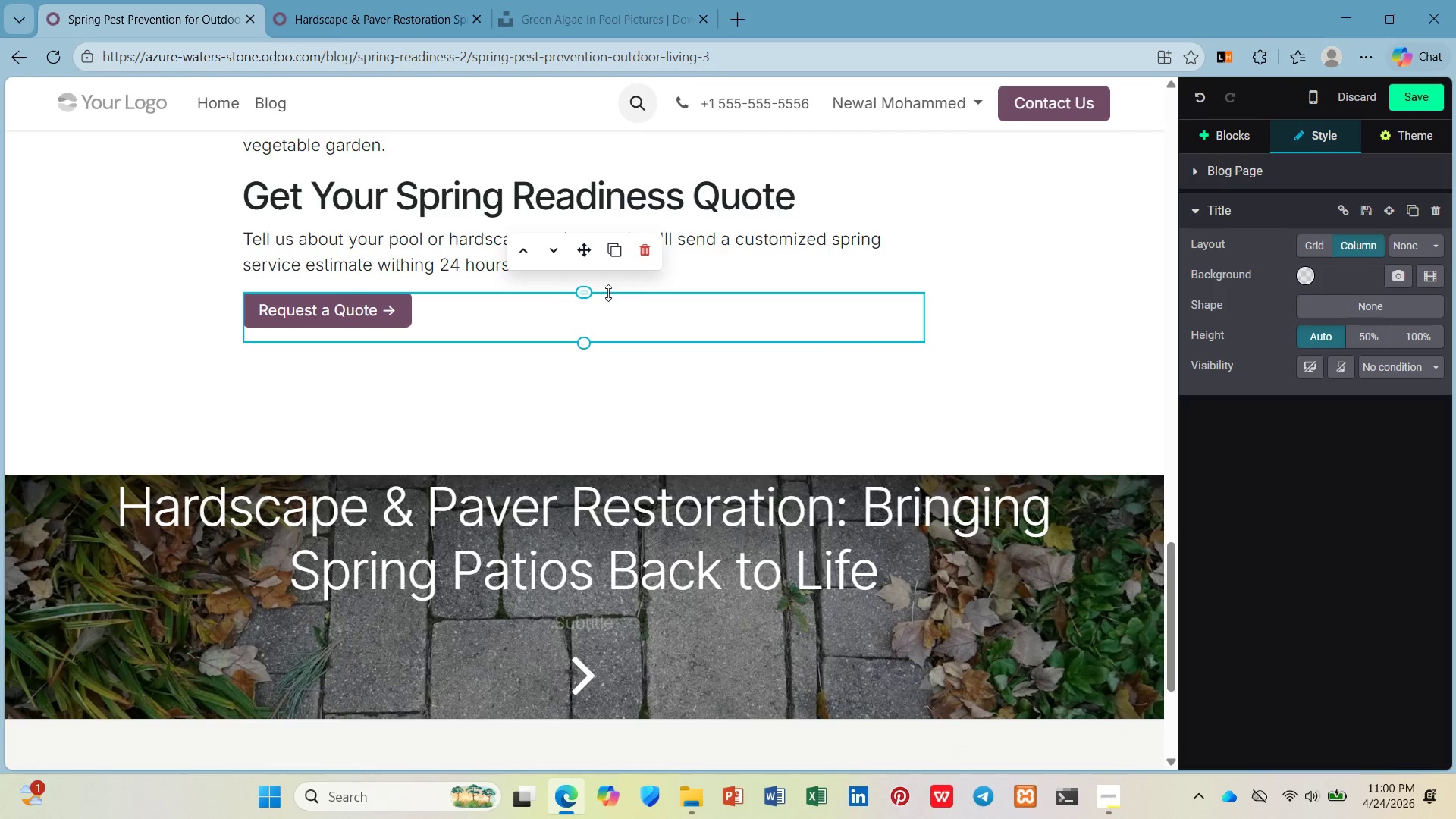 
left_click_drag(start_coordinate=[570, 293], to_coordinate=[562, 329])
 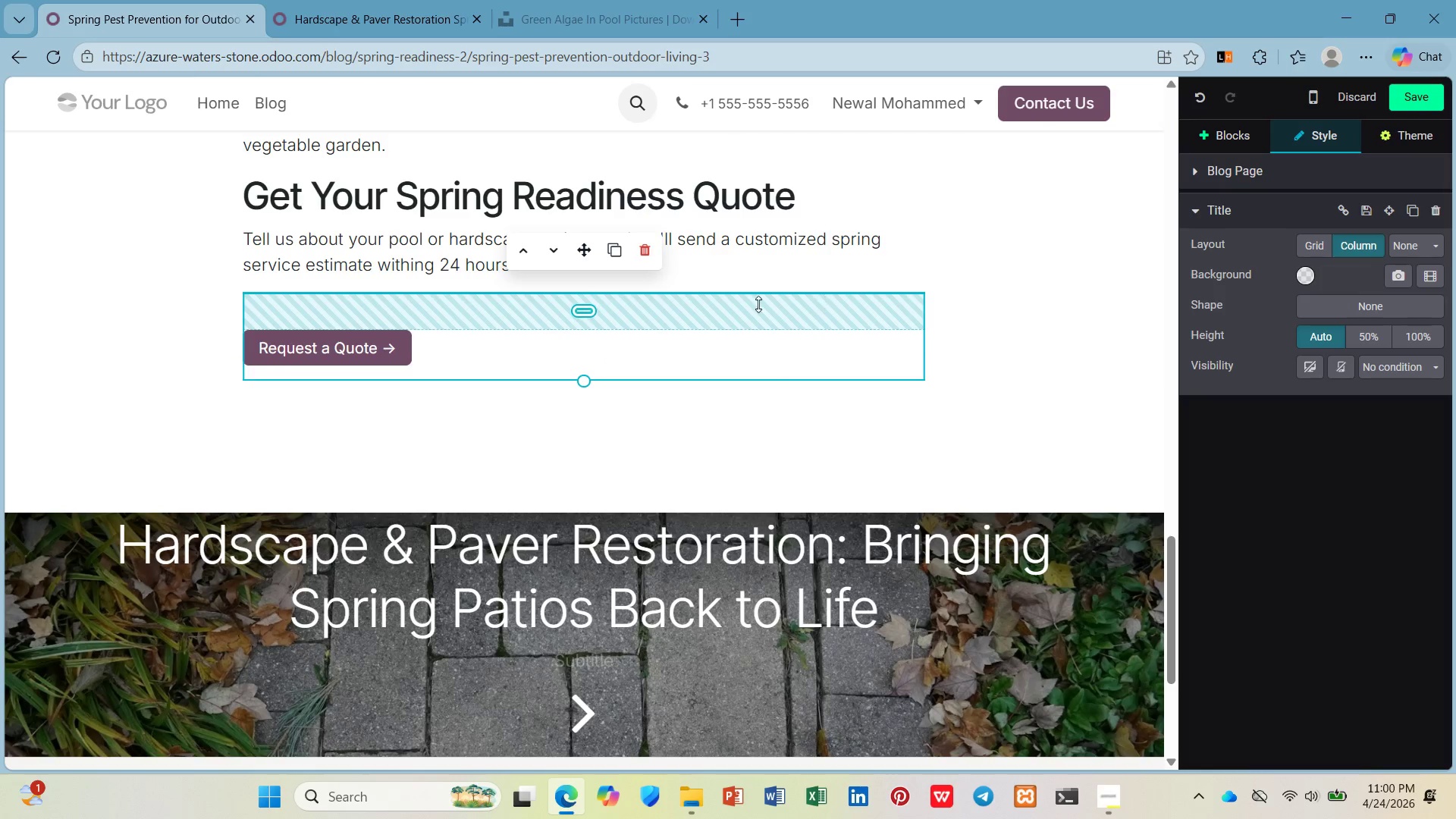 
left_click_drag(start_coordinate=[711, 309], to_coordinate=[708, 300])
 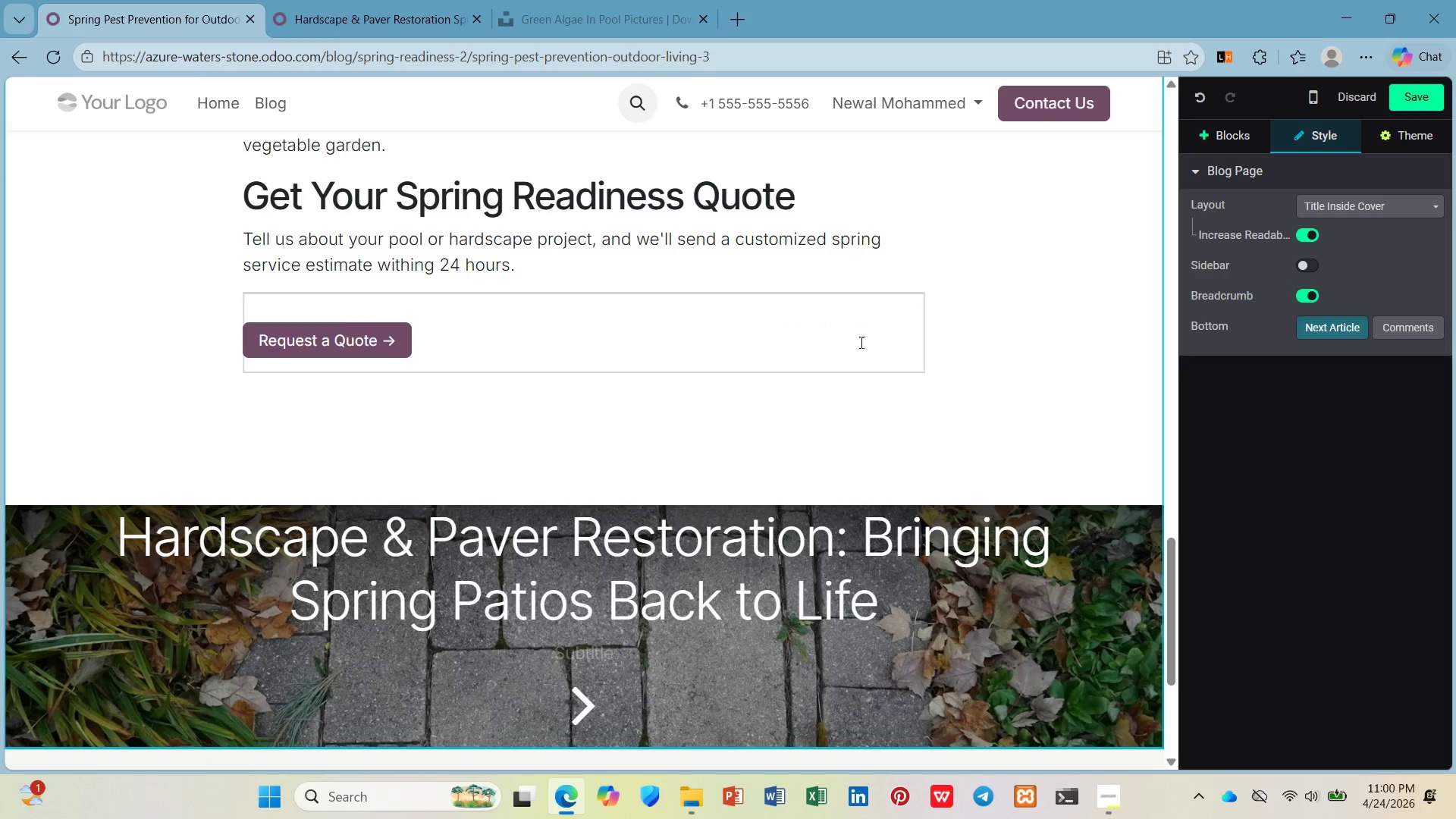 
scroll: coordinate [773, 322], scroll_direction: up, amount: 17.0
 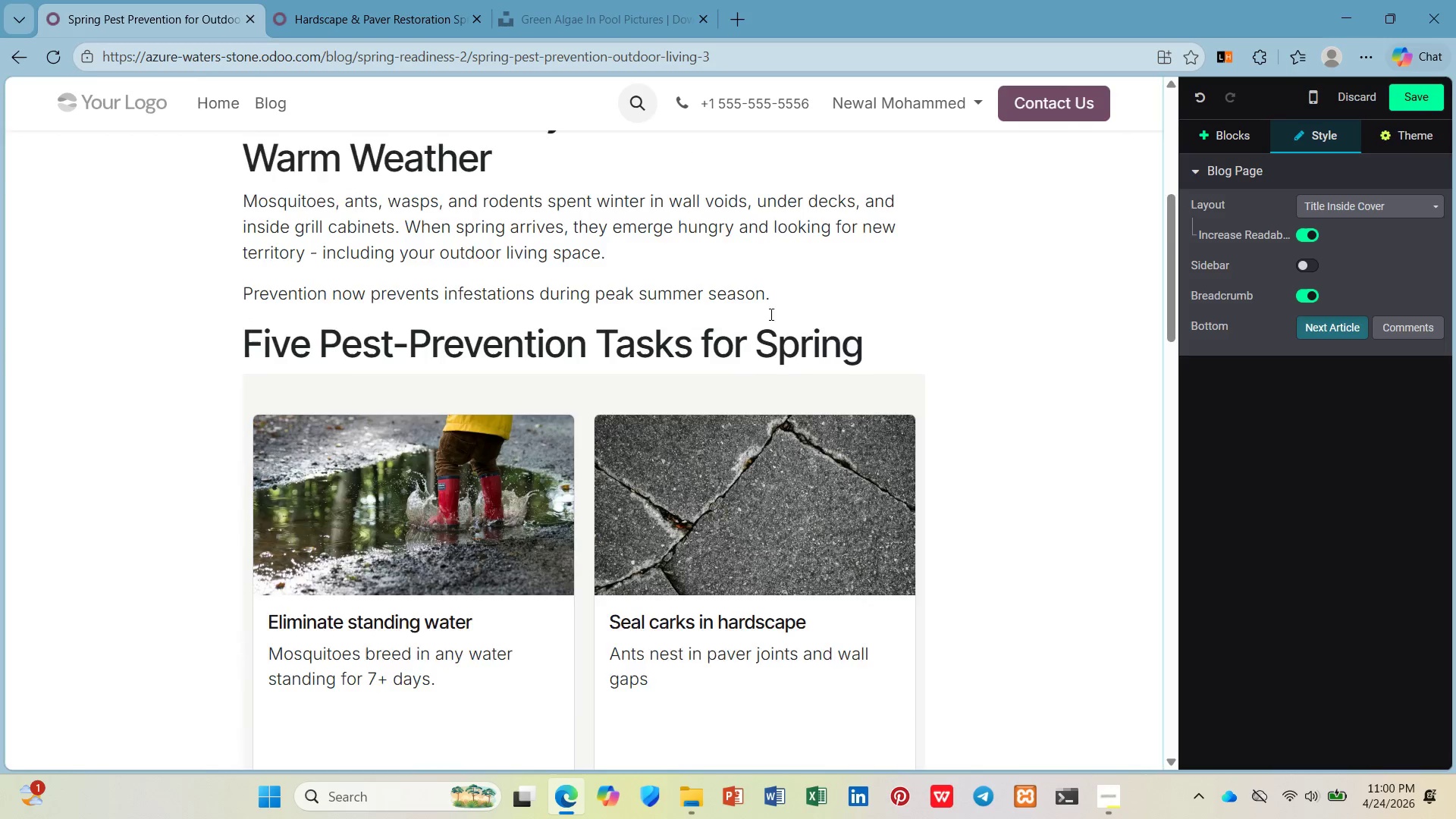 
scroll: coordinate [769, 310], scroll_direction: down, amount: 8.0
 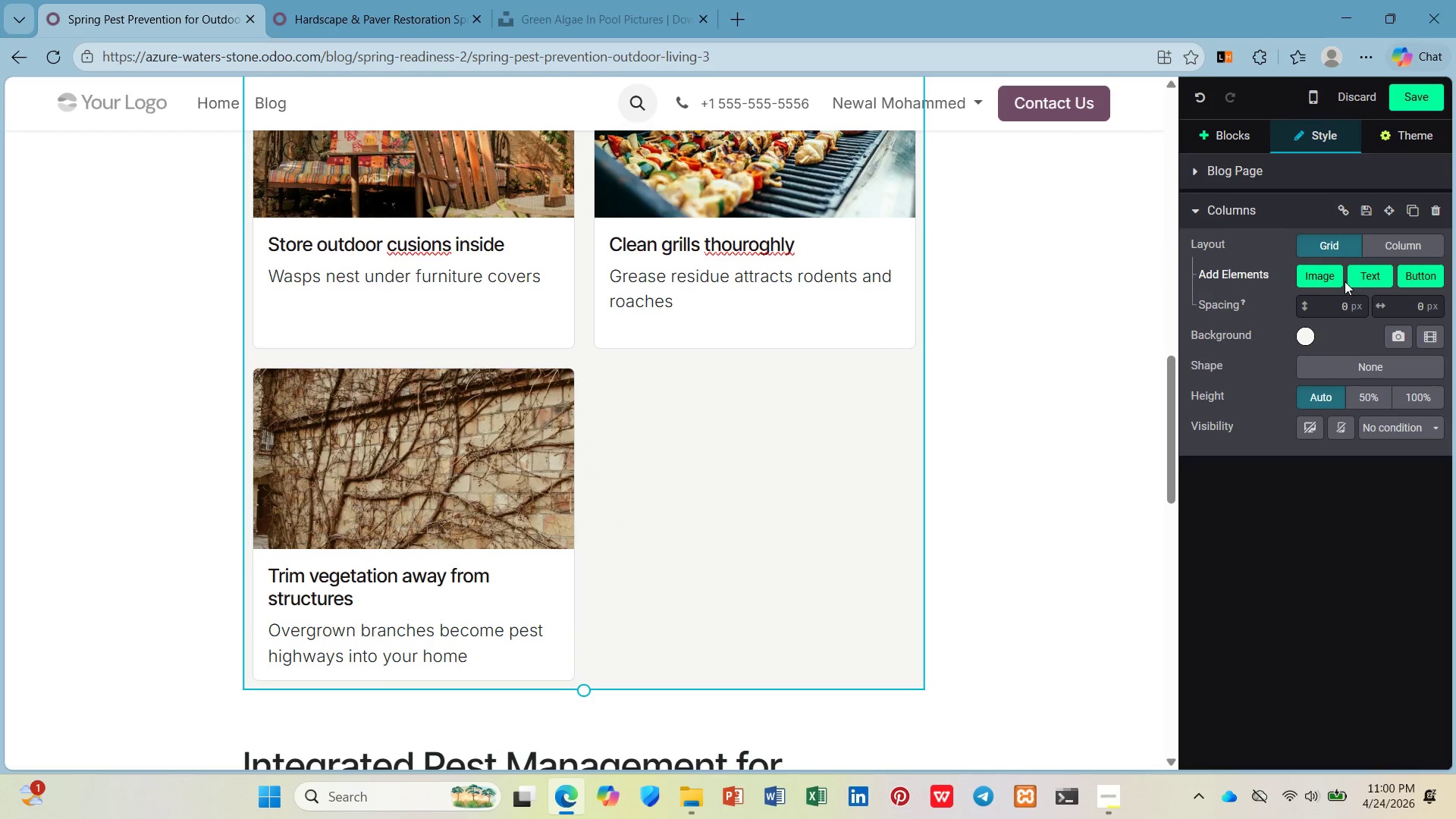 
left_click([1313, 334])
 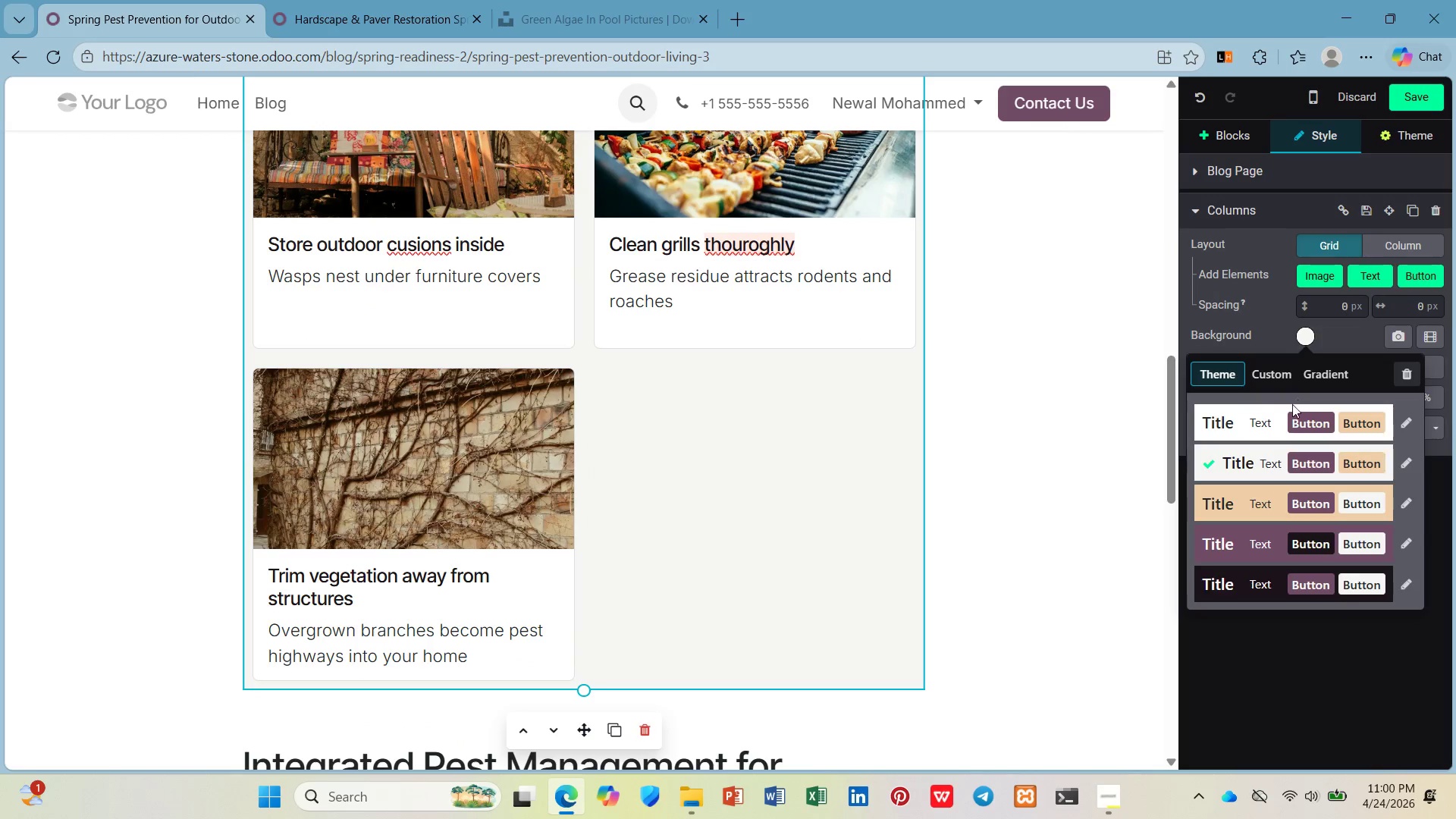 
left_click([1247, 420])
 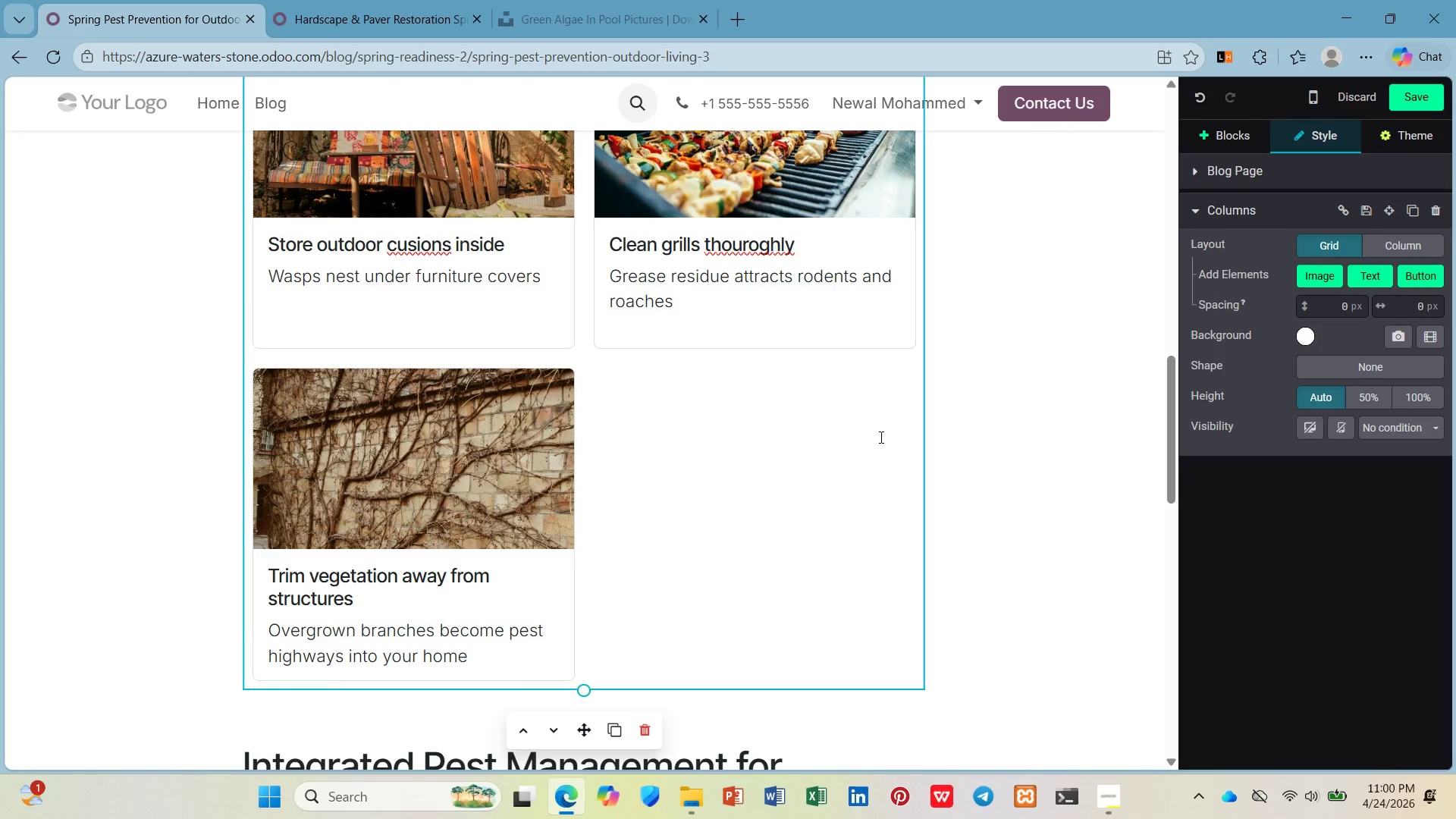 
left_click([996, 405])
 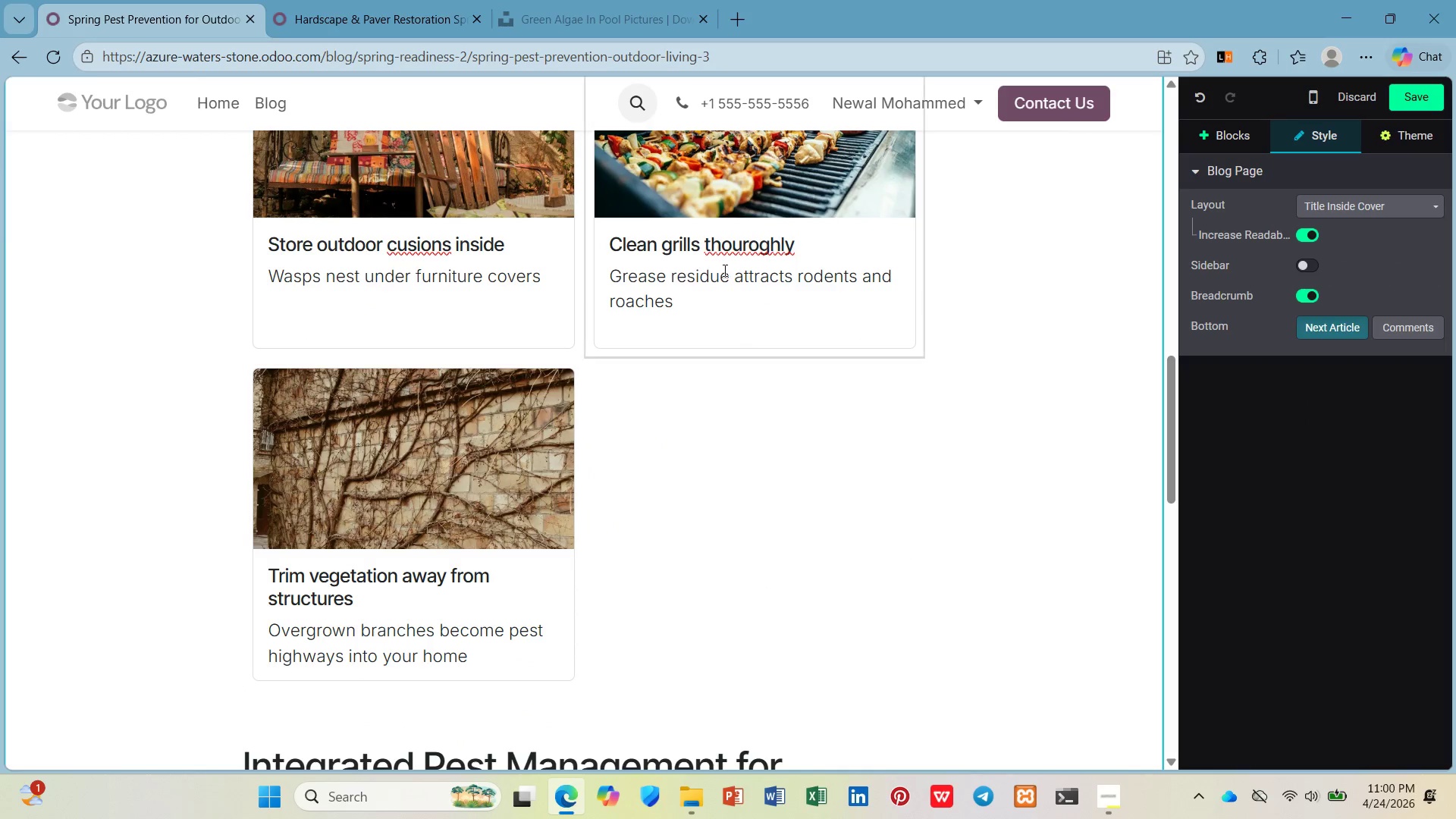 
left_click([727, 248])
 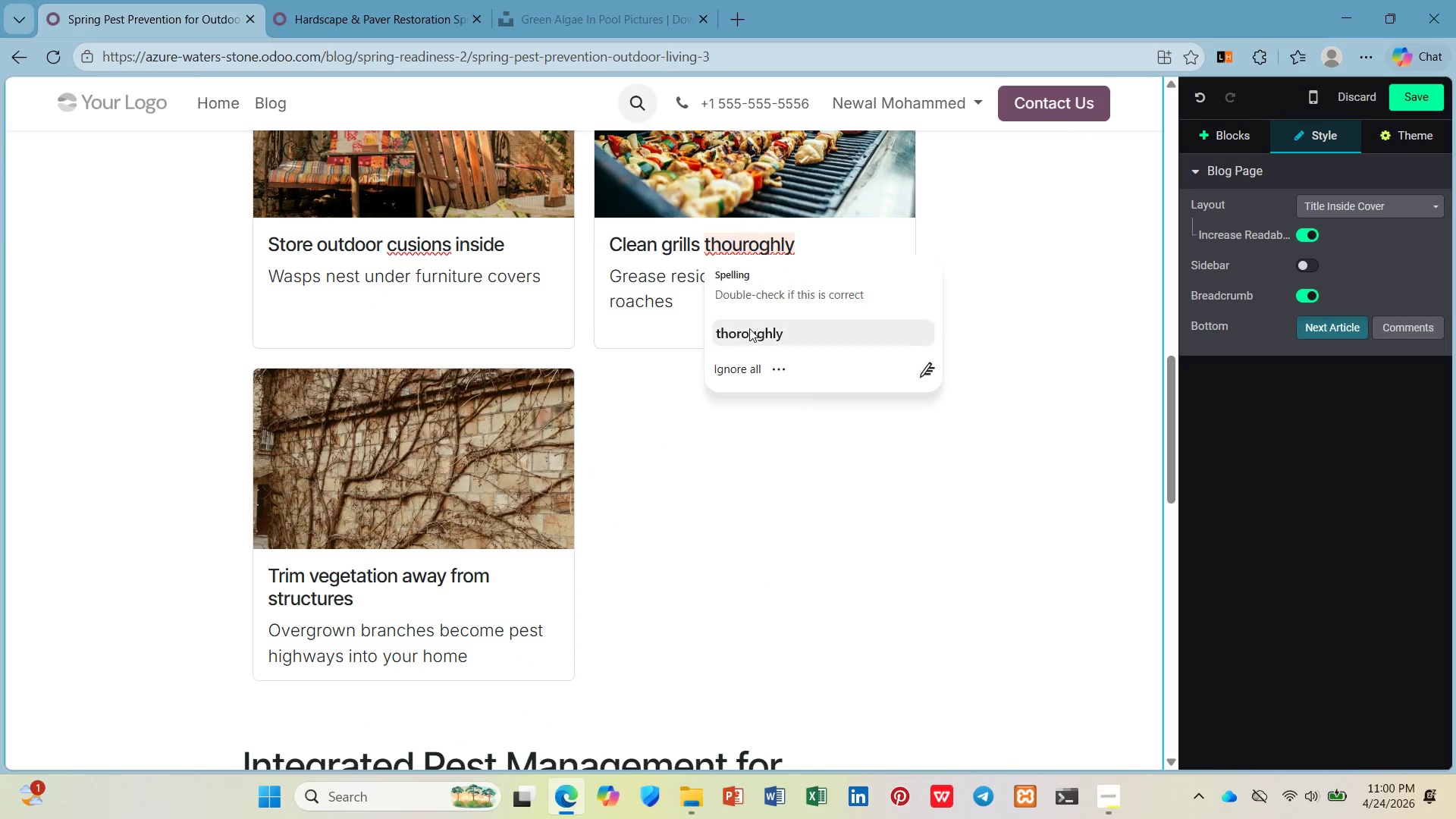 
left_click([749, 328])
 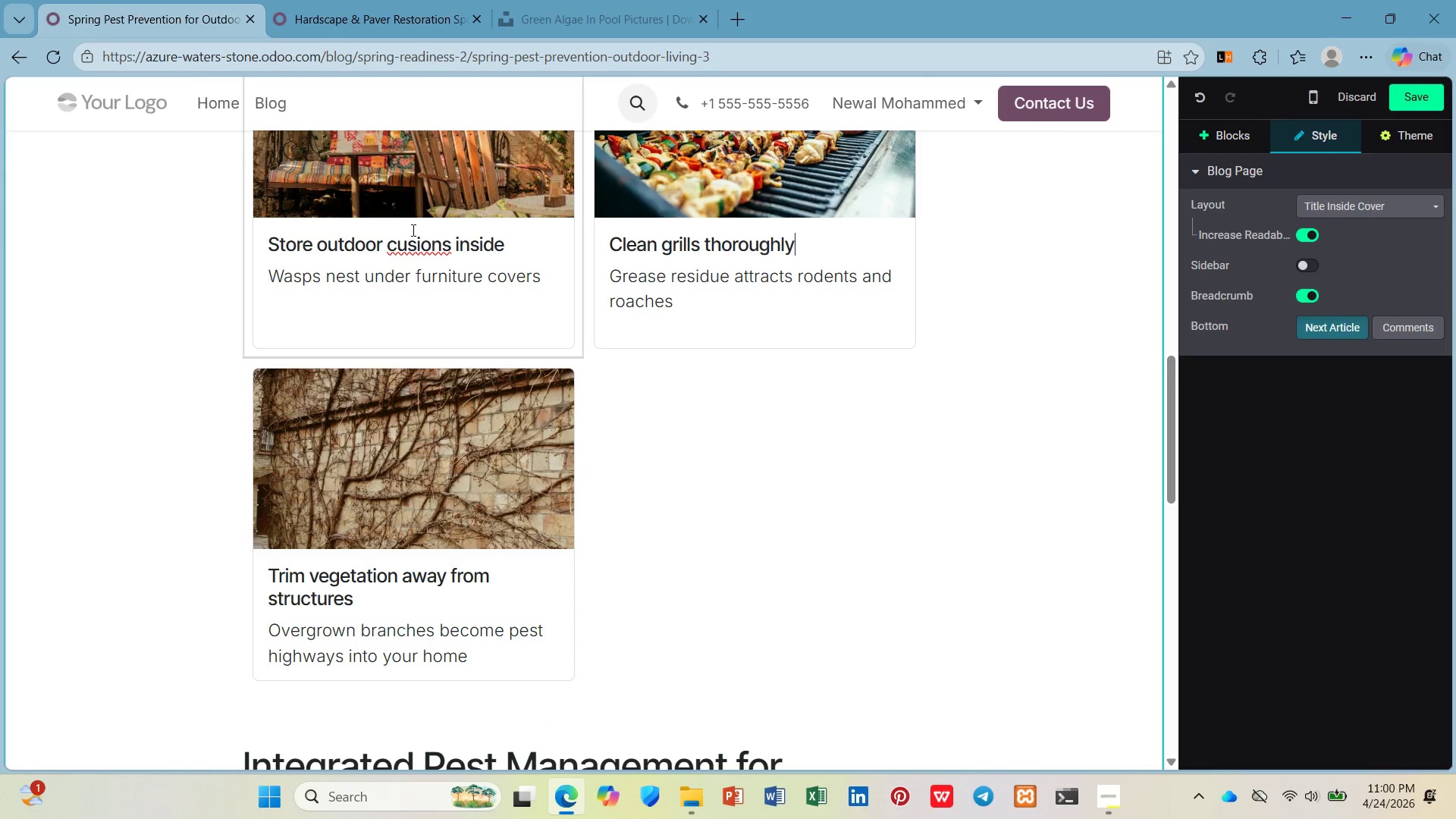 
left_click([403, 249])
 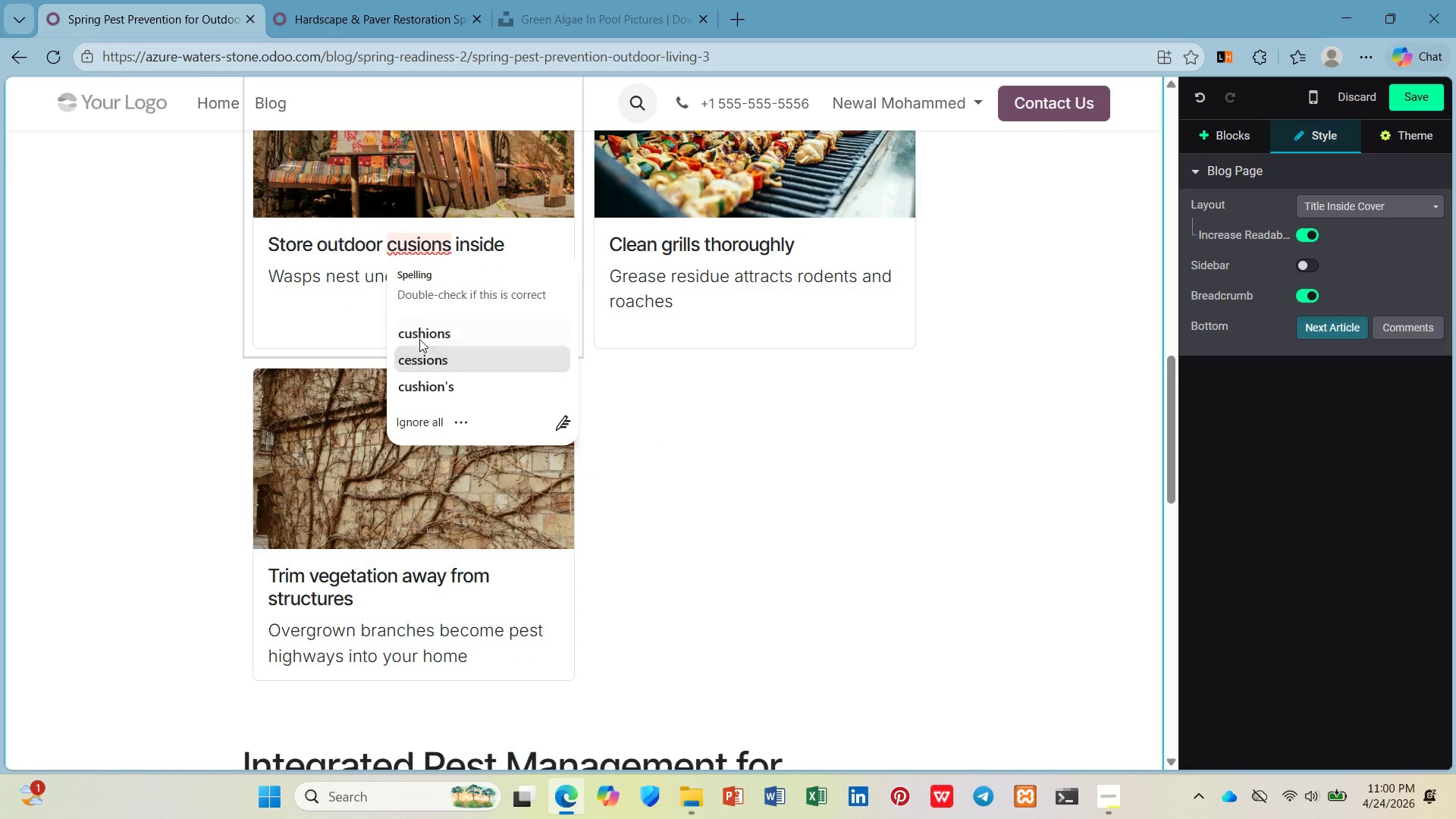 
left_click([422, 332])
 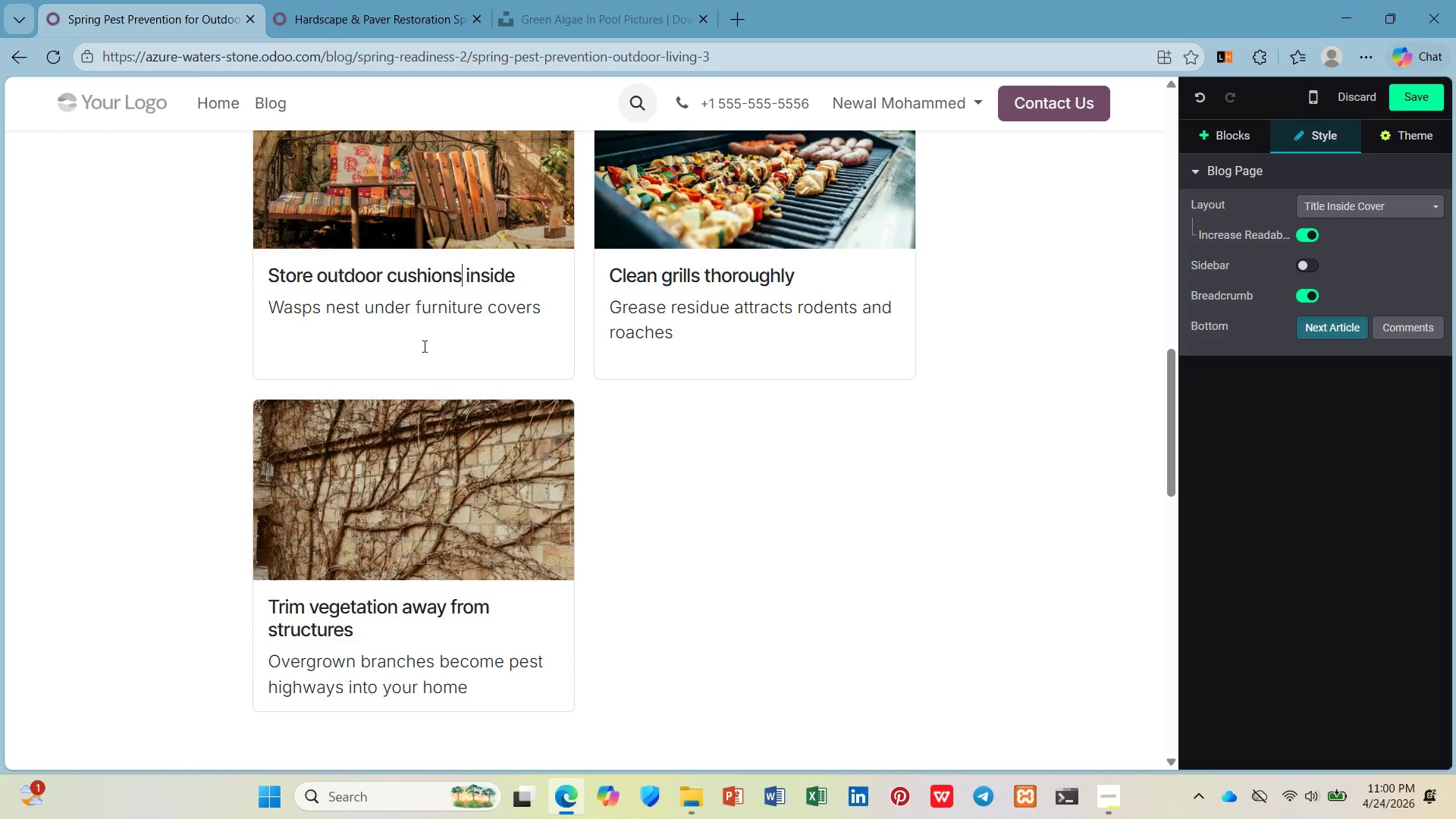 
scroll: coordinate [423, 343], scroll_direction: up, amount: 14.0
 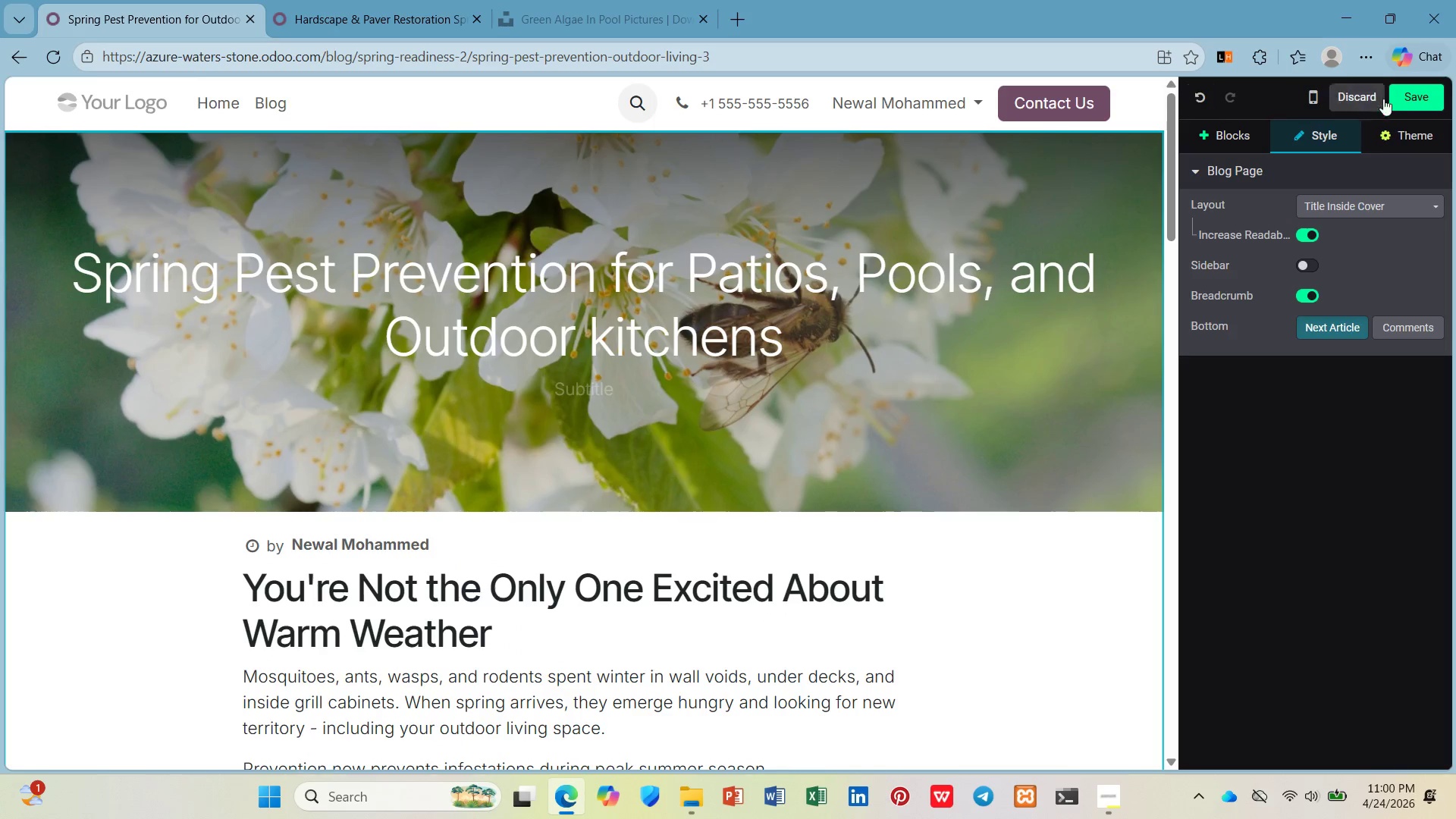 
left_click([1410, 92])
 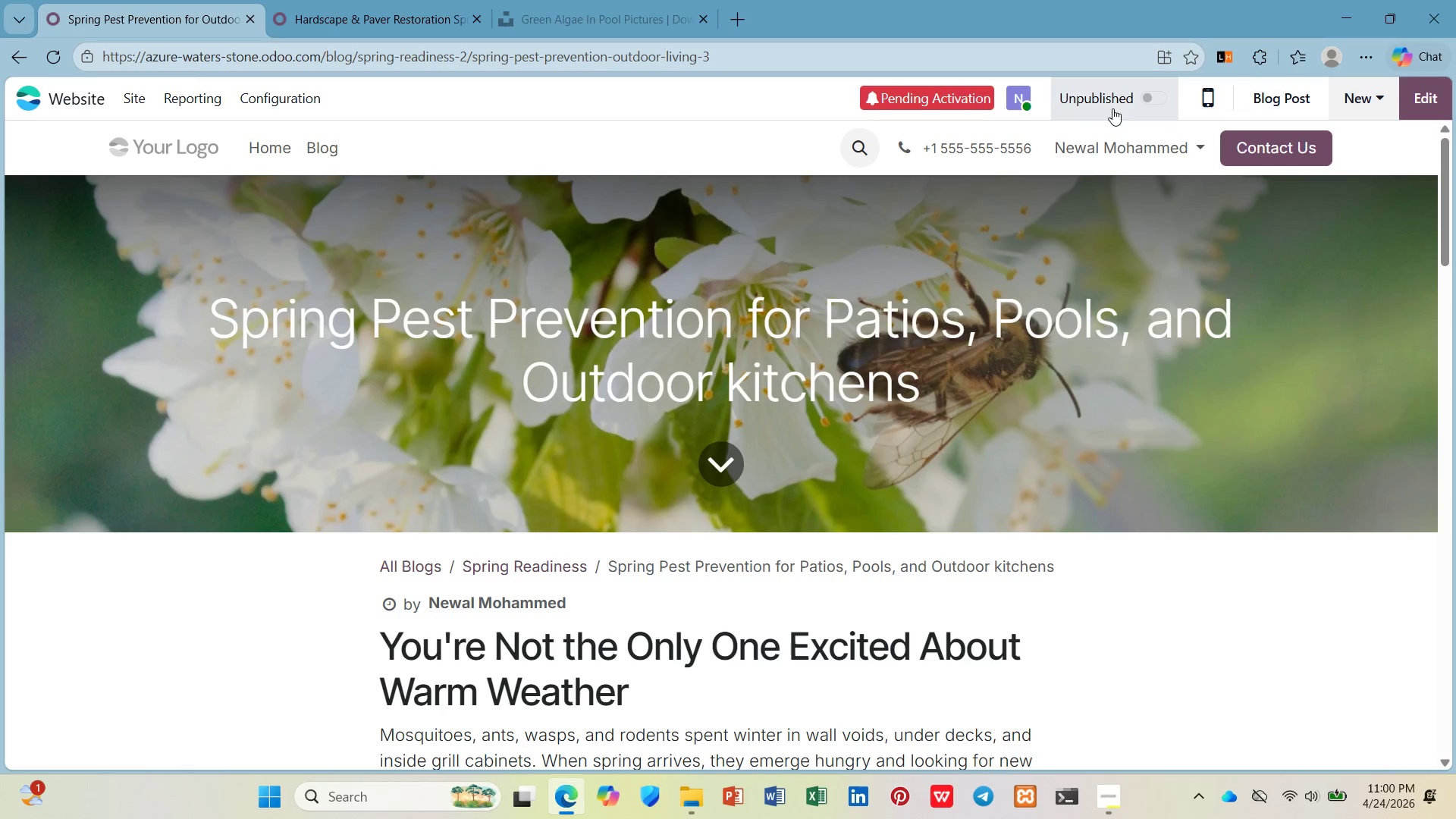 
left_click([1147, 102])
 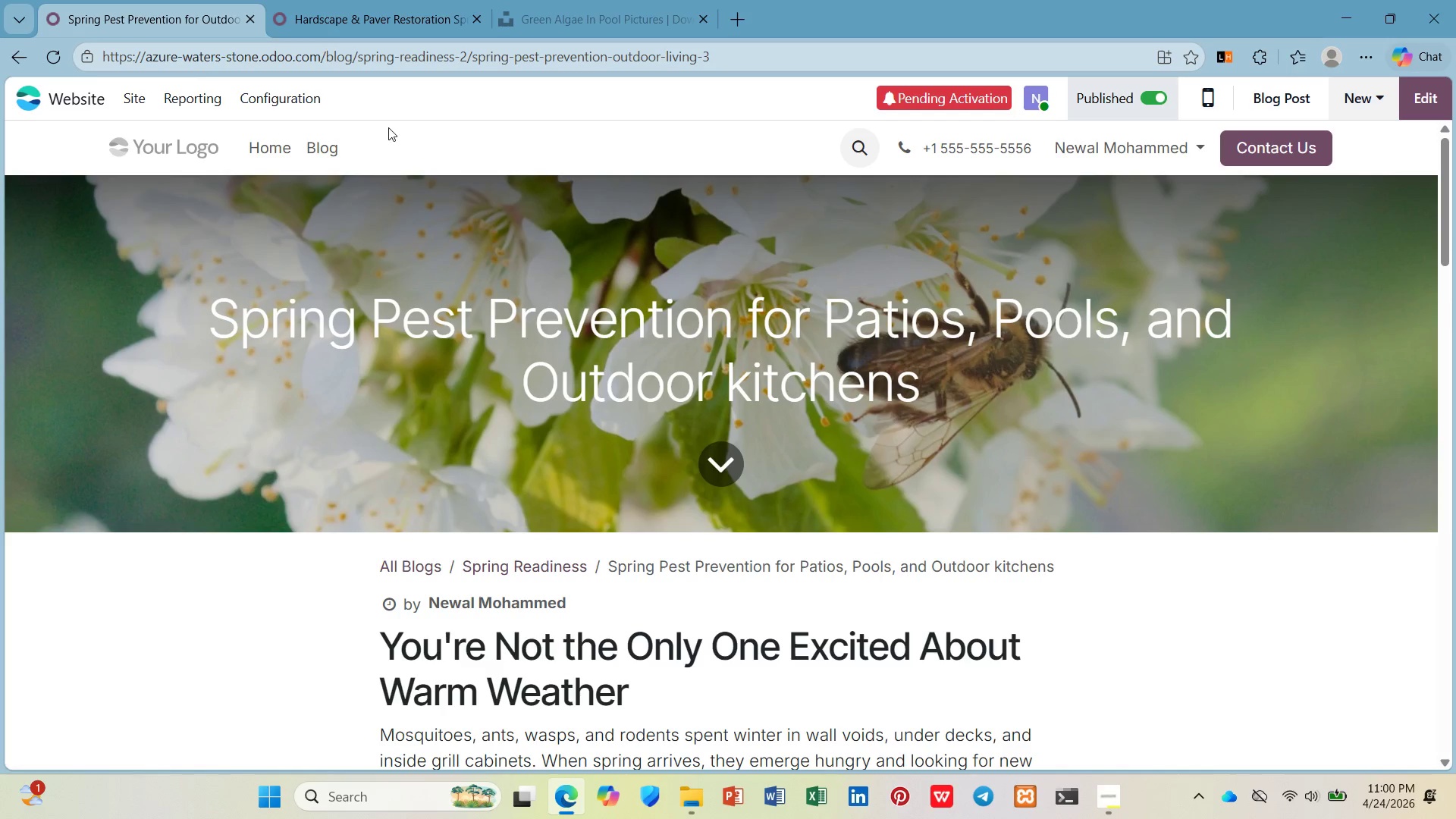 
left_click([332, 143])
 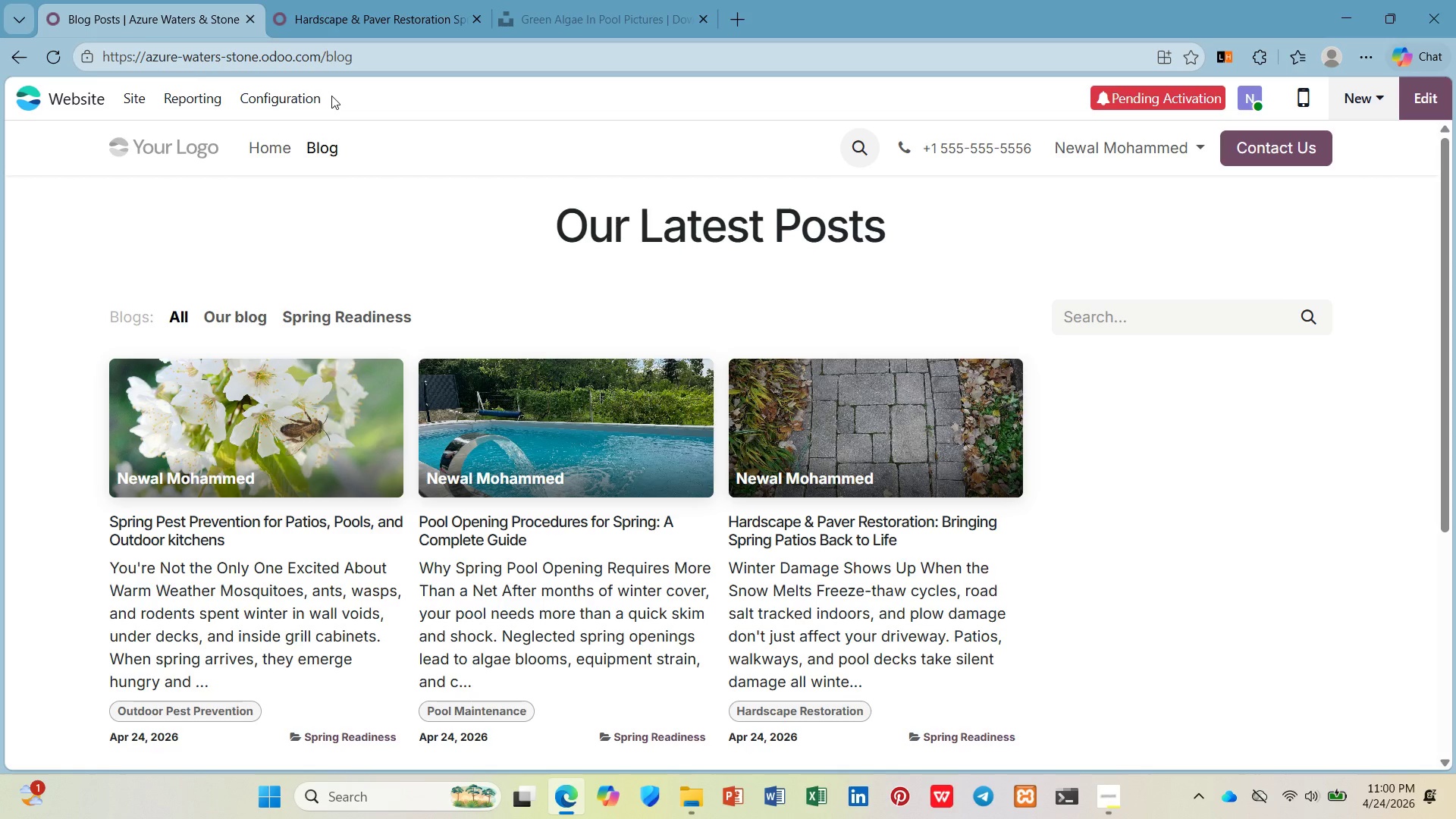 
wait(12.51)
 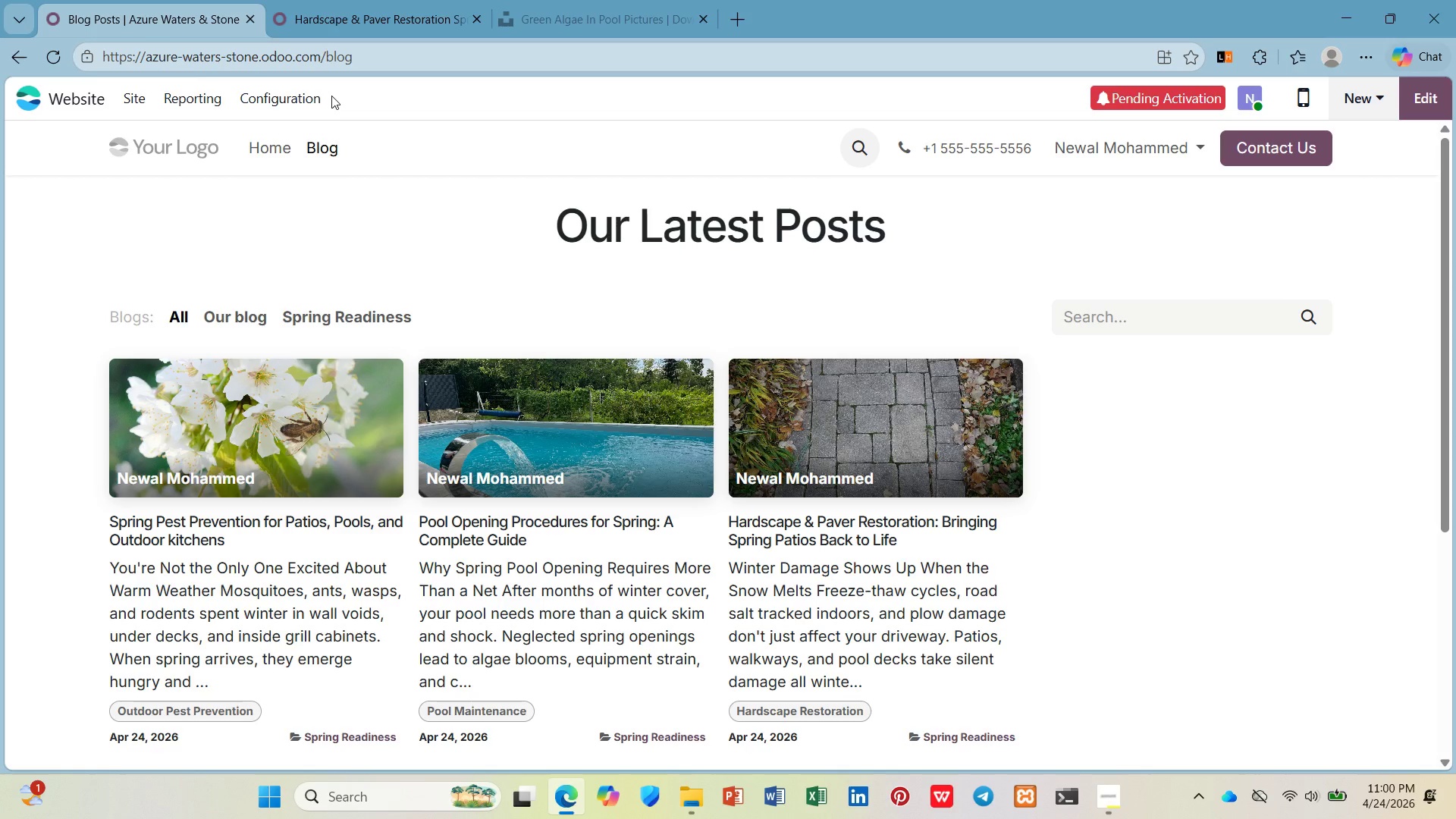 
mouse_move([607, 397])
 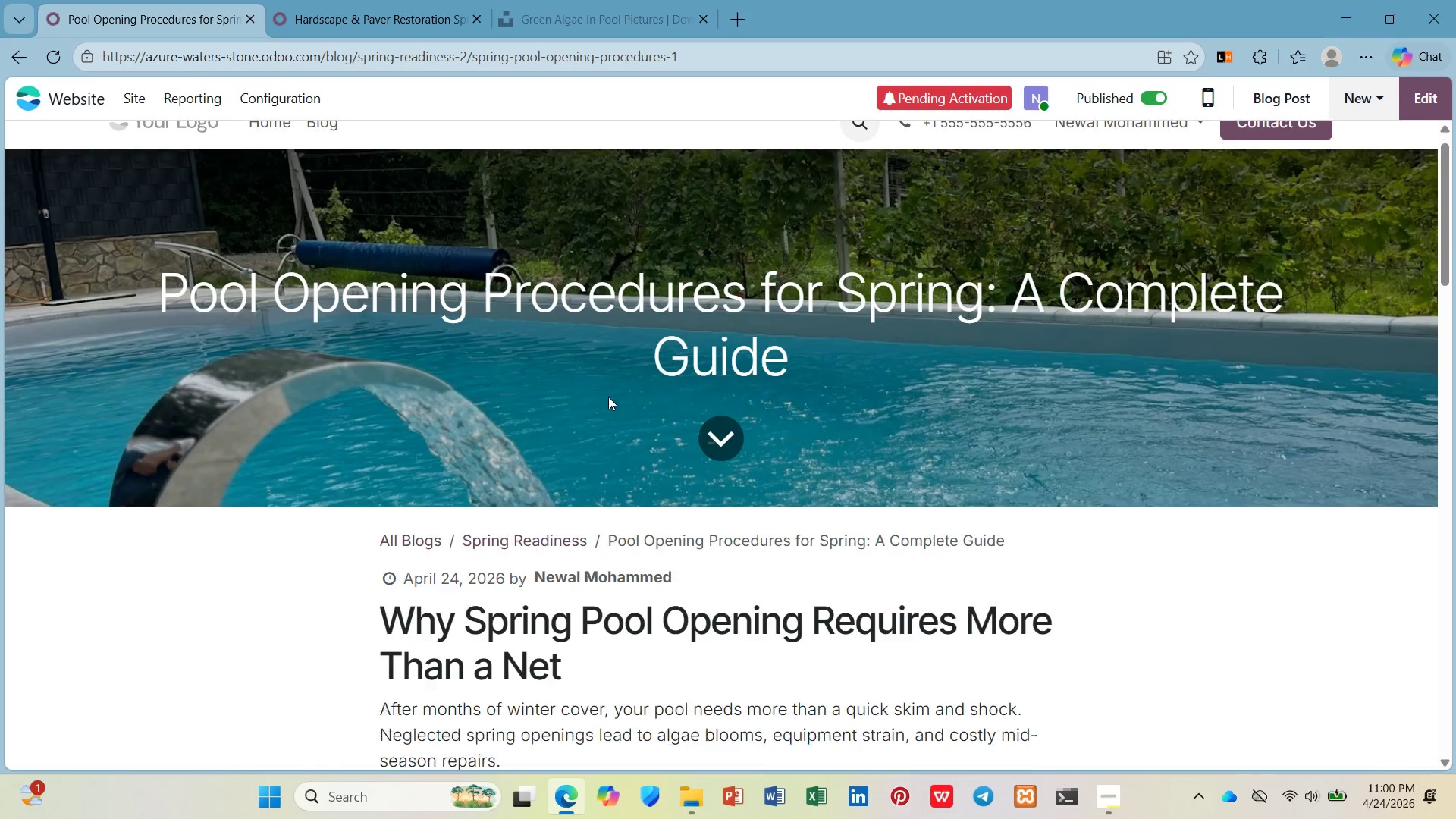 
scroll: coordinate [605, 401], scroll_direction: down, amount: 18.0
 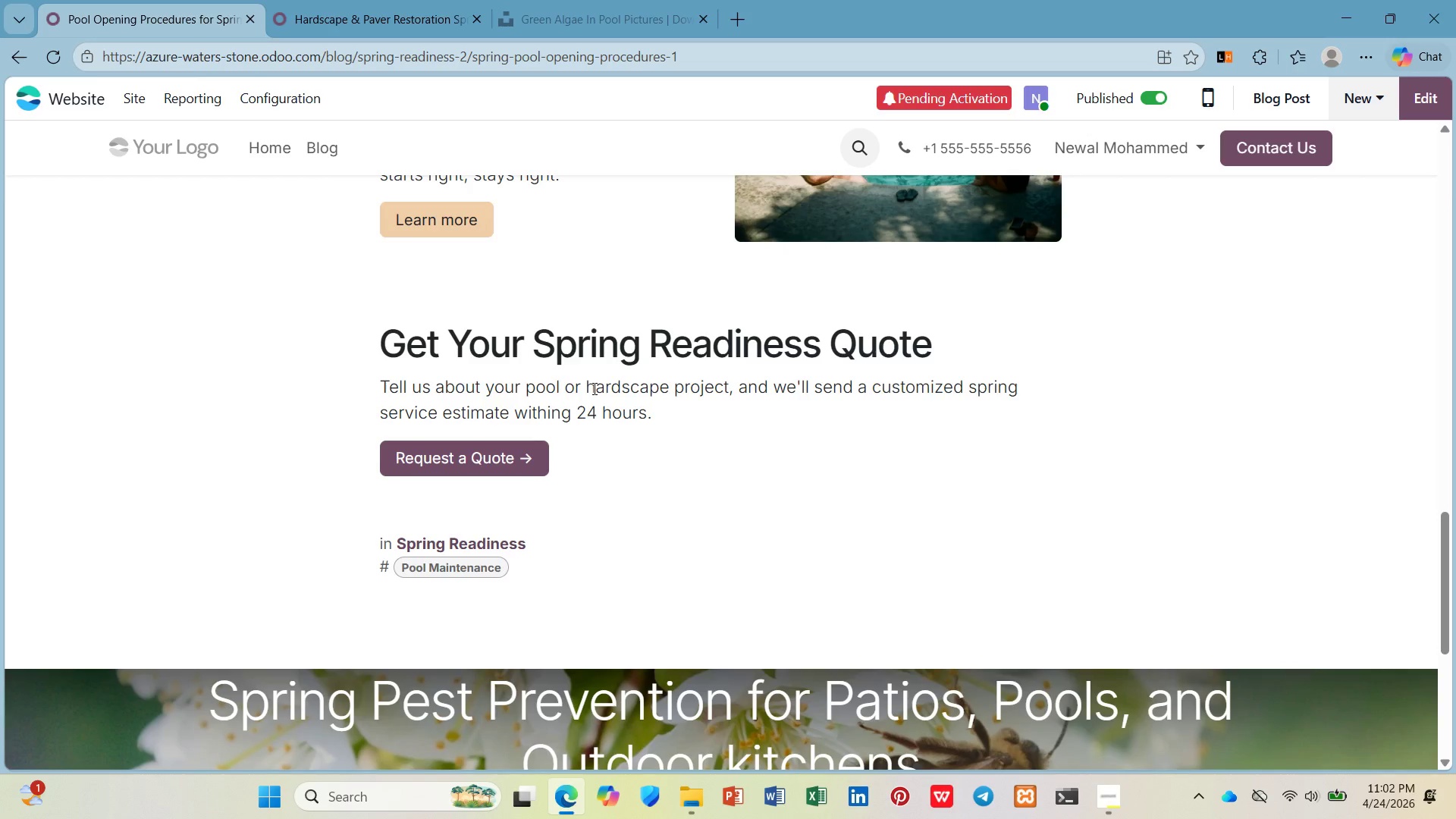 
wait(107.48)
 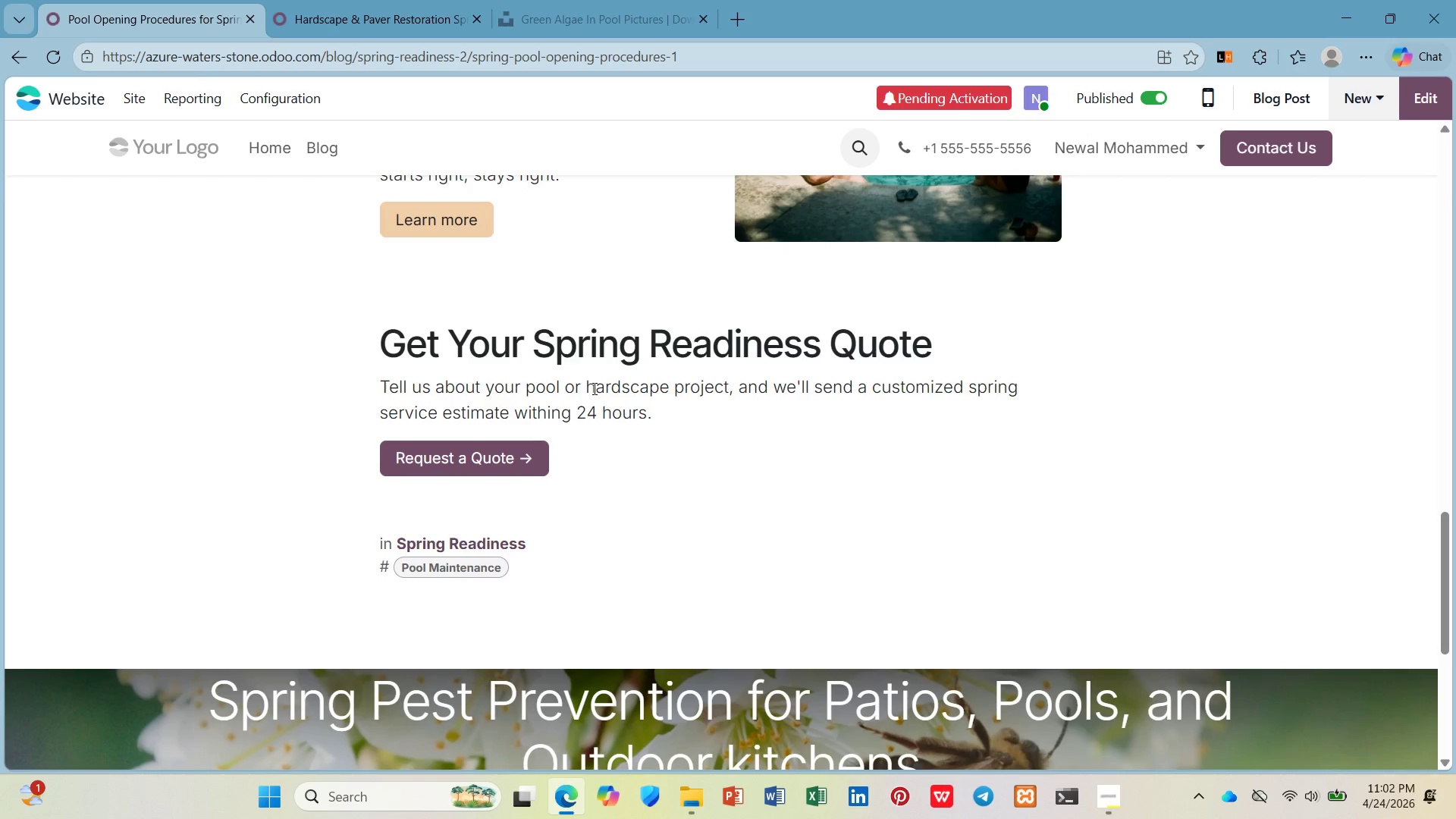 
hold_key(key=ControlLeft, duration=0.55)
scroll: coordinate [623, 416], scroll_direction: down, amount: 6.0
 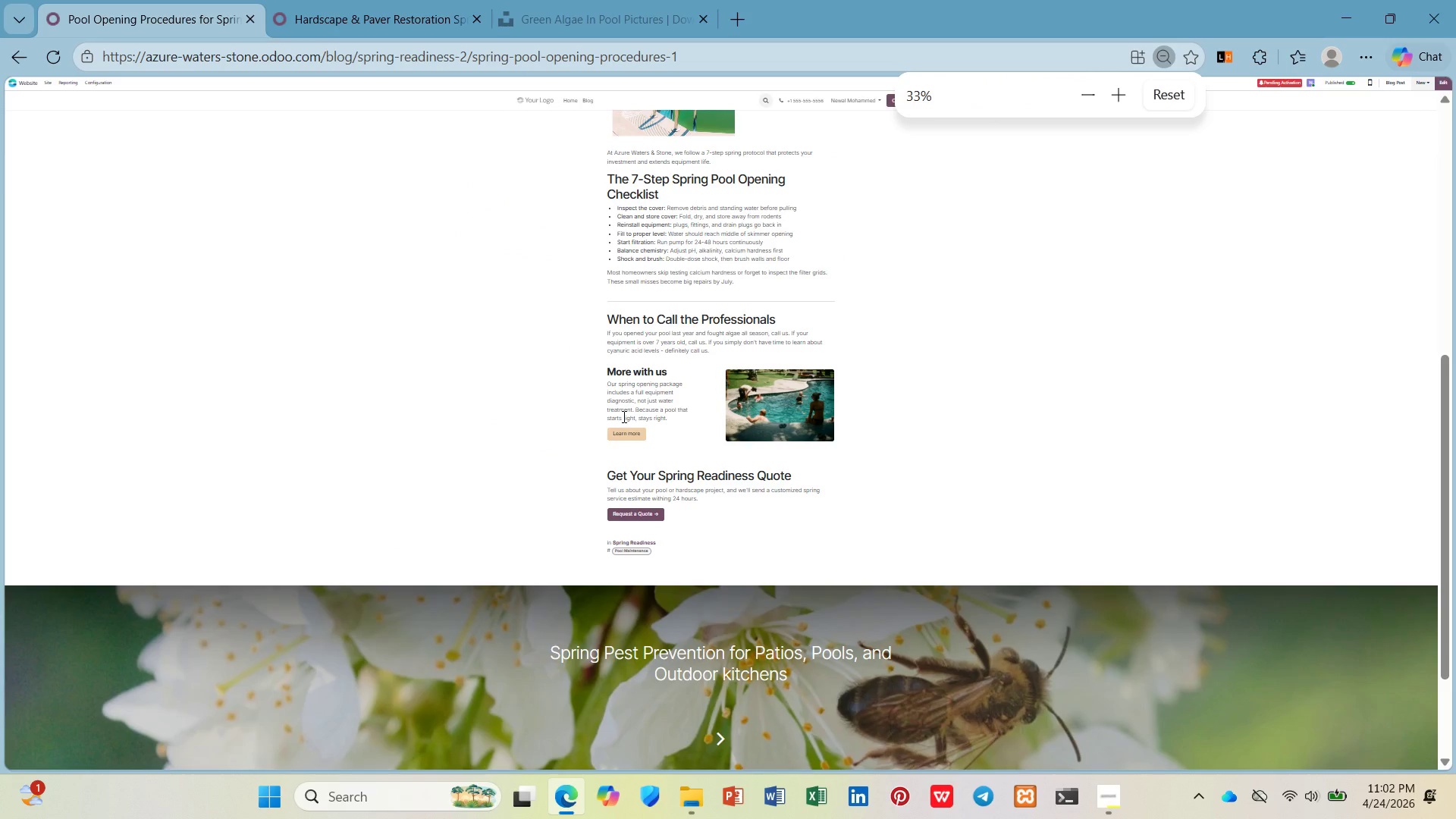 
hold_key(key=ControlLeft, duration=0.5)
scroll: coordinate [623, 416], scroll_direction: up, amount: 4.0
 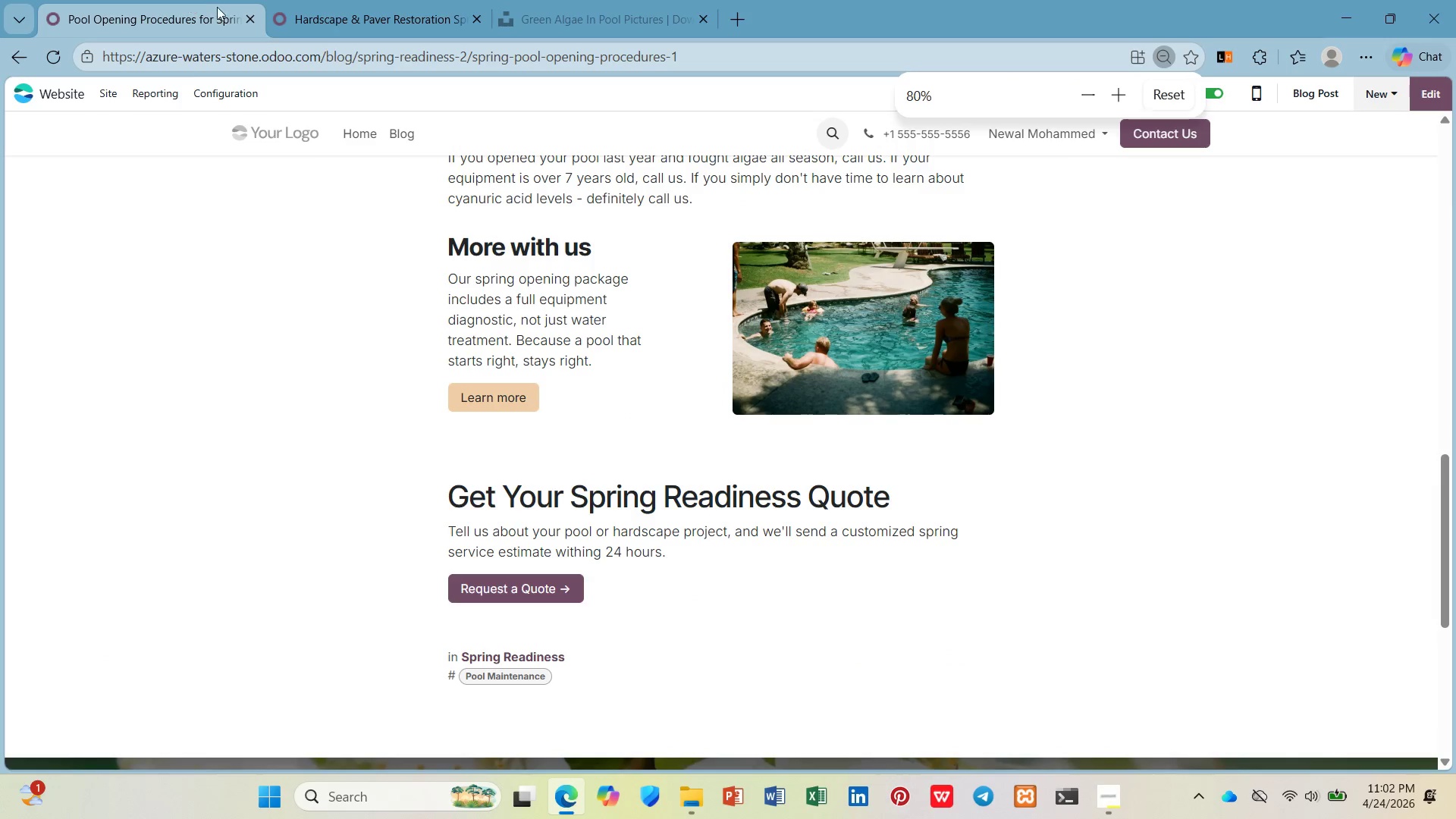 
left_click([334, 28])
 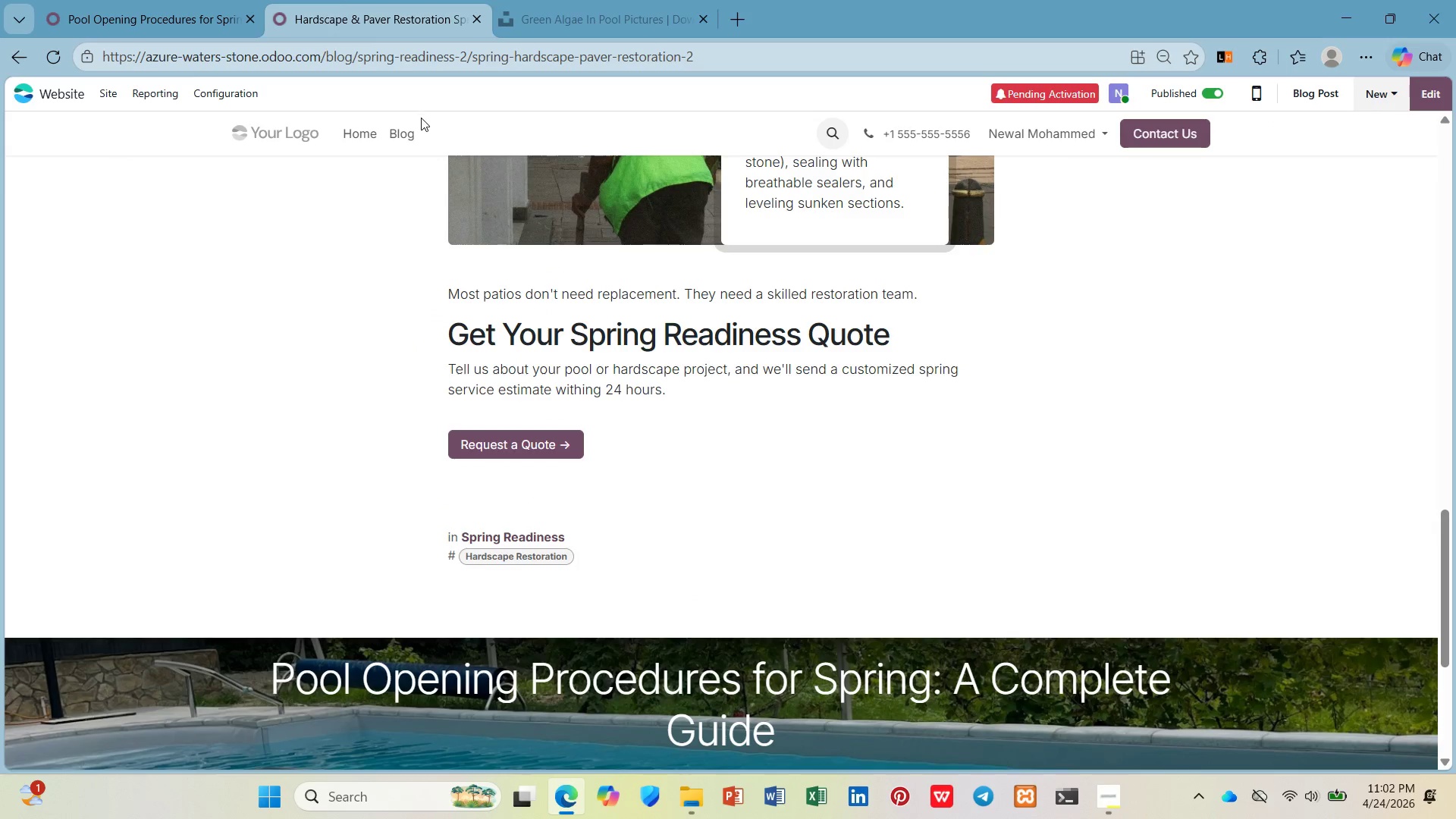 
left_click([403, 129])
 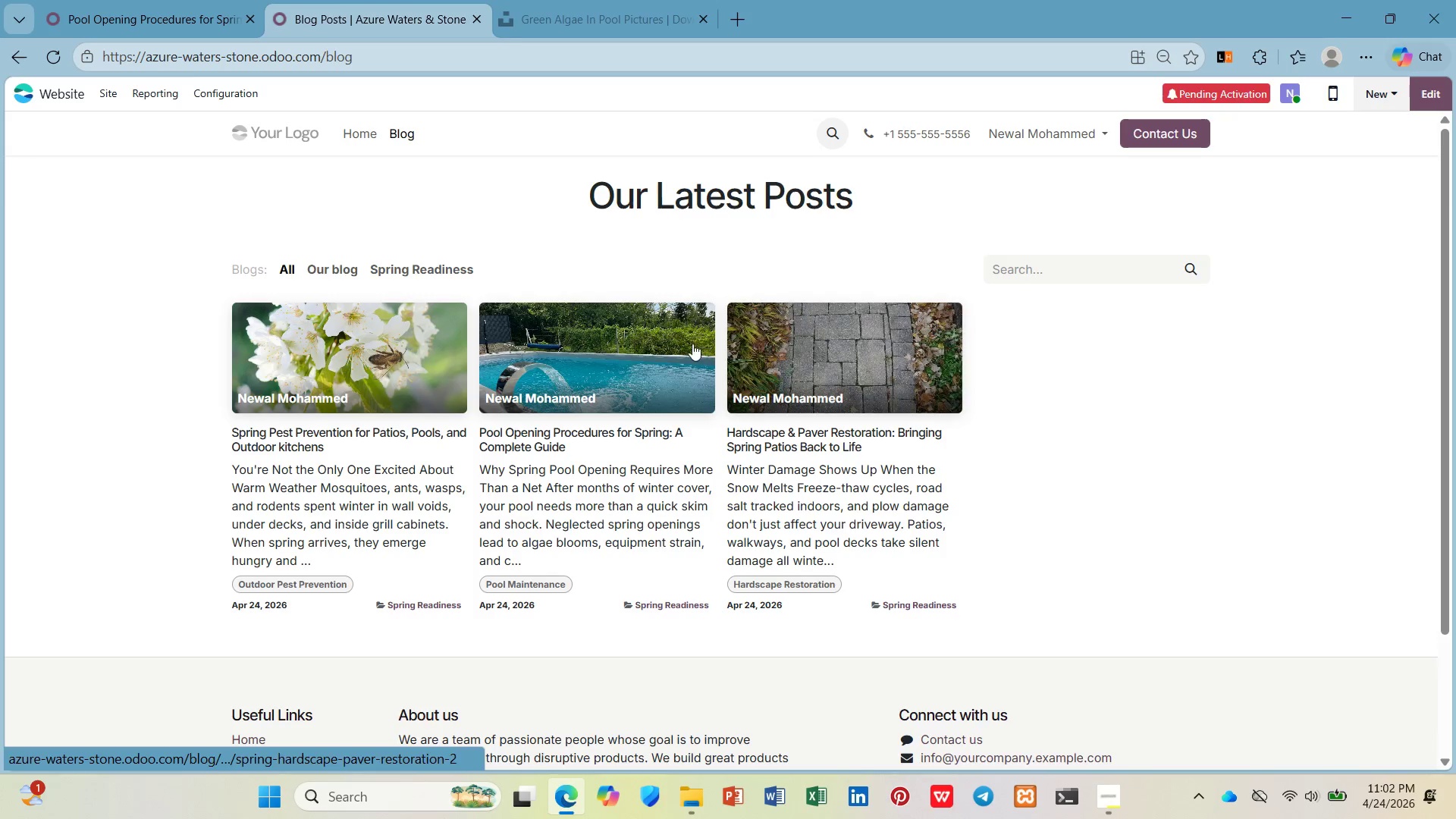 
left_click([831, 355])
 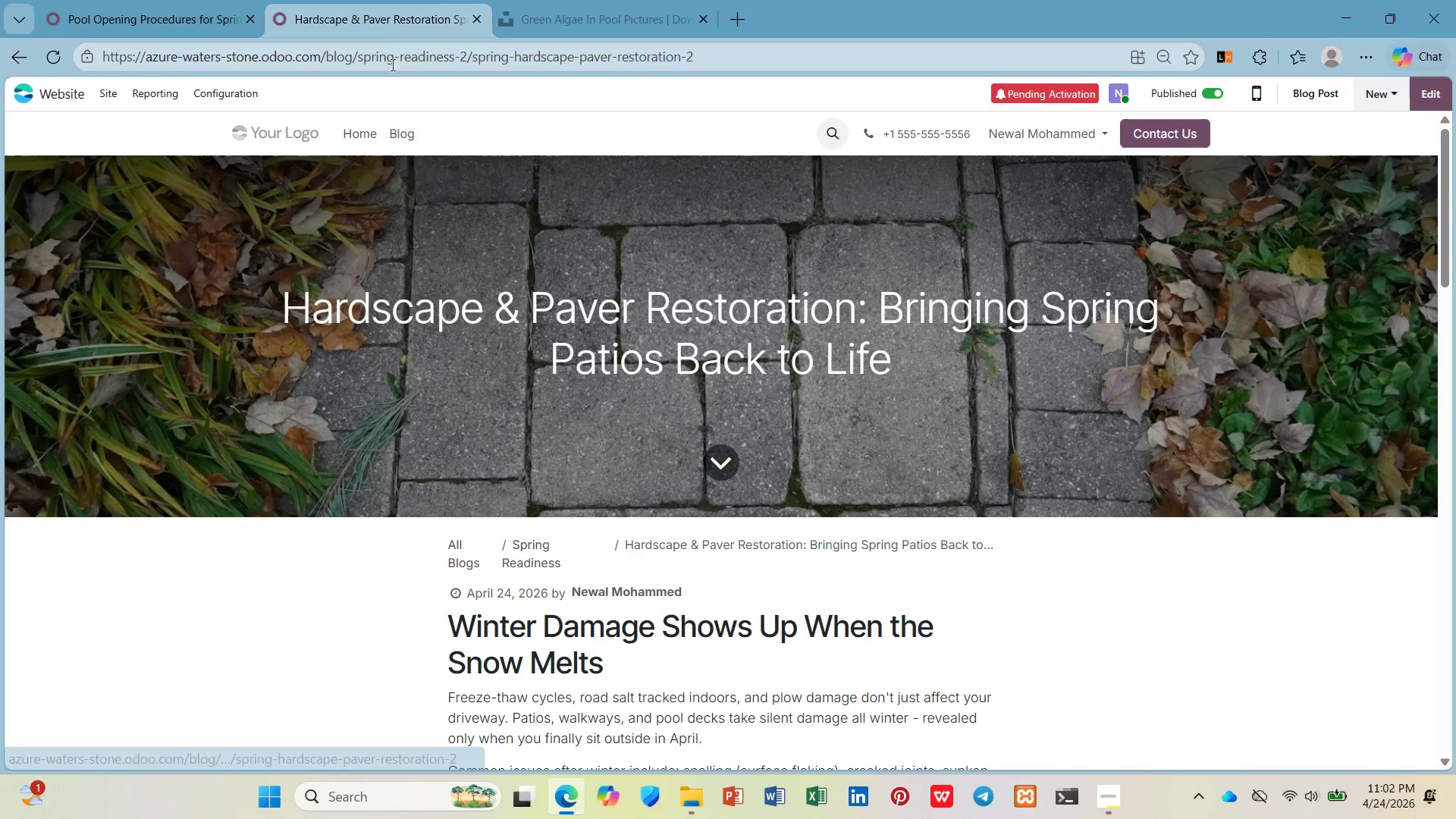 
right_click([389, 28])
 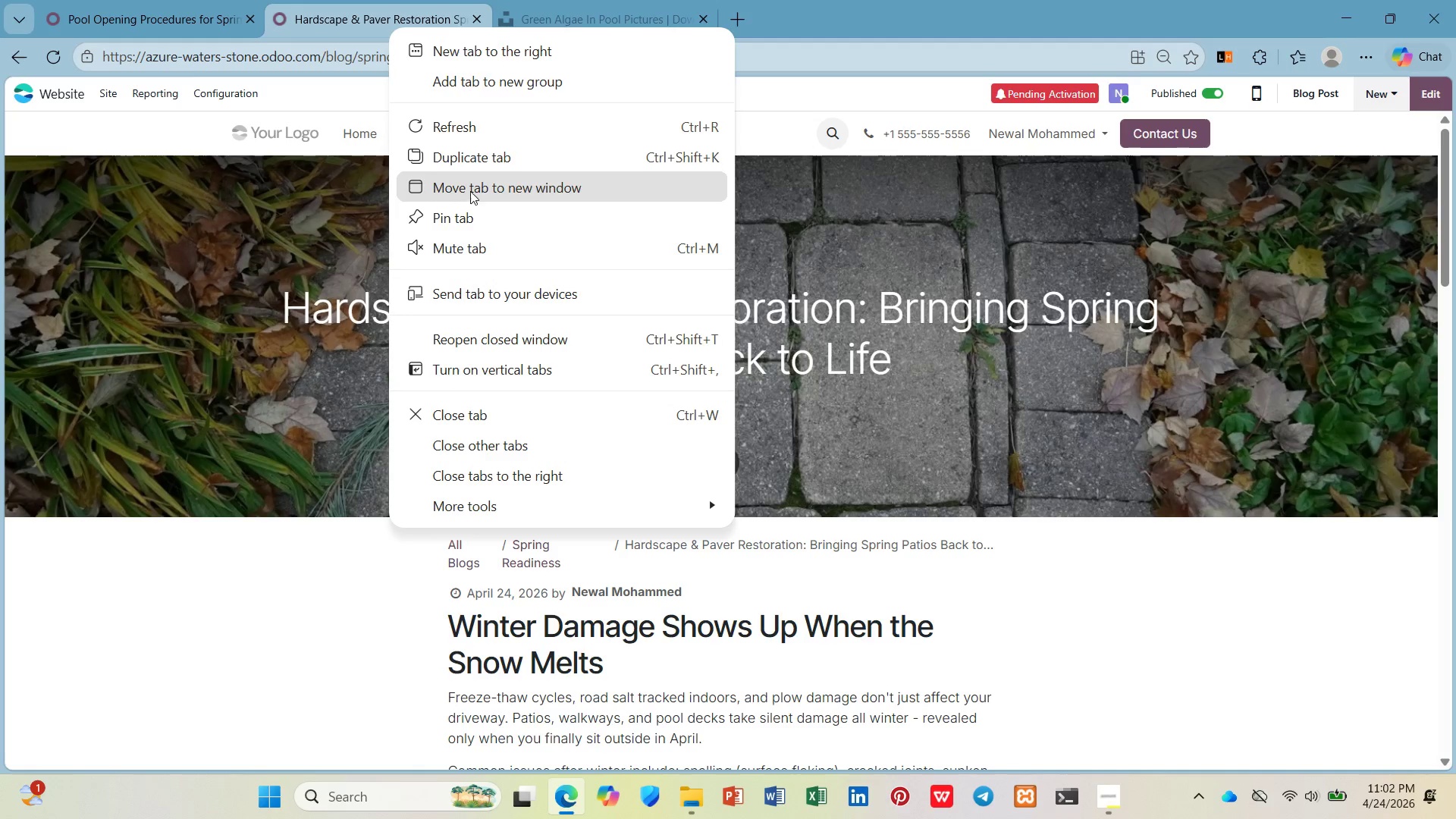 
left_click([475, 166])
 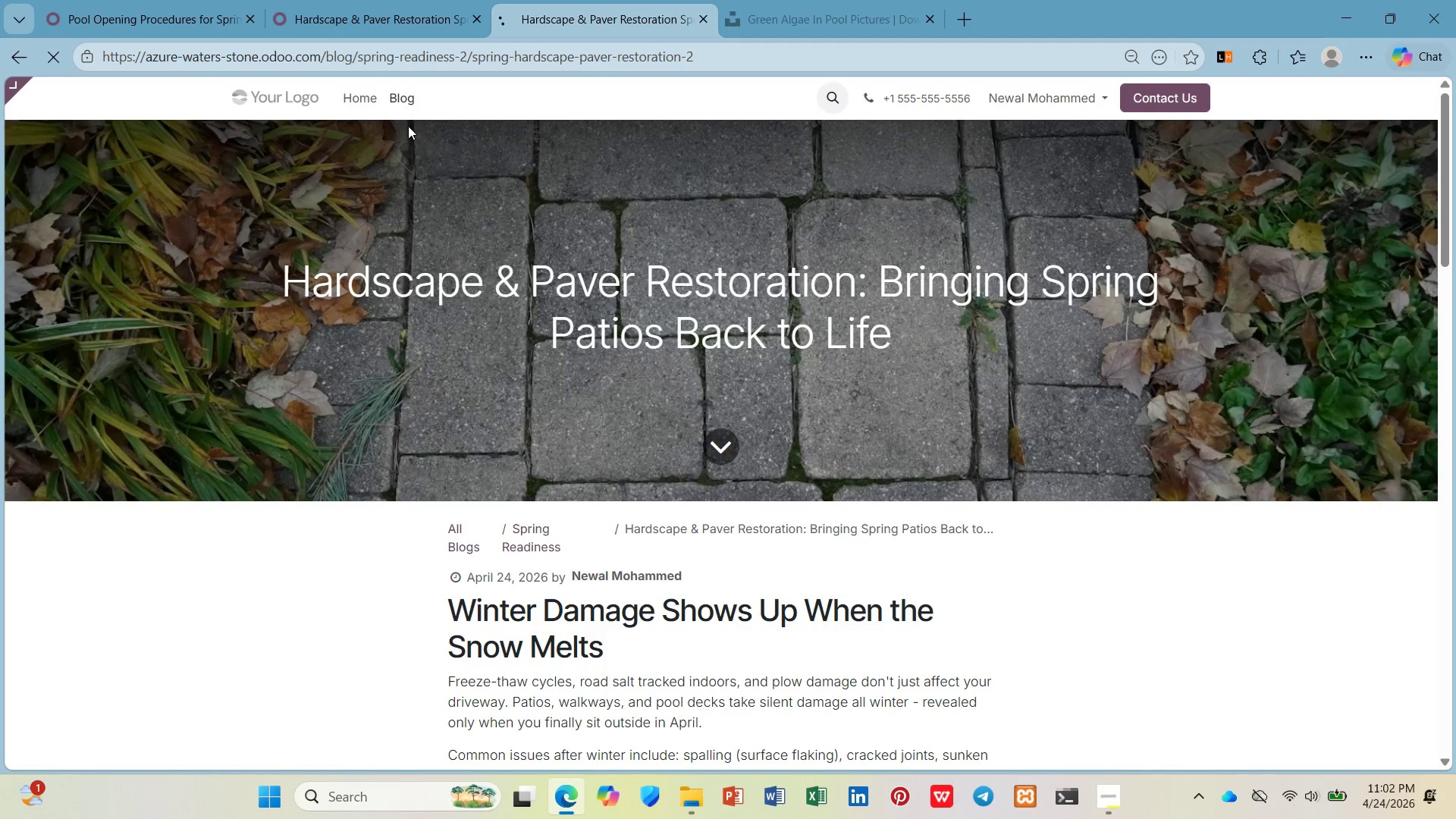 
left_click([367, 334])
 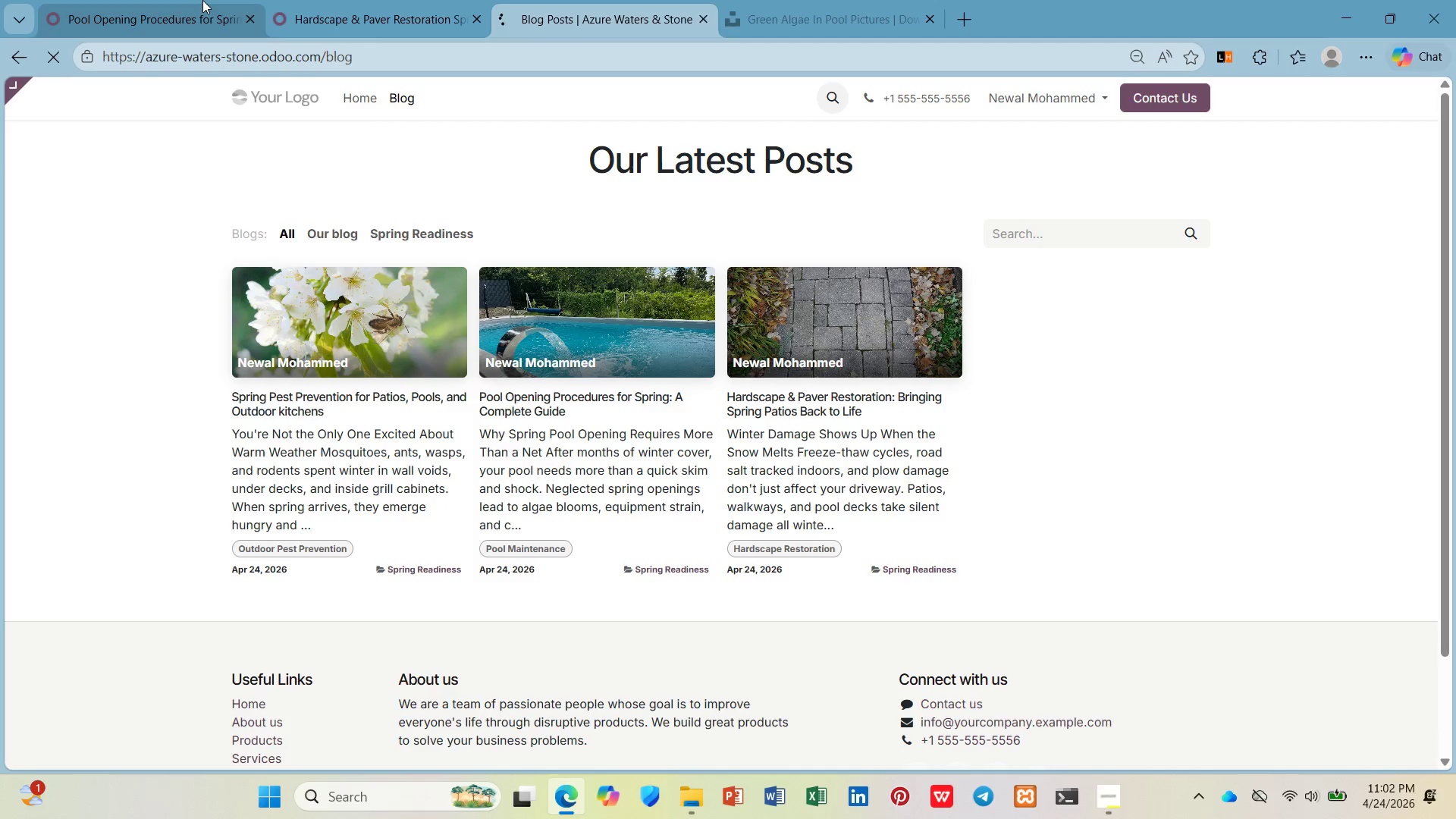 
left_click([199, 0])
 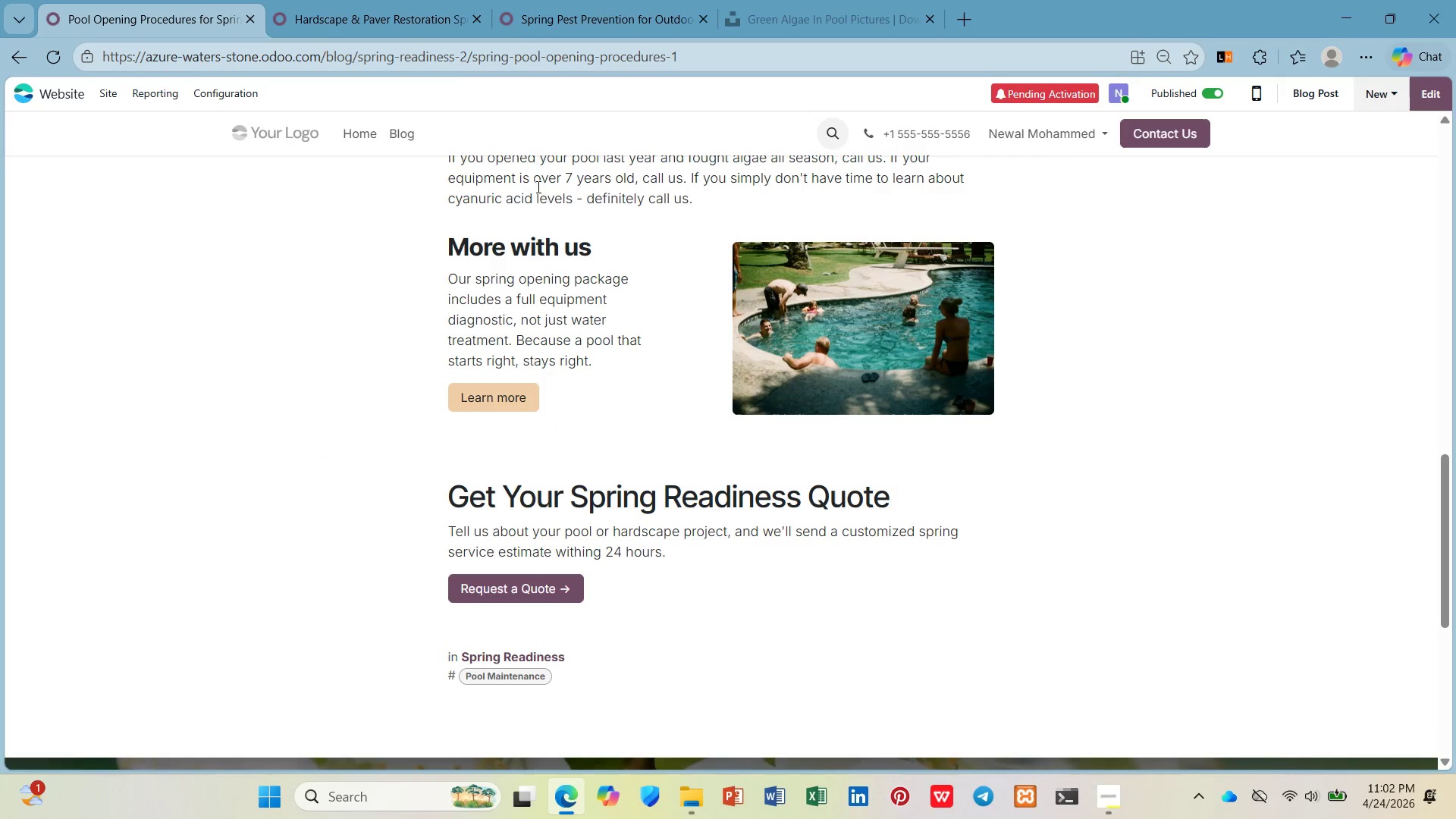 
left_click([397, 0])
 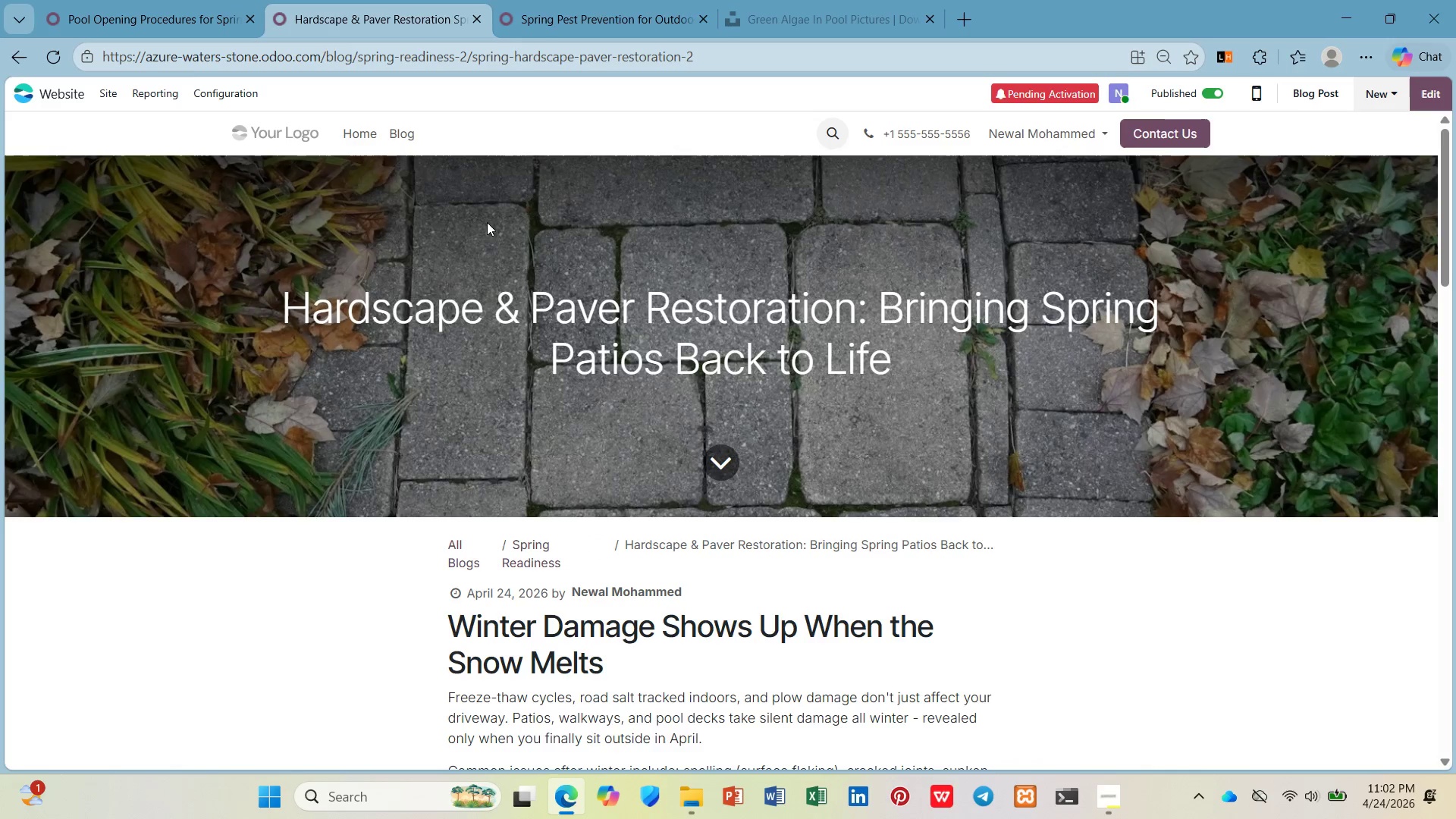 
scroll: coordinate [488, 228], scroll_direction: down, amount: 10.0
 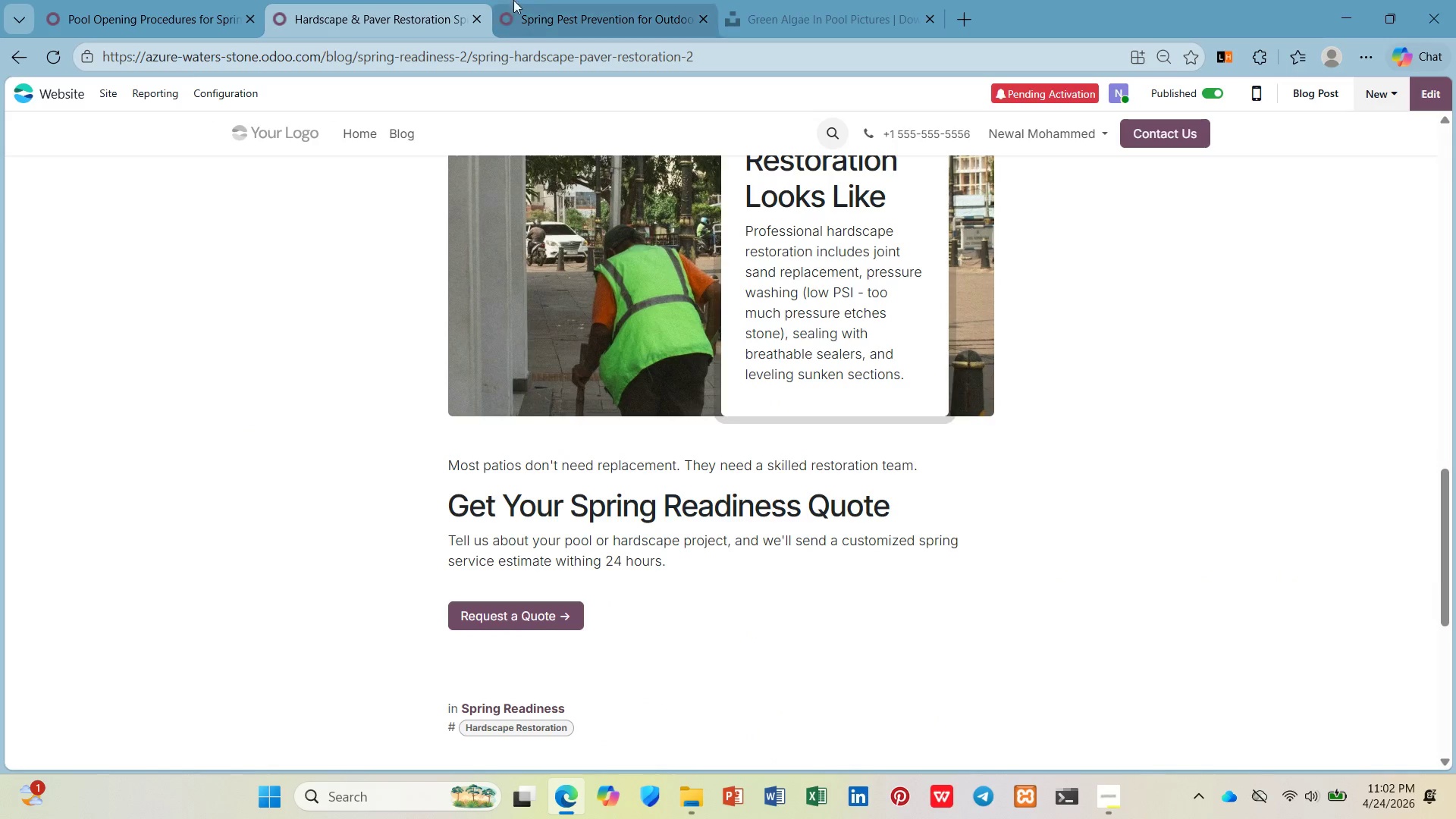 
left_click([564, 8])
 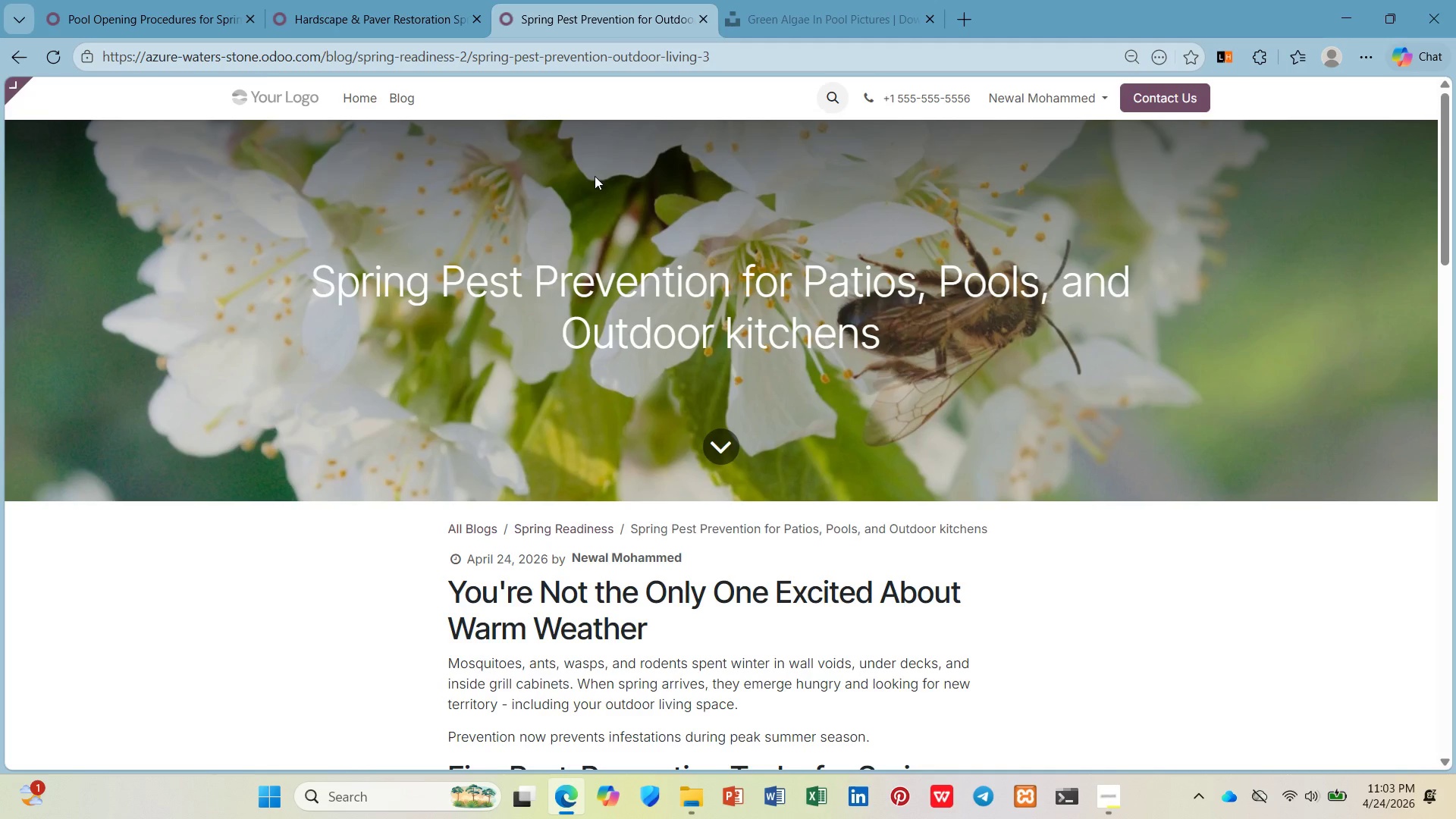 
scroll: coordinate [609, 308], scroll_direction: down, amount: 14.0
 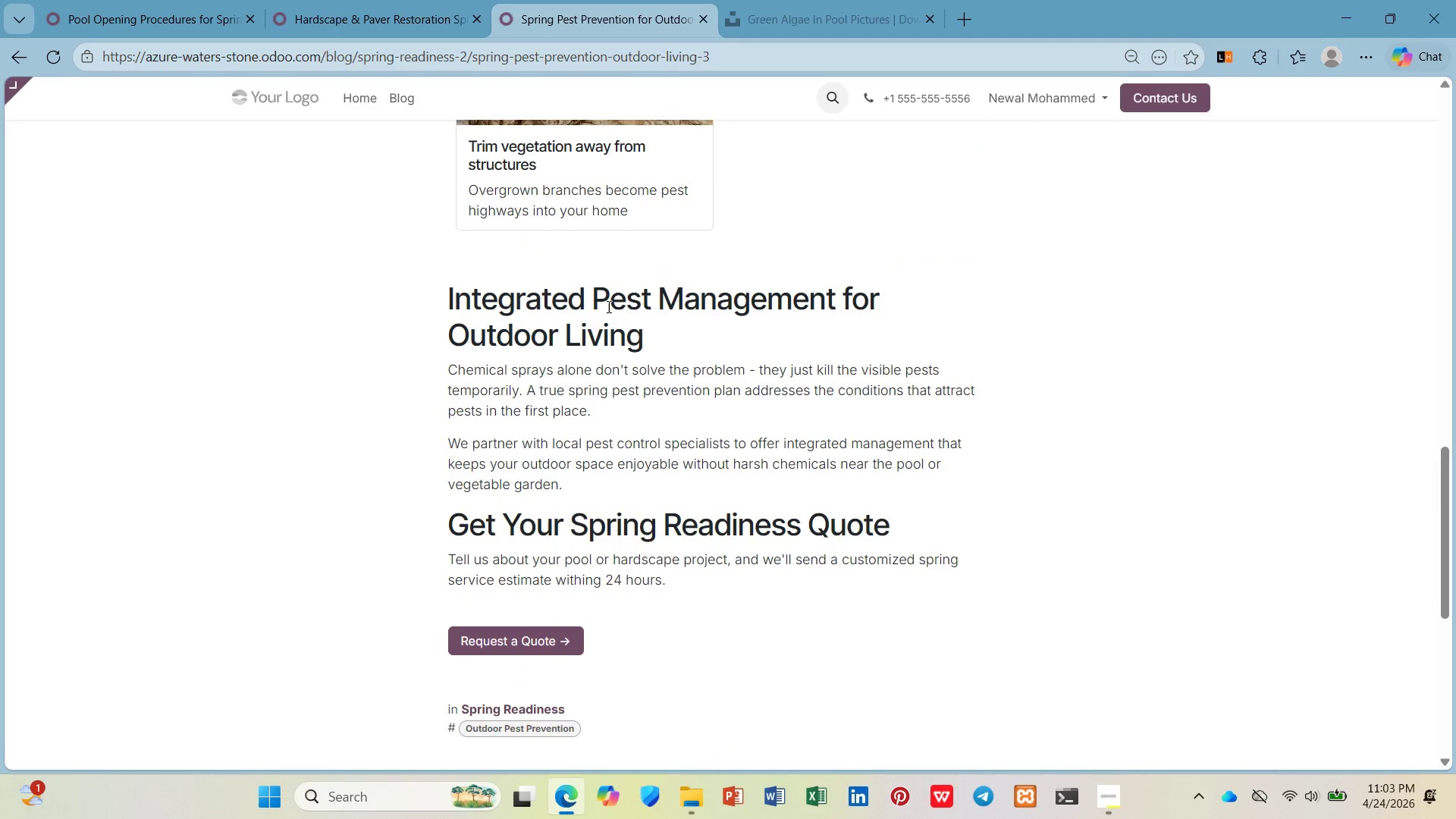 
scroll: coordinate [607, 306], scroll_direction: none, amount: 0.0
 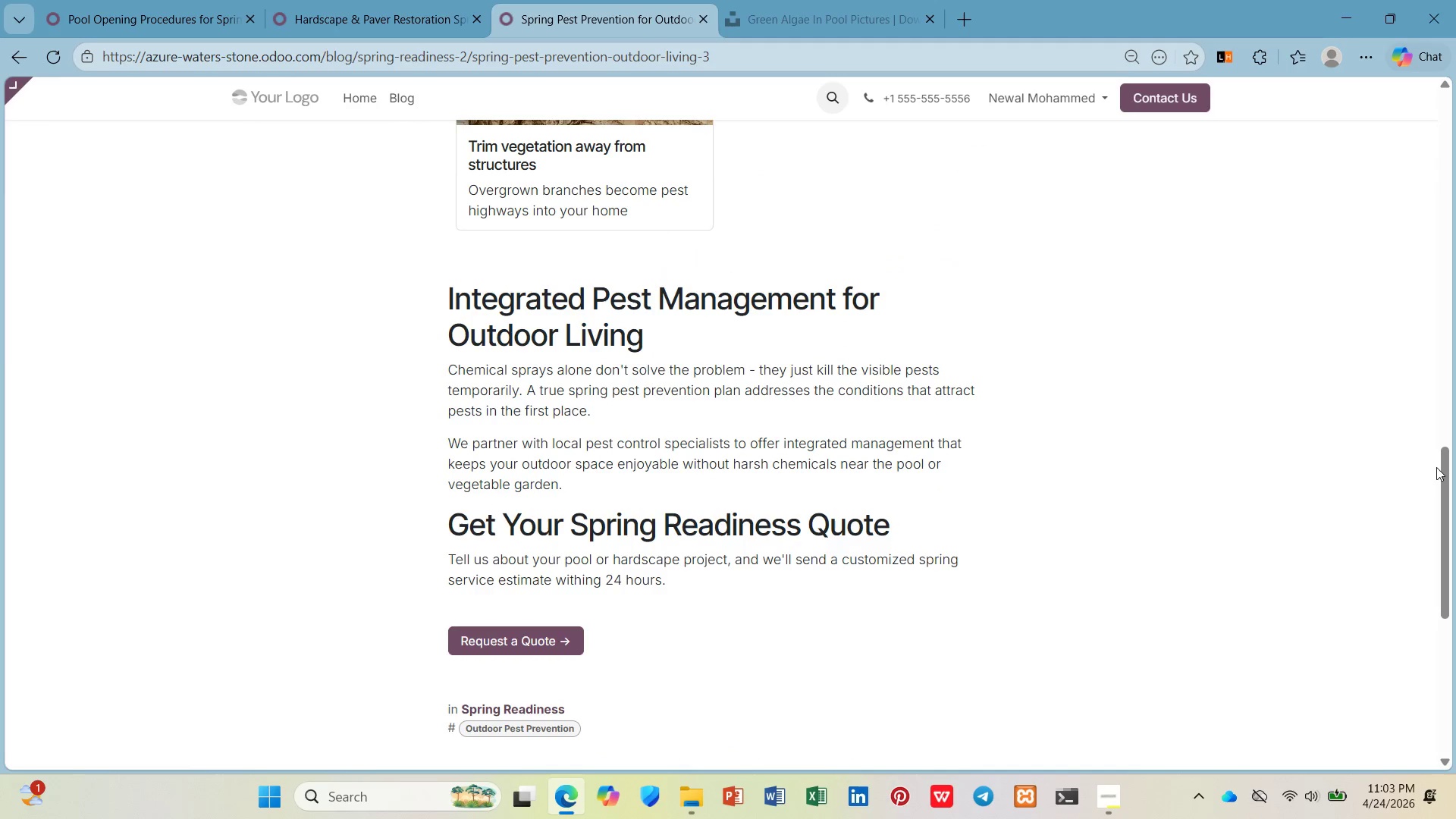 
left_click_drag(start_coordinate=[1440, 469], to_coordinate=[1440, 463])
 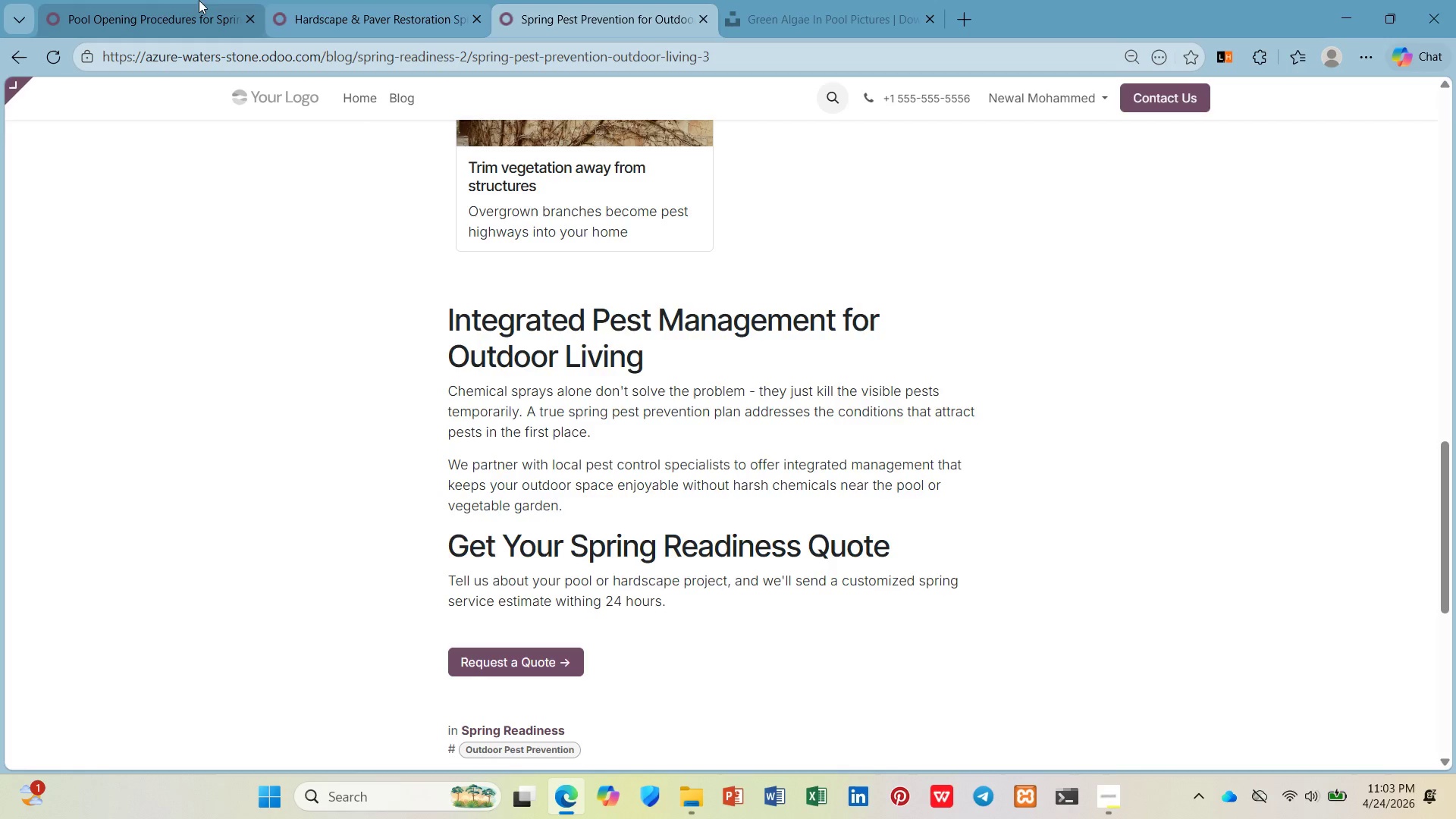 
left_click([117, 0])
 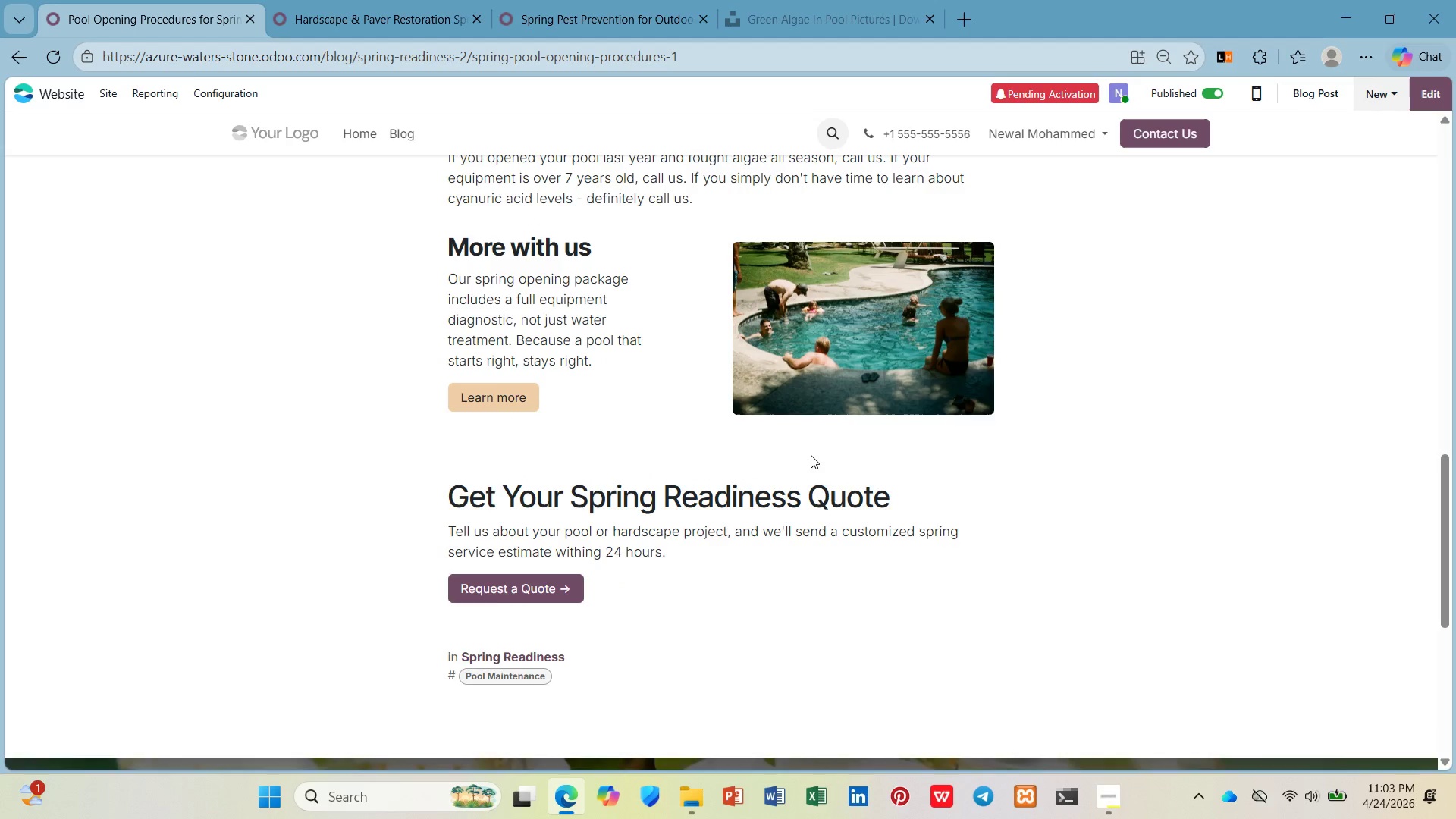 
scroll: coordinate [811, 455], scroll_direction: up, amount: 1.0
 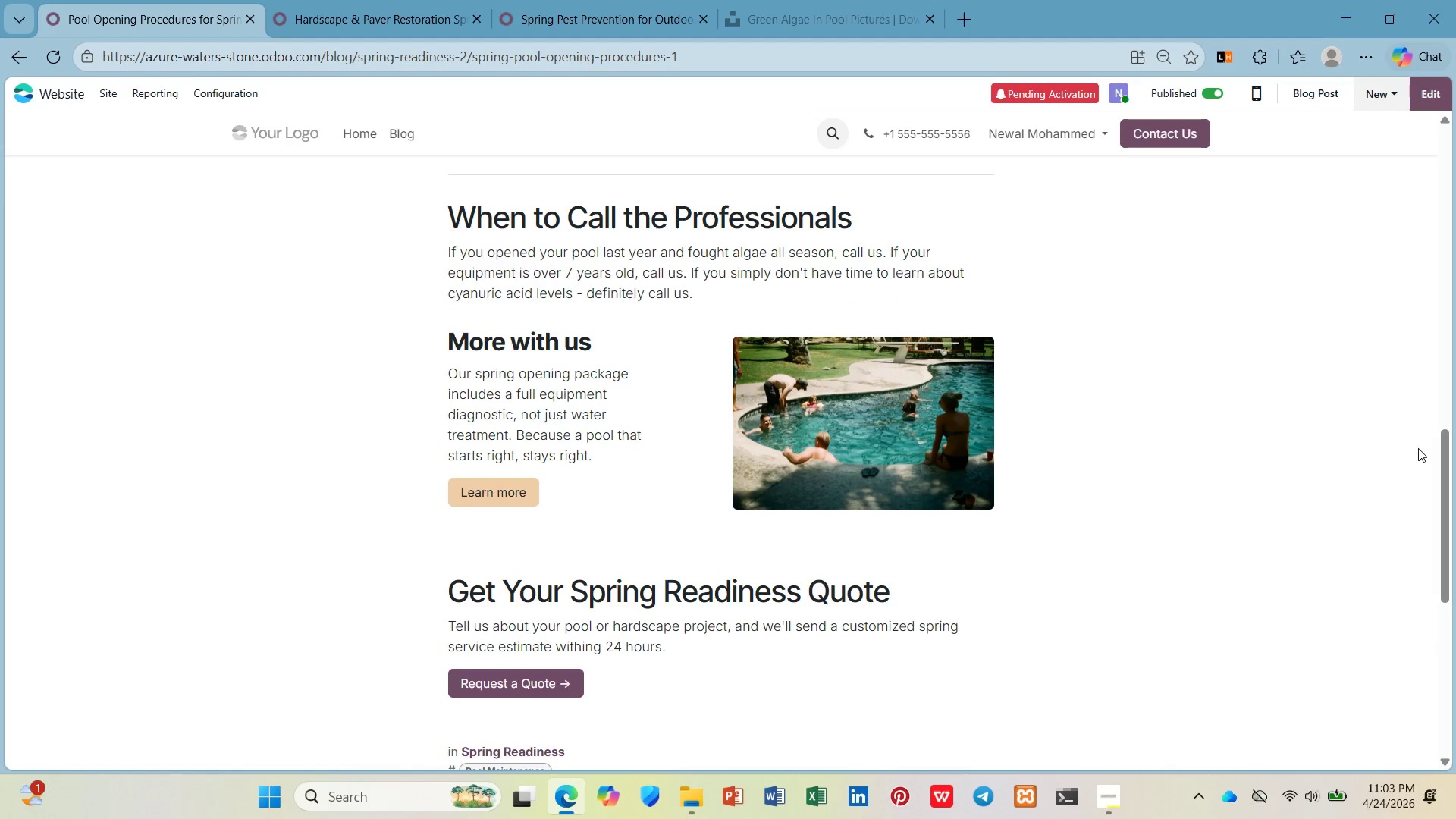 
left_click_drag(start_coordinate=[1440, 453], to_coordinate=[1436, 466])
 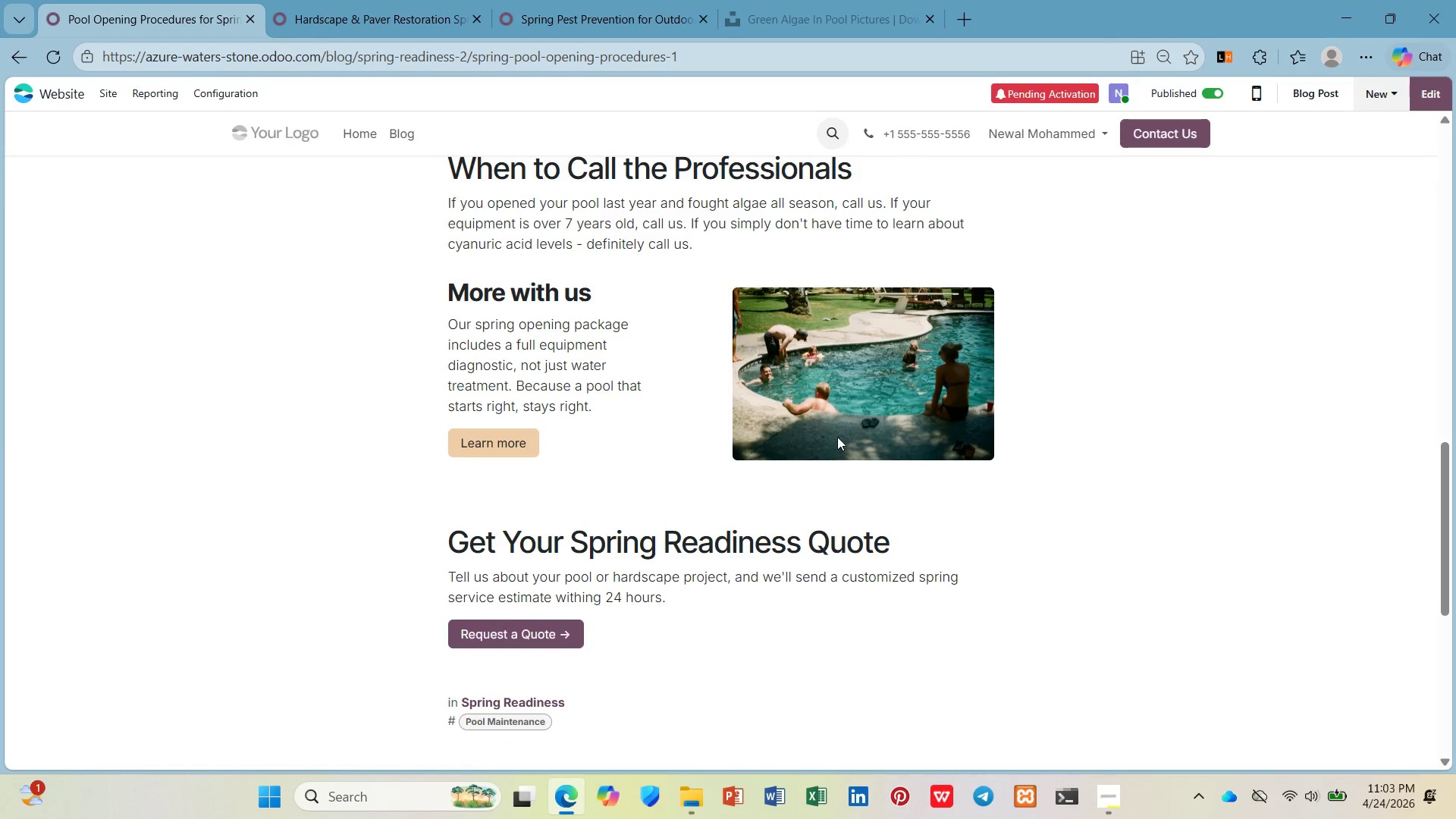 
key(PrintScreen)
 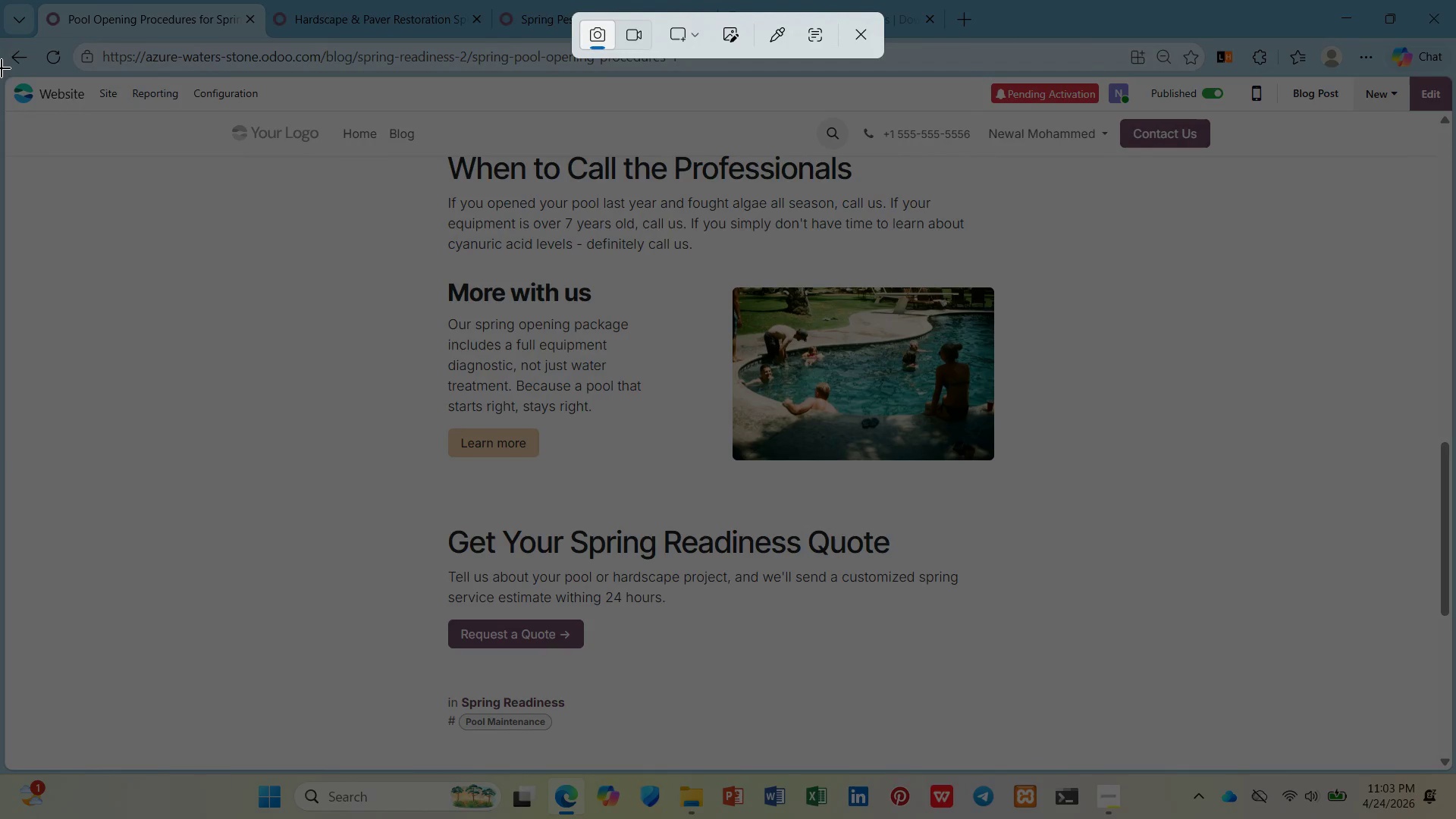 
left_click_drag(start_coordinate=[5, 74], to_coordinate=[1455, 774])
 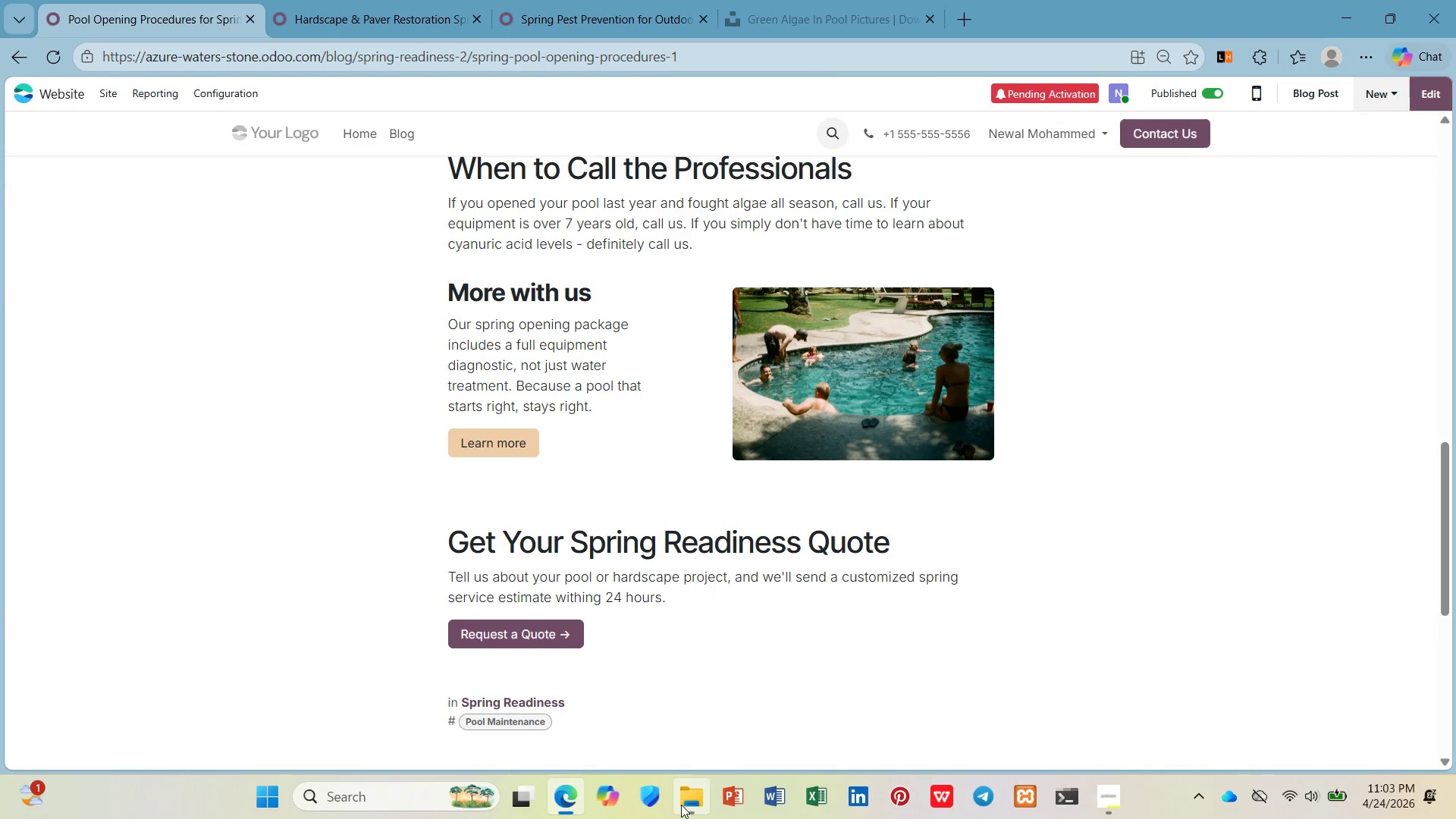 
left_click([681, 805])
 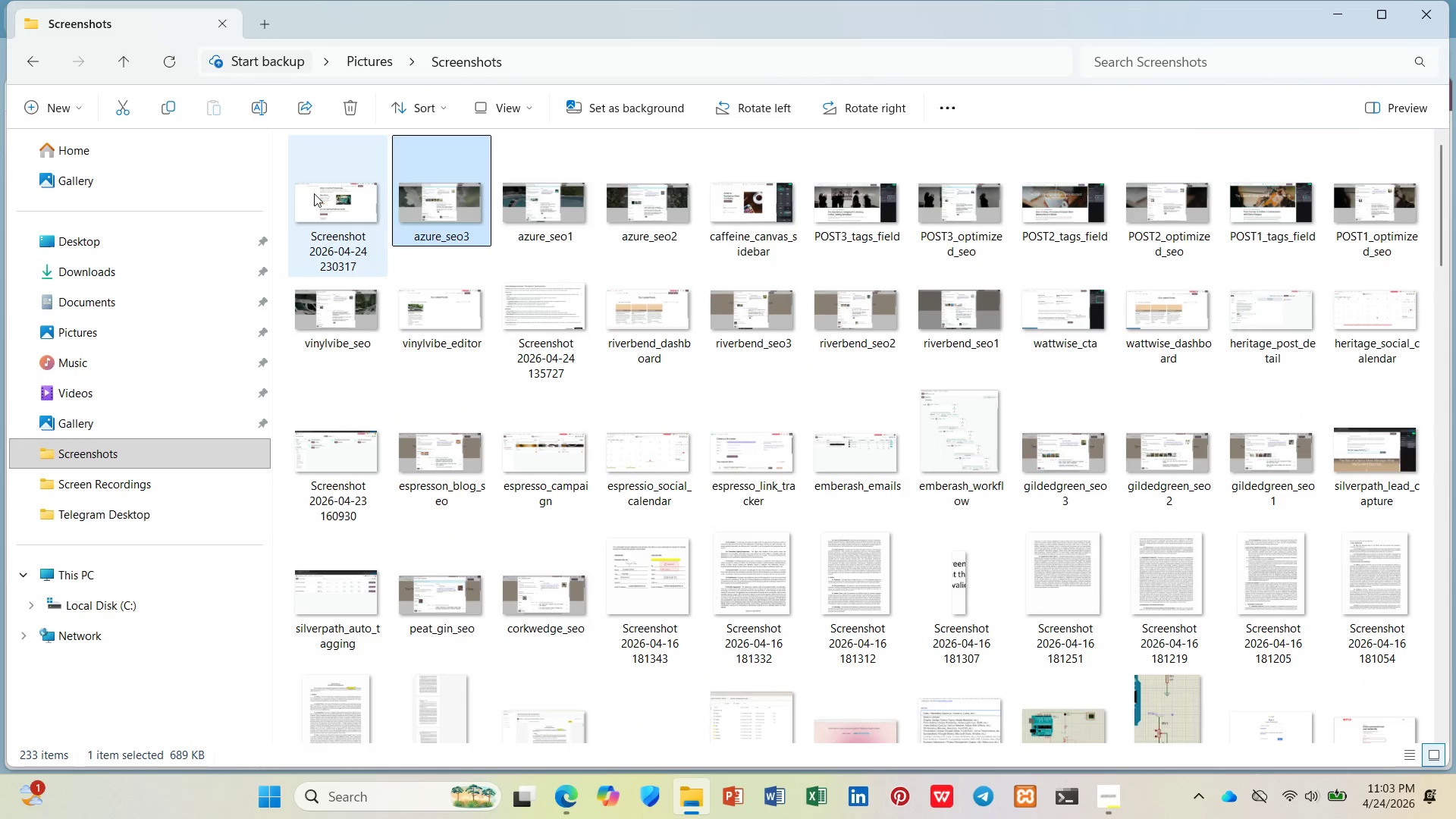 
left_click([331, 187])
 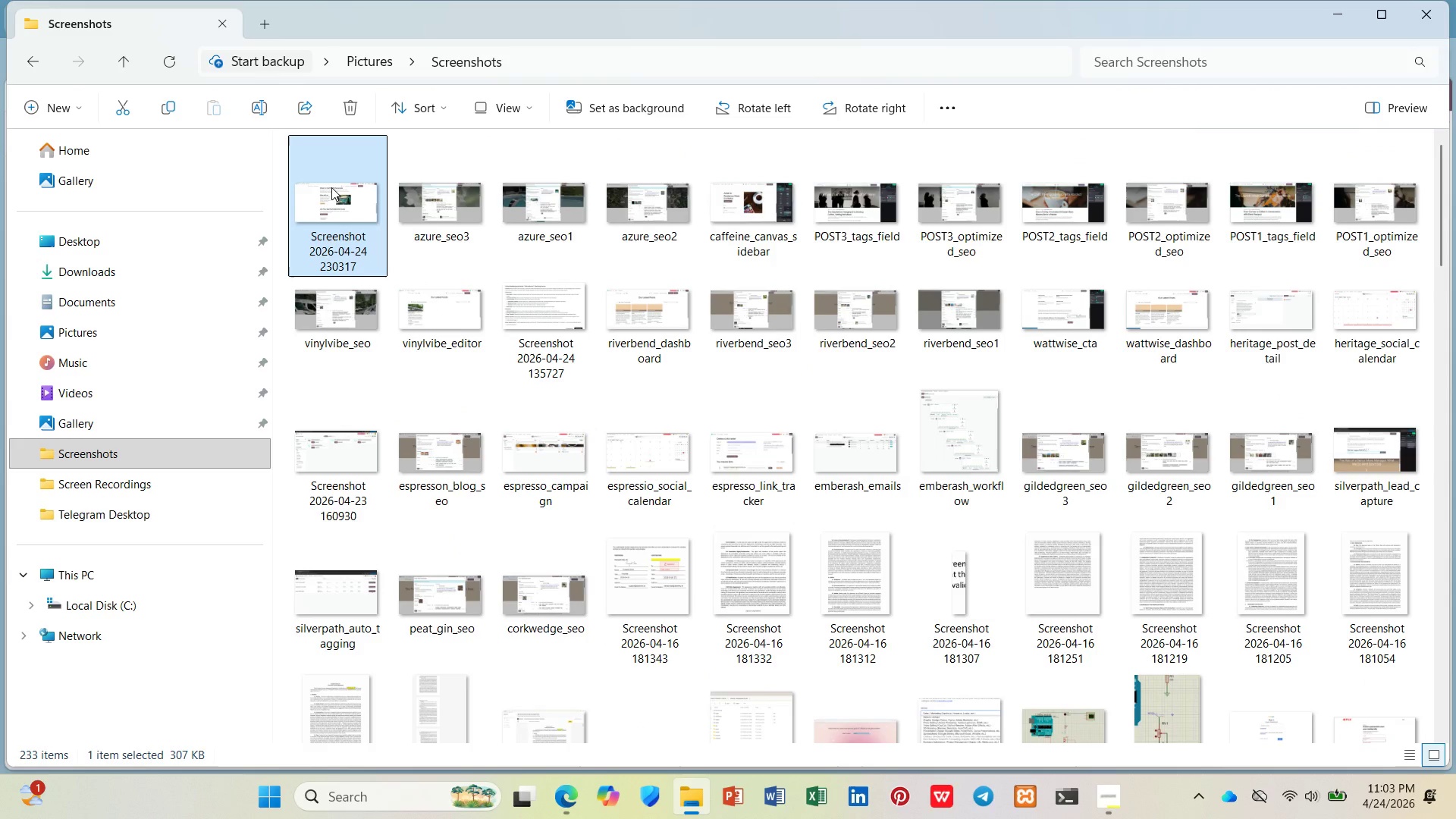 
right_click([331, 187])
 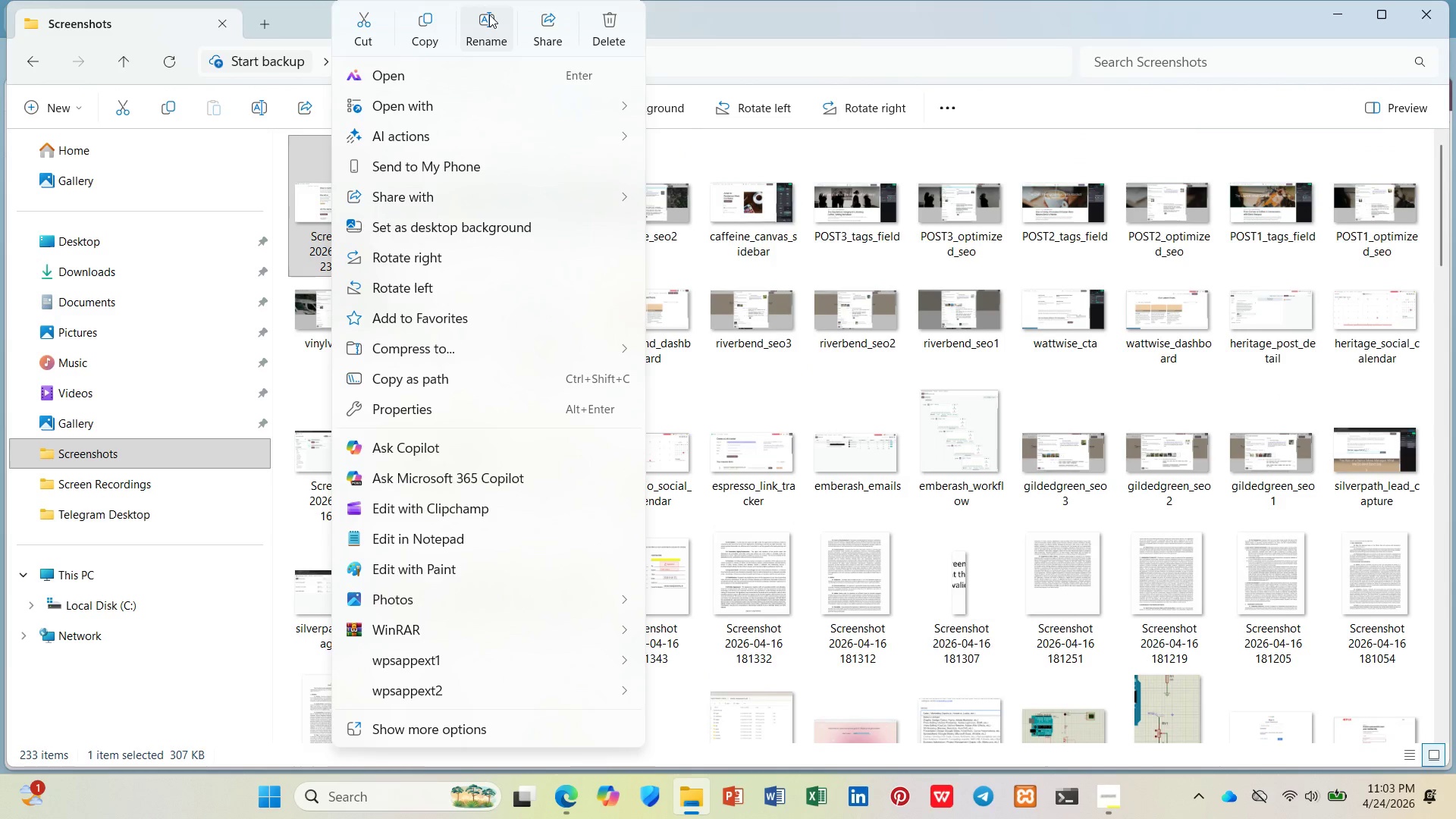 
type(azure)
 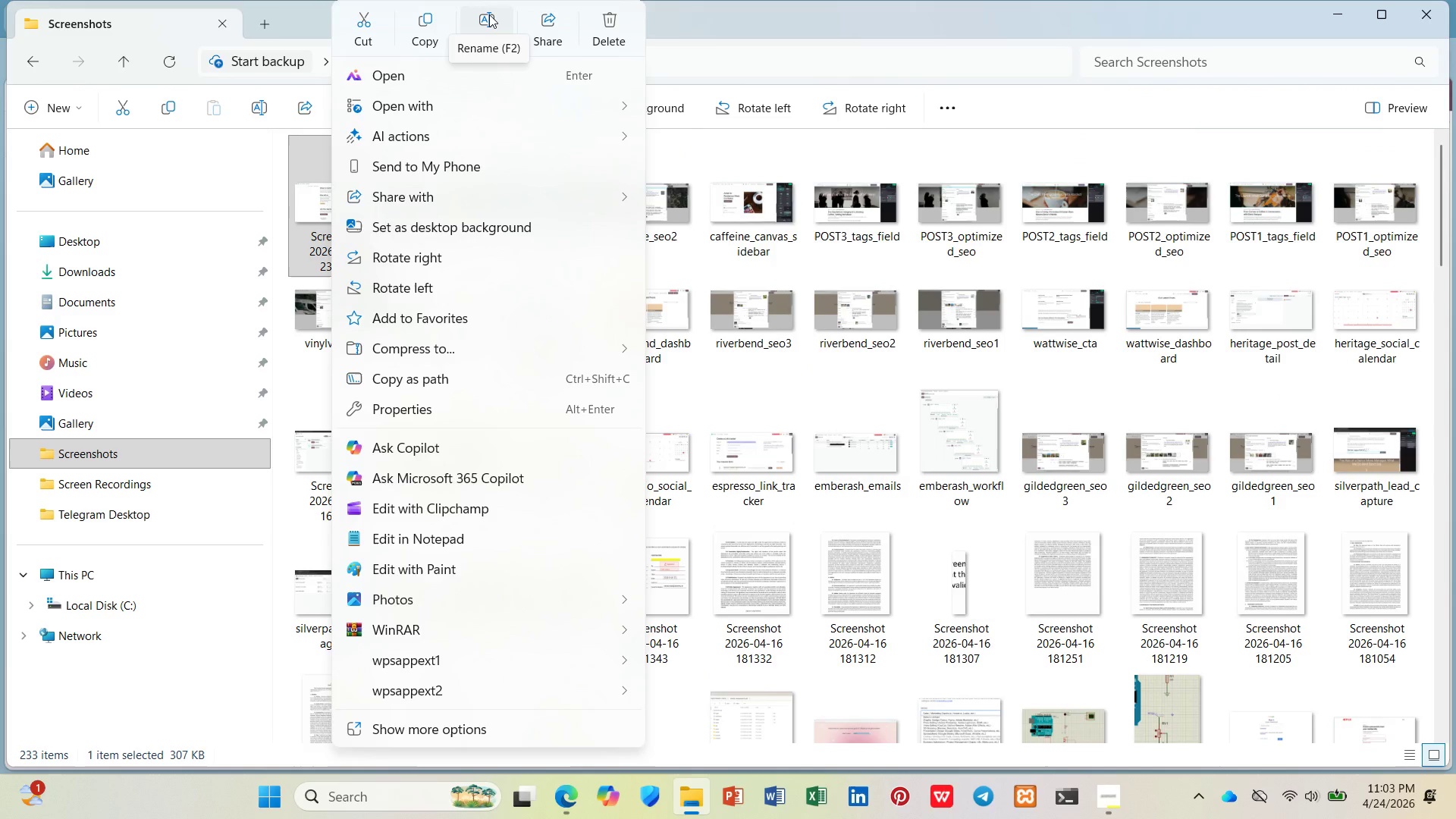 
left_click([489, 14])
 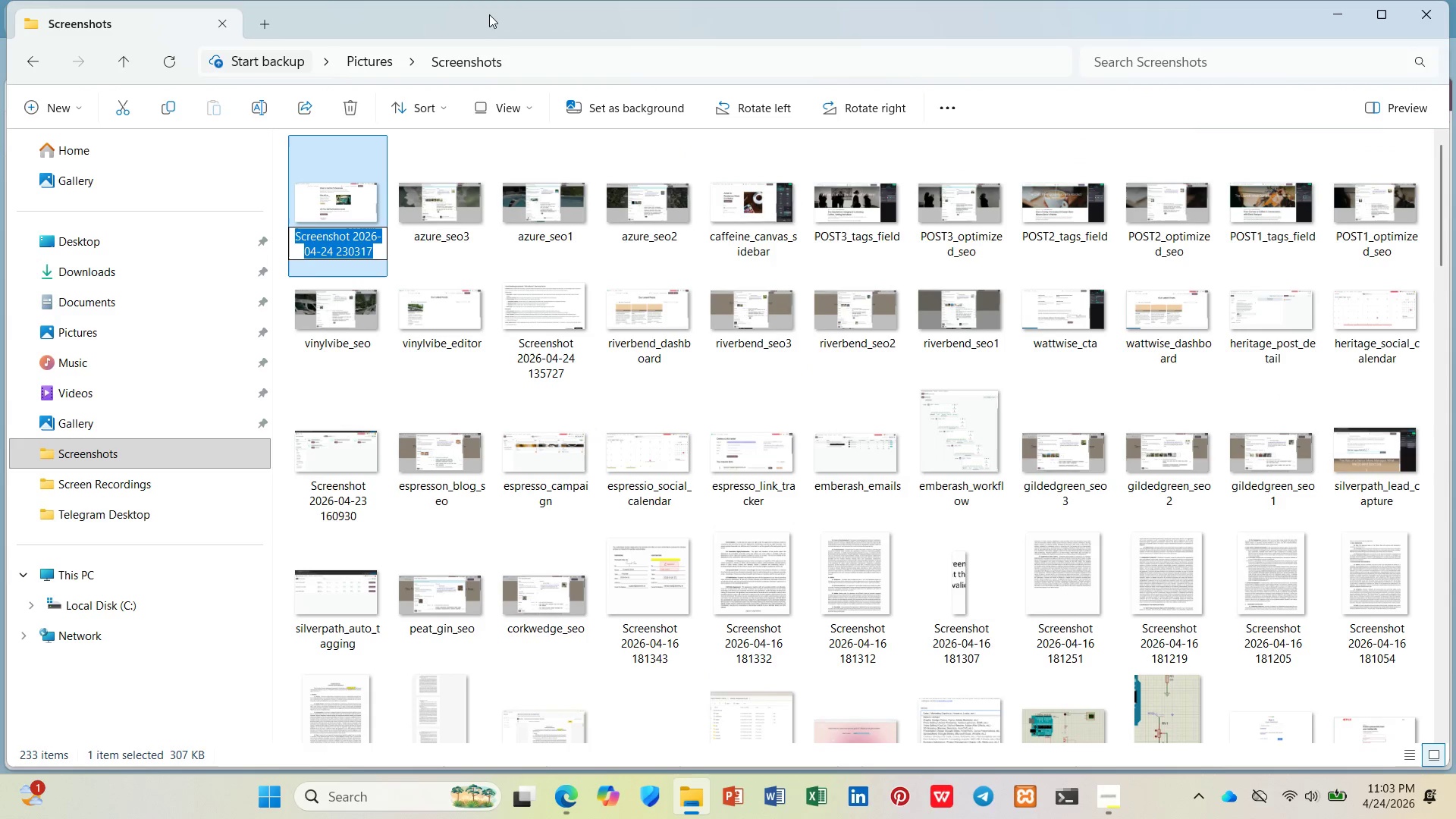 
type(azure_frontend1)
 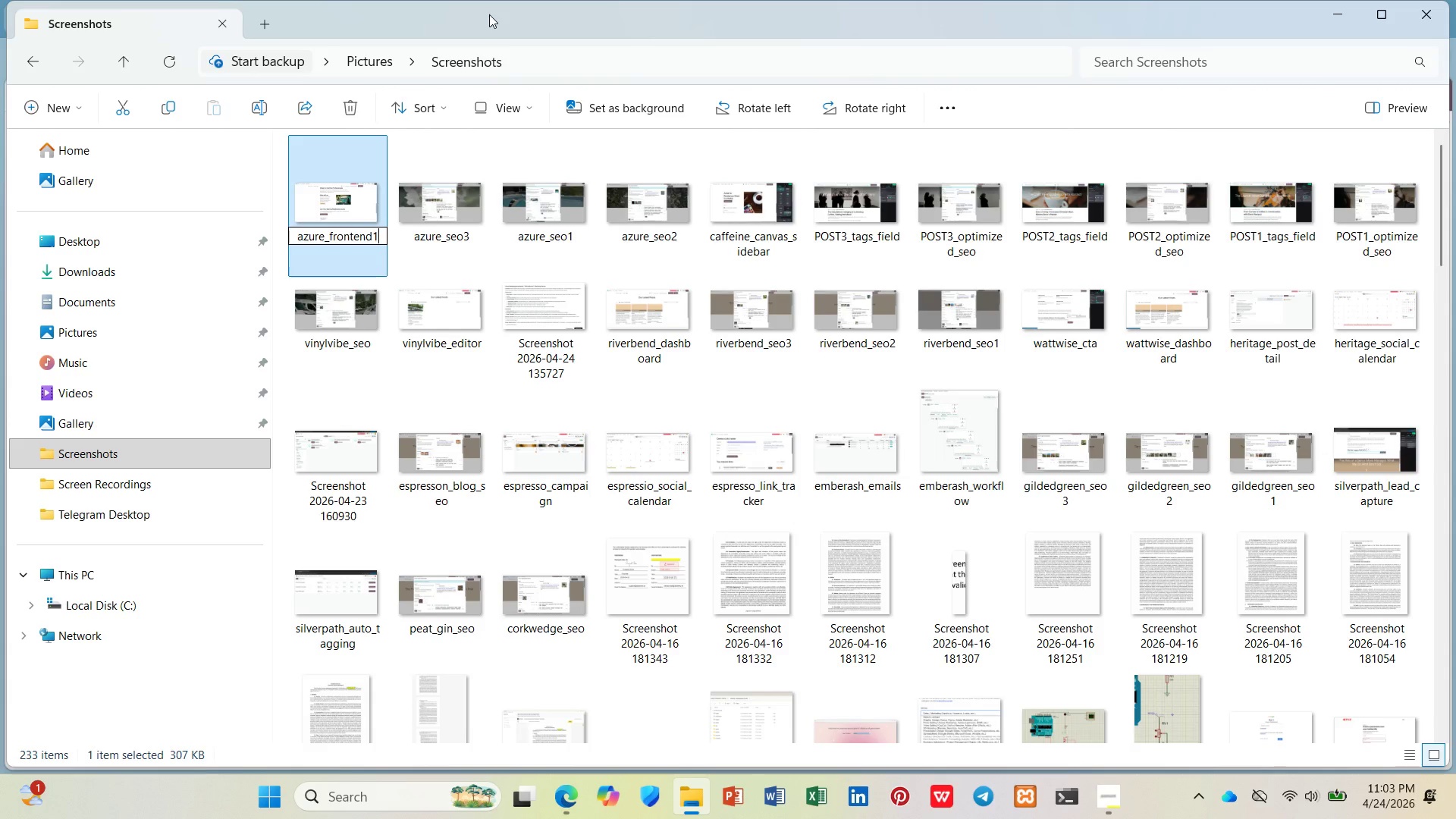 
key(Enter)
 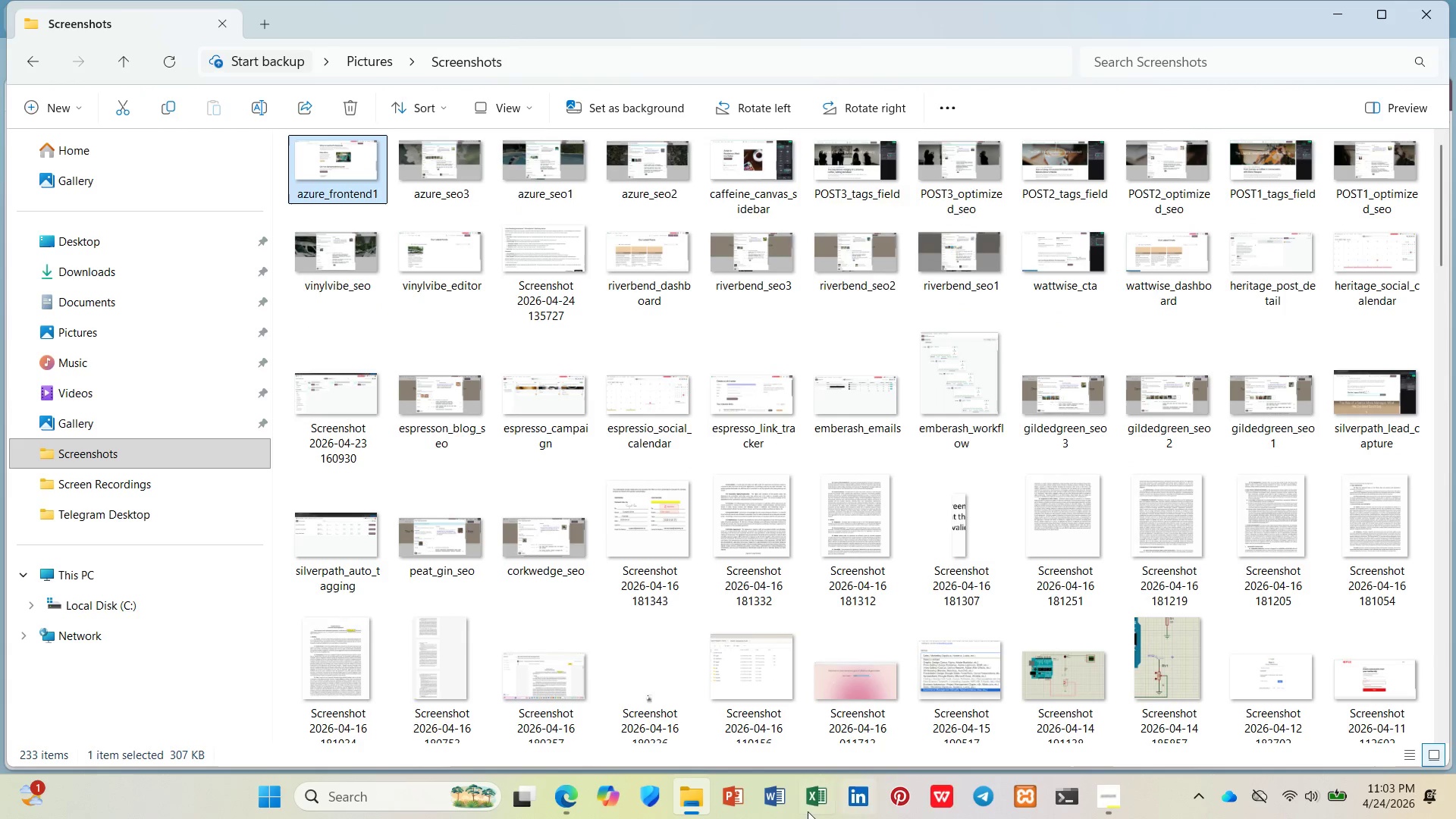 
left_click([676, 810])
 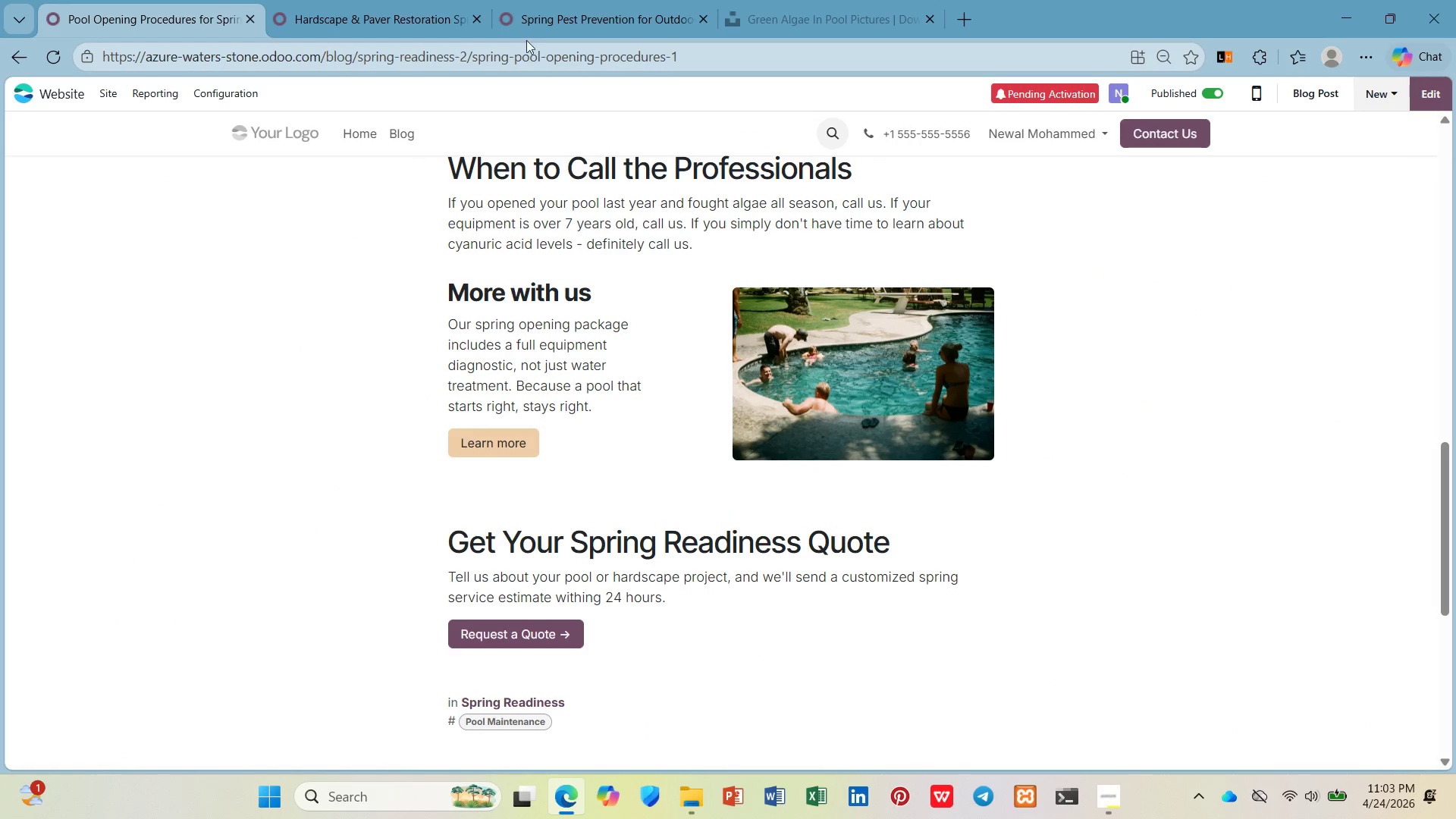 
left_click([426, 0])
 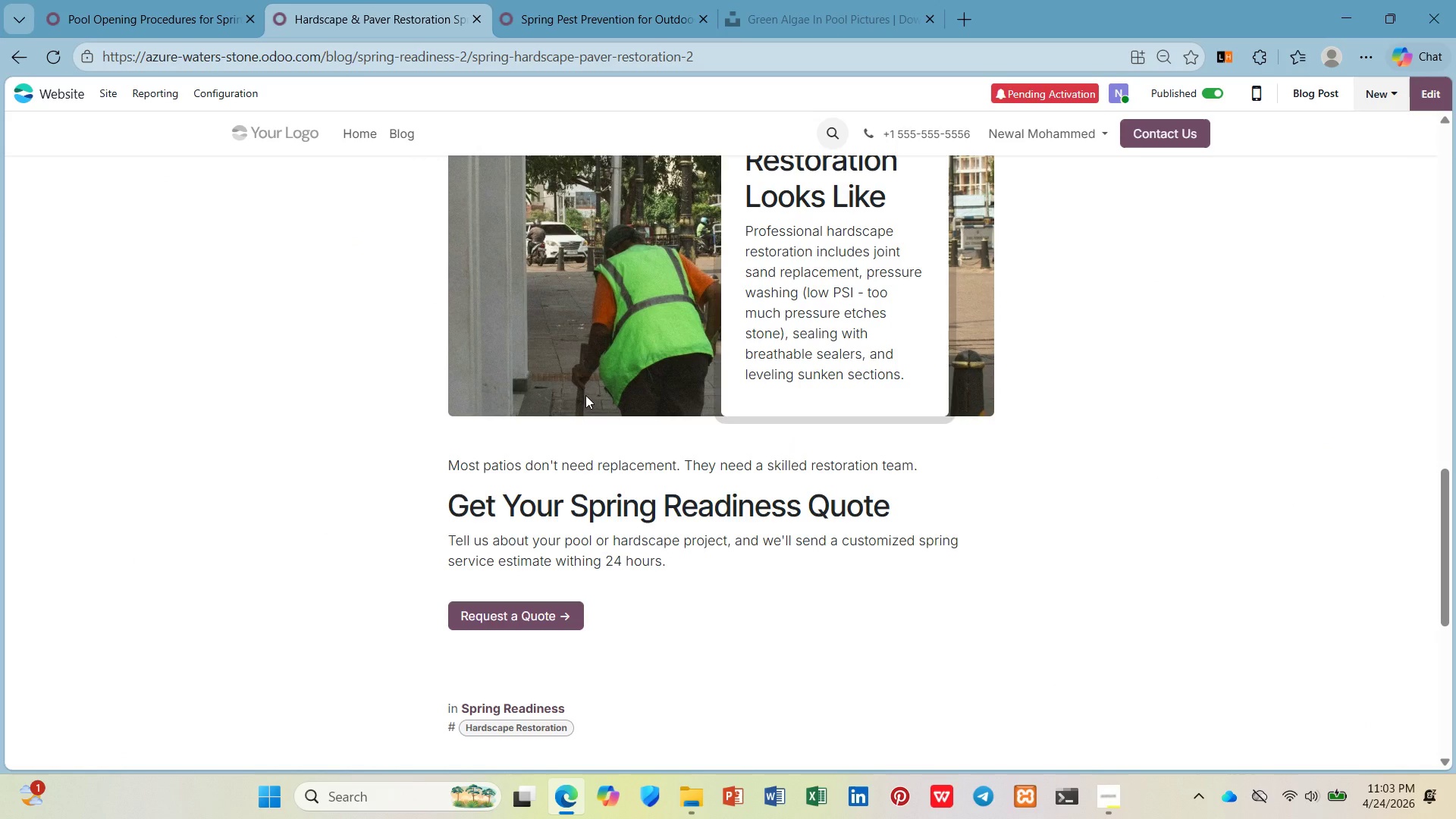 
key(PrintScreen)
 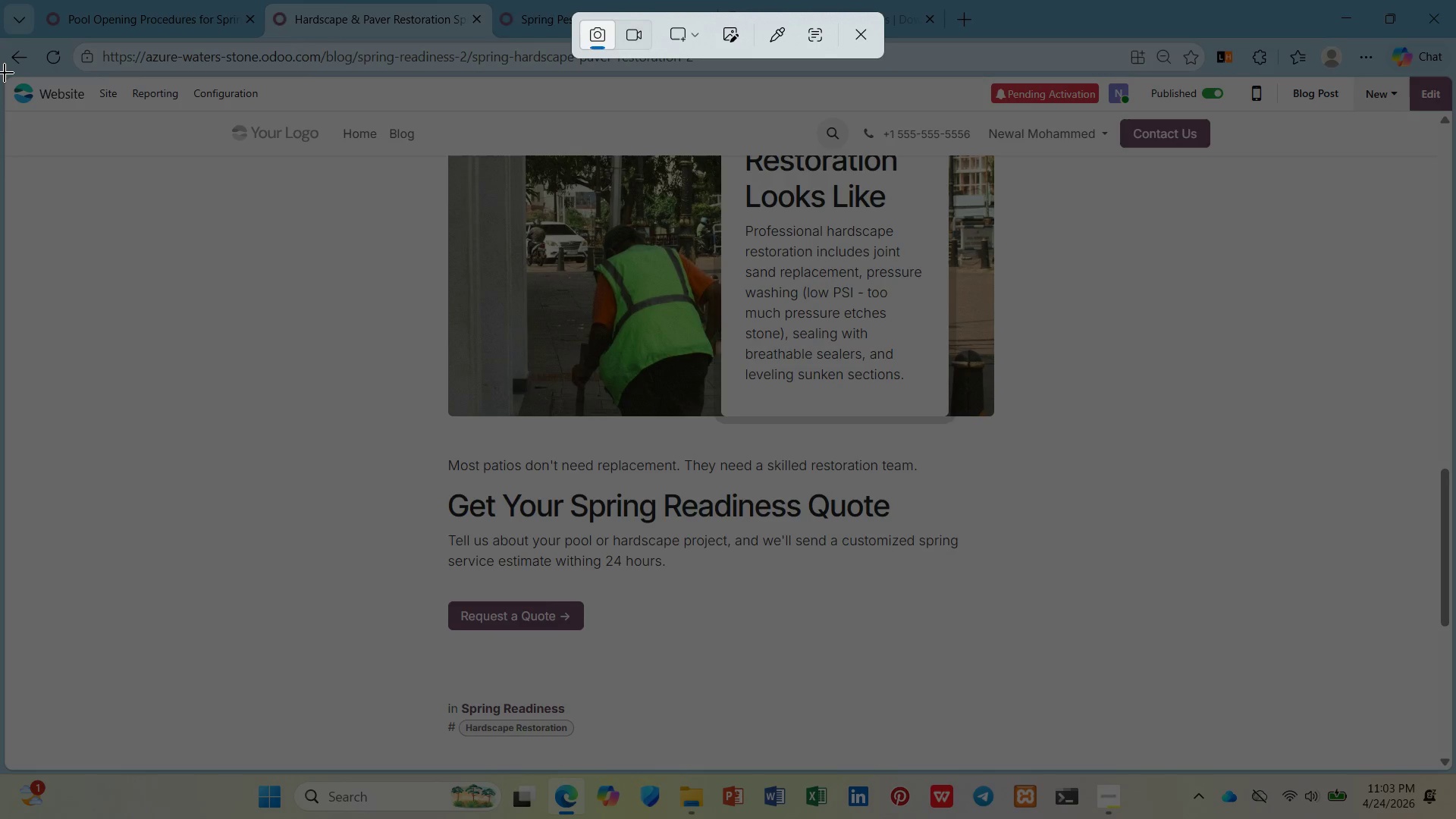 
left_click_drag(start_coordinate=[4, 74], to_coordinate=[1455, 772])
 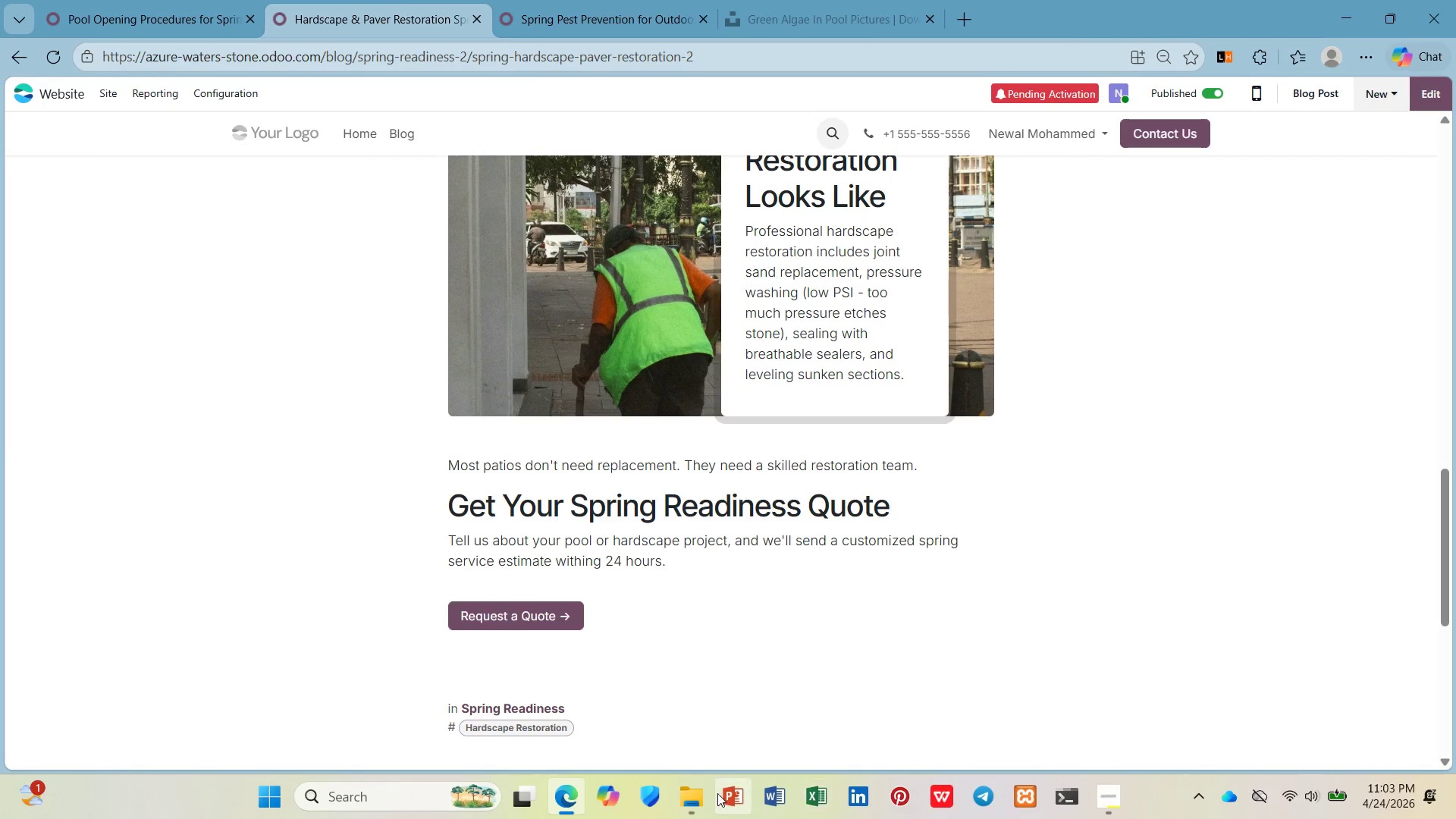 
left_click([693, 796])
 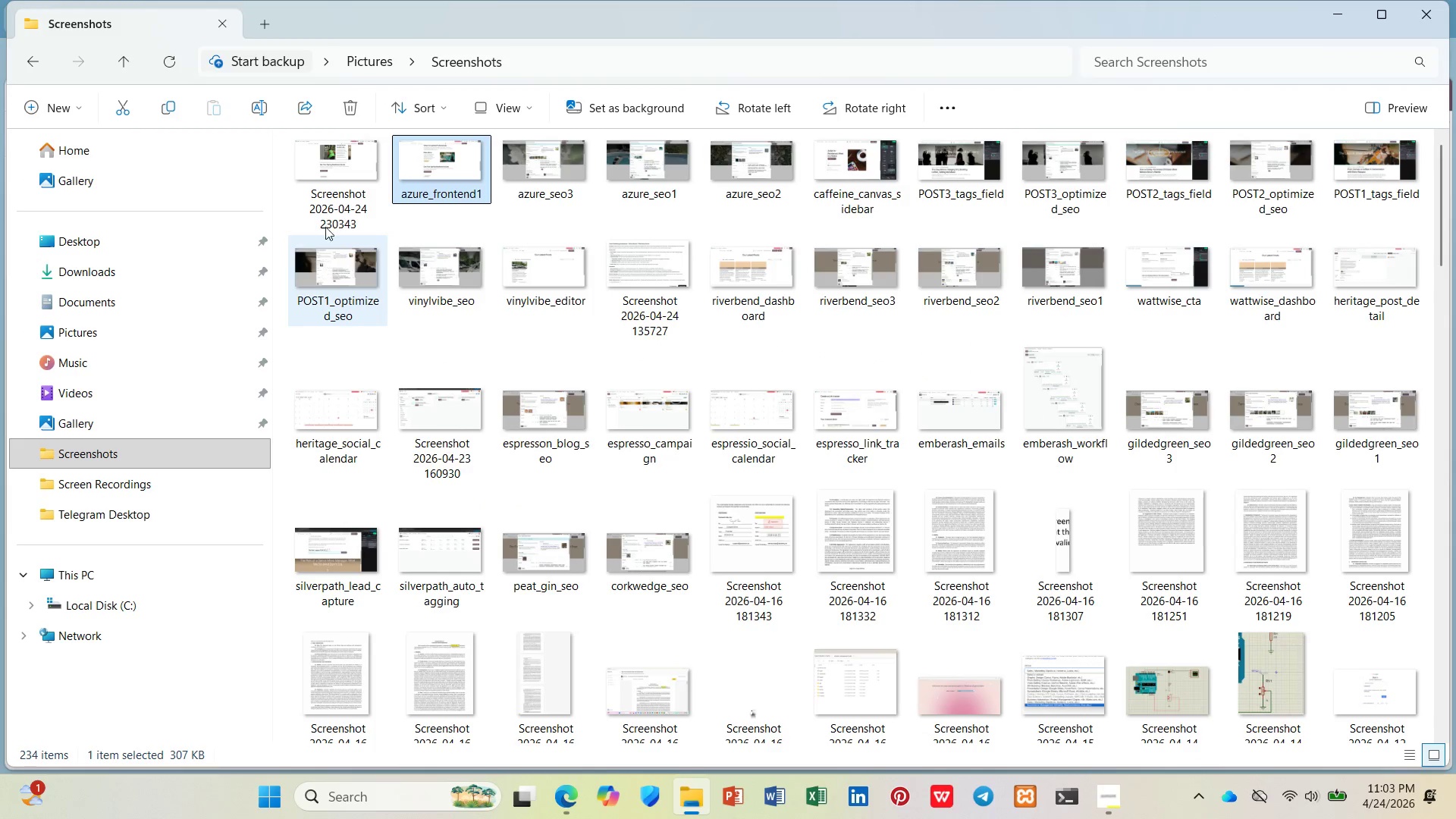 
right_click([326, 140])
 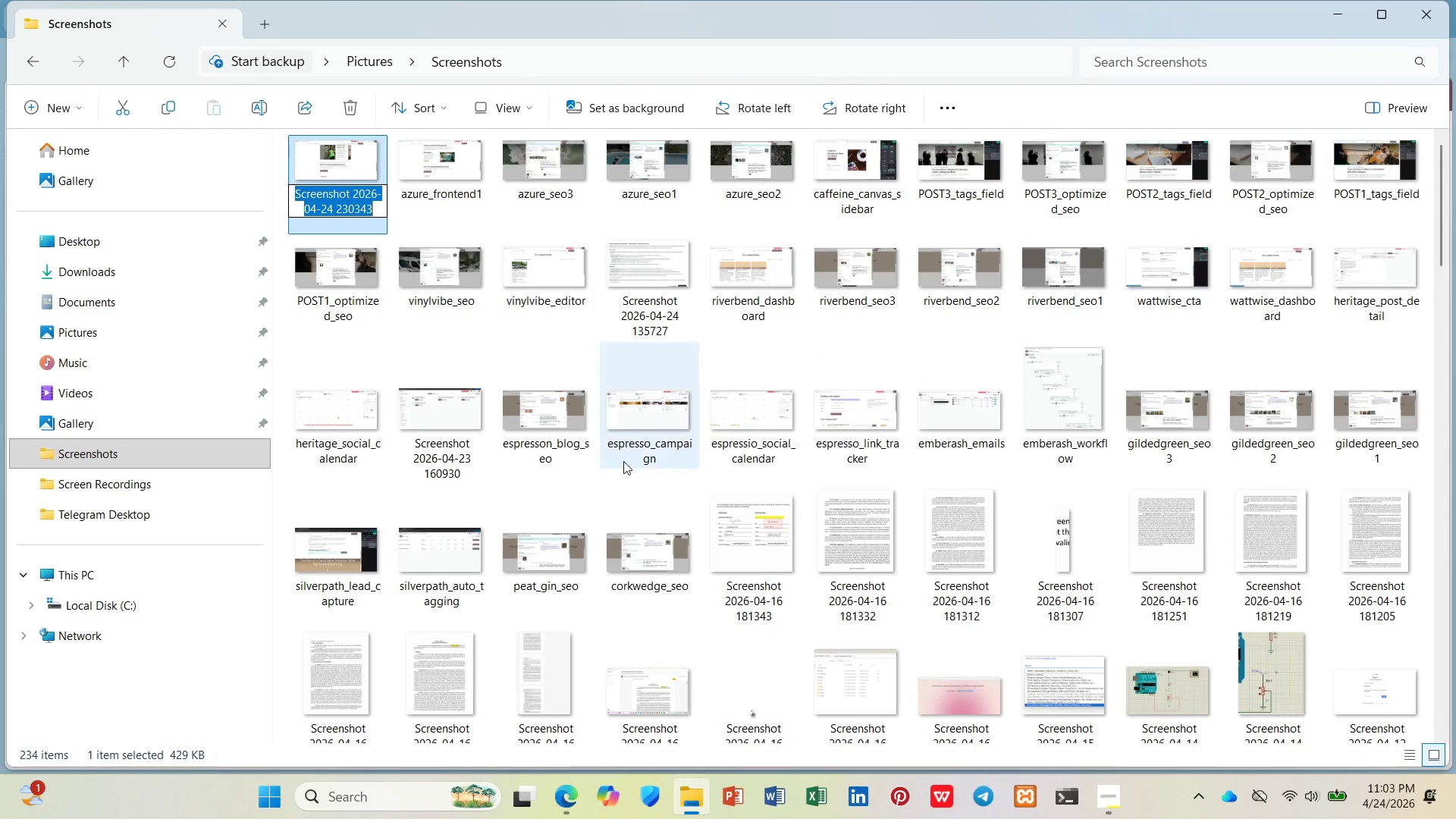 
type(azure_frontend2)
 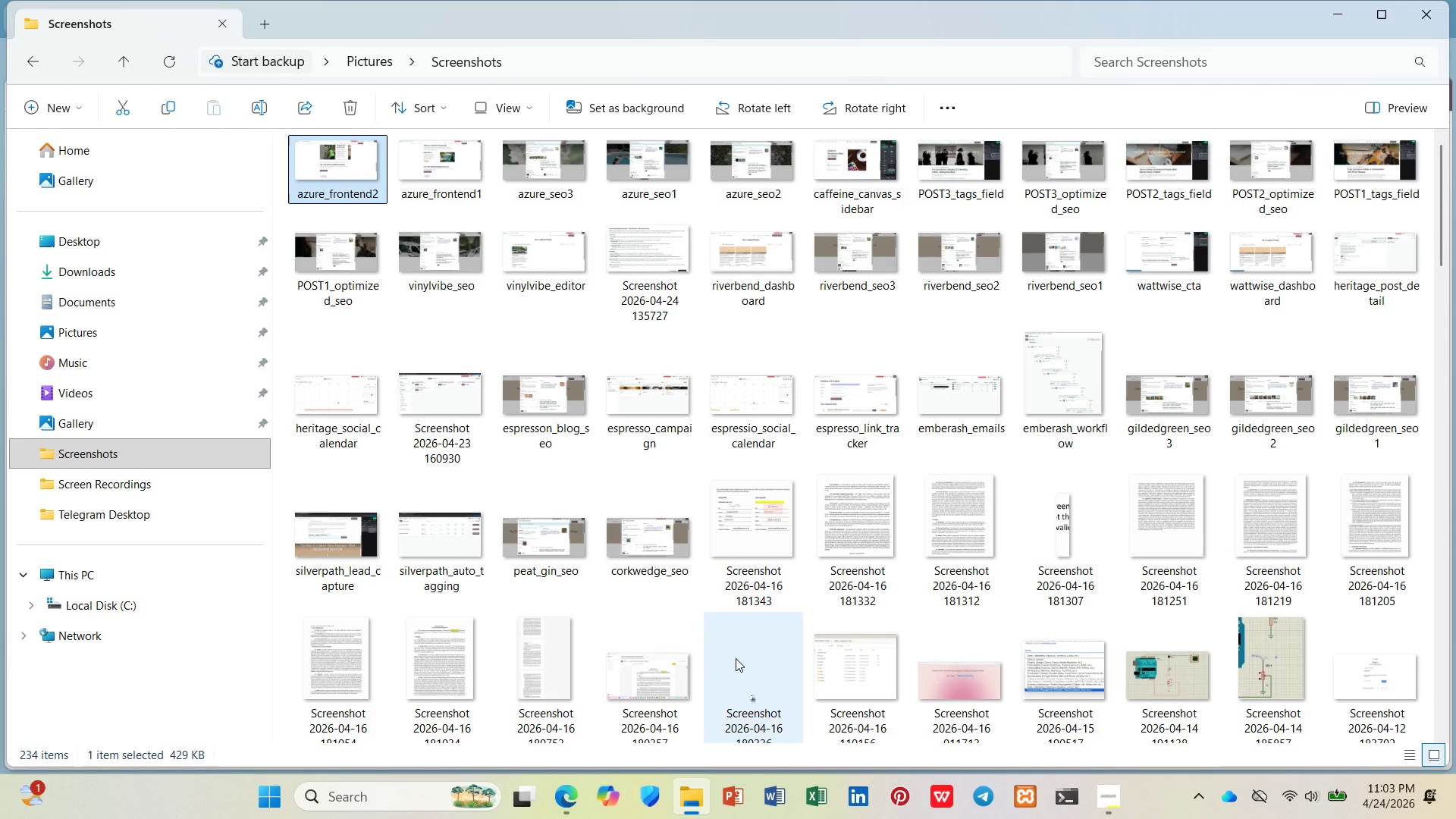 
 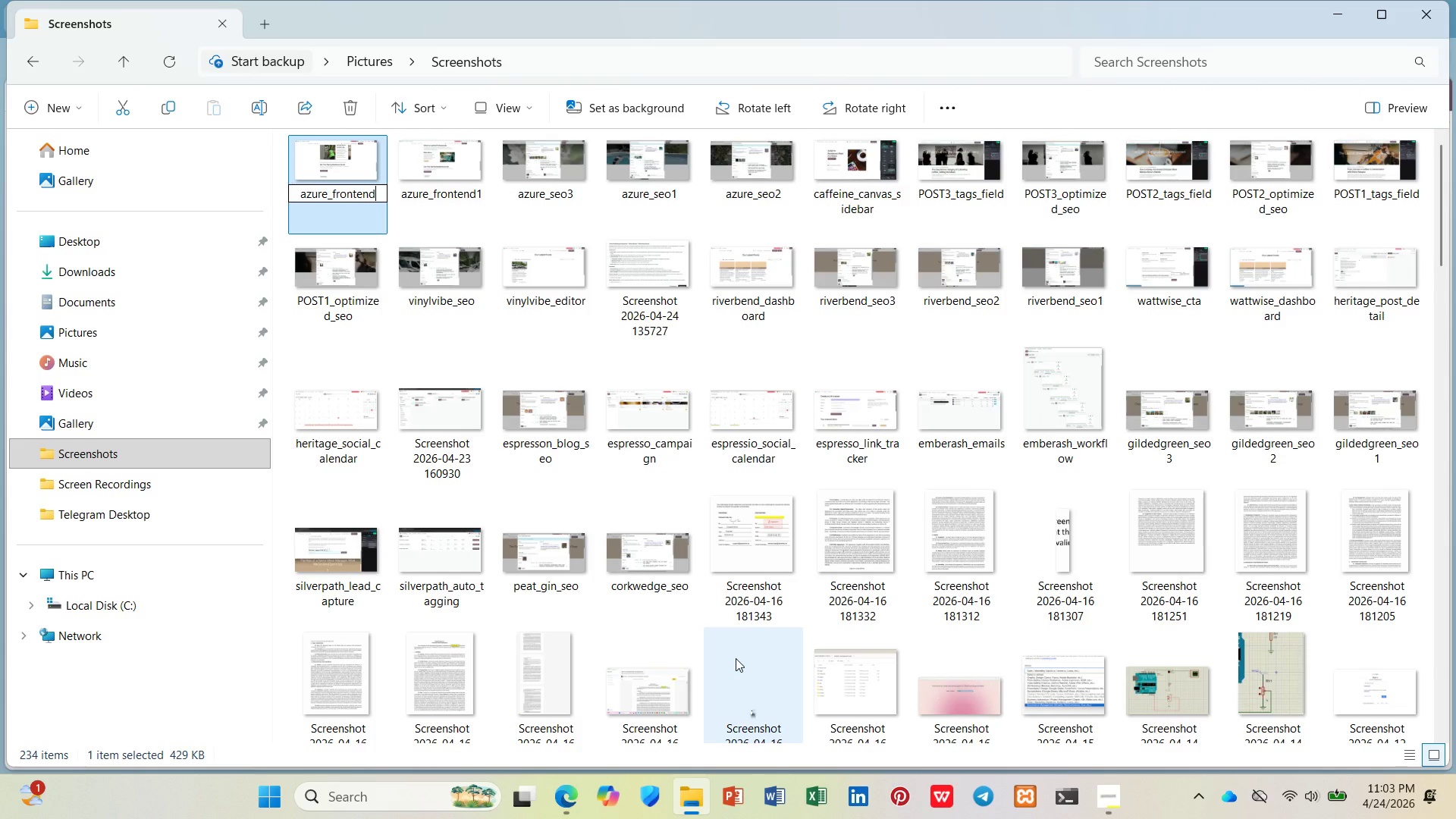 
key(Enter)
 